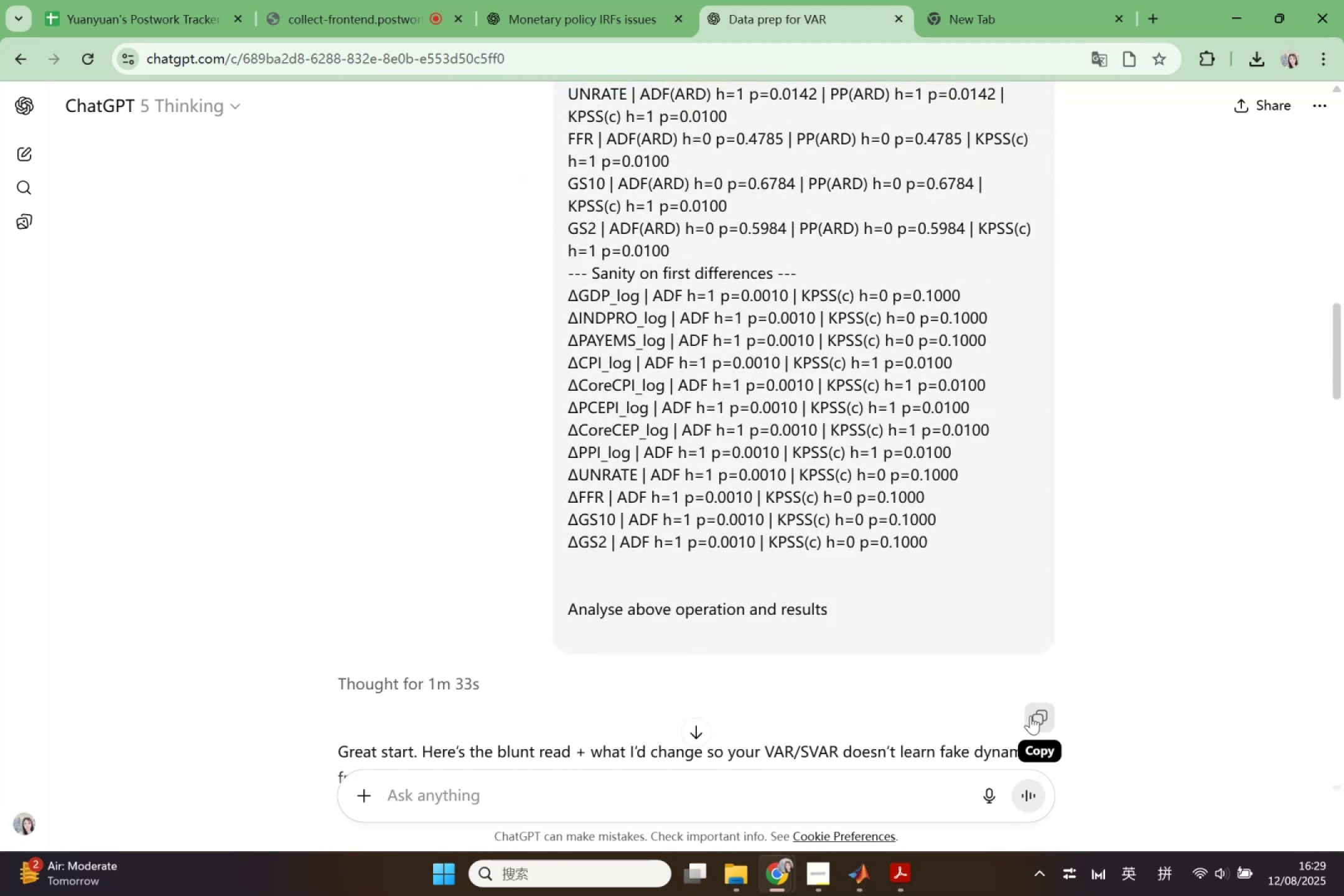 
left_click([622, 782])
 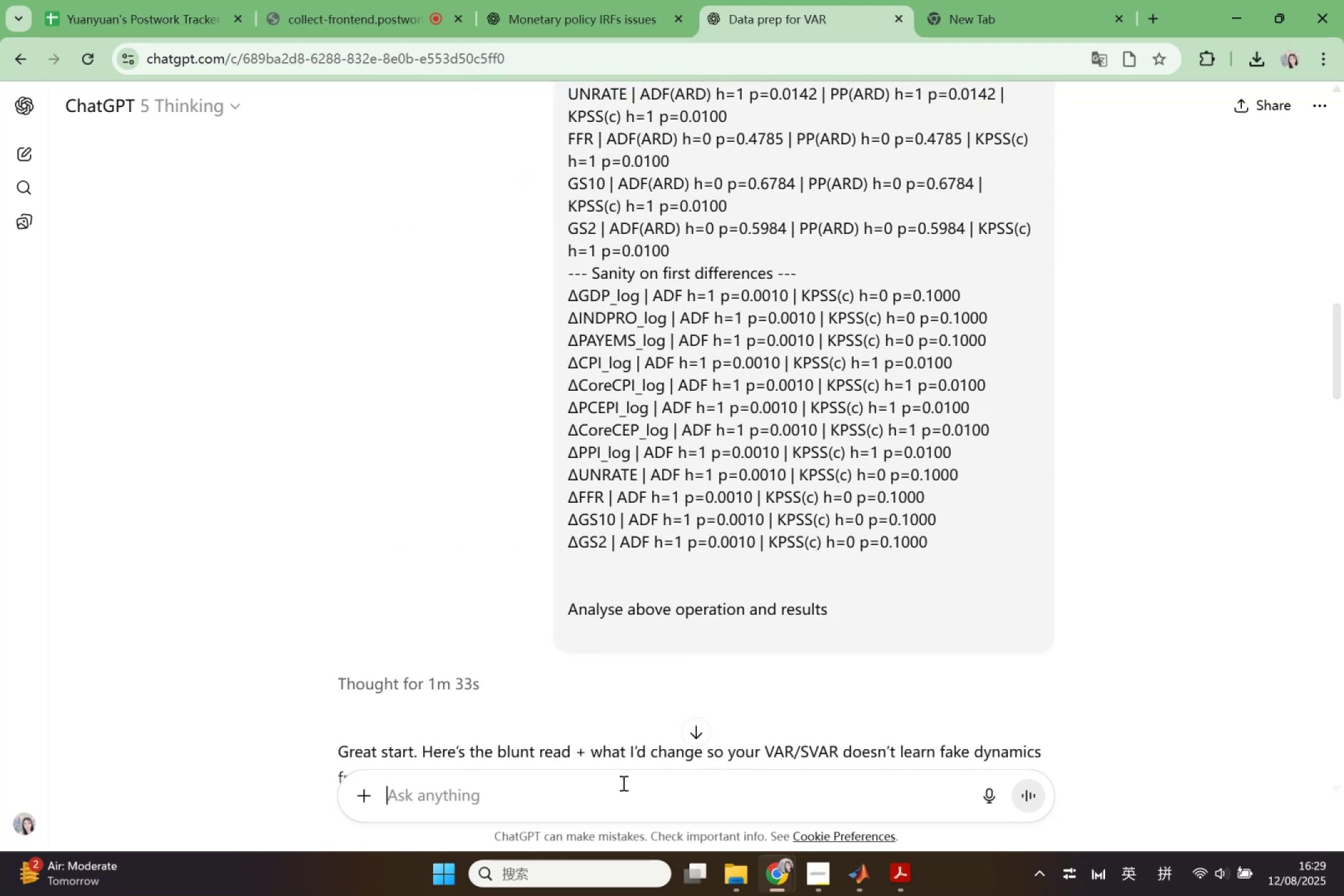 
type(Ar )
key(Backspace)
key(Backspace)
type( )
key(Backspace)
type(t the end of )
 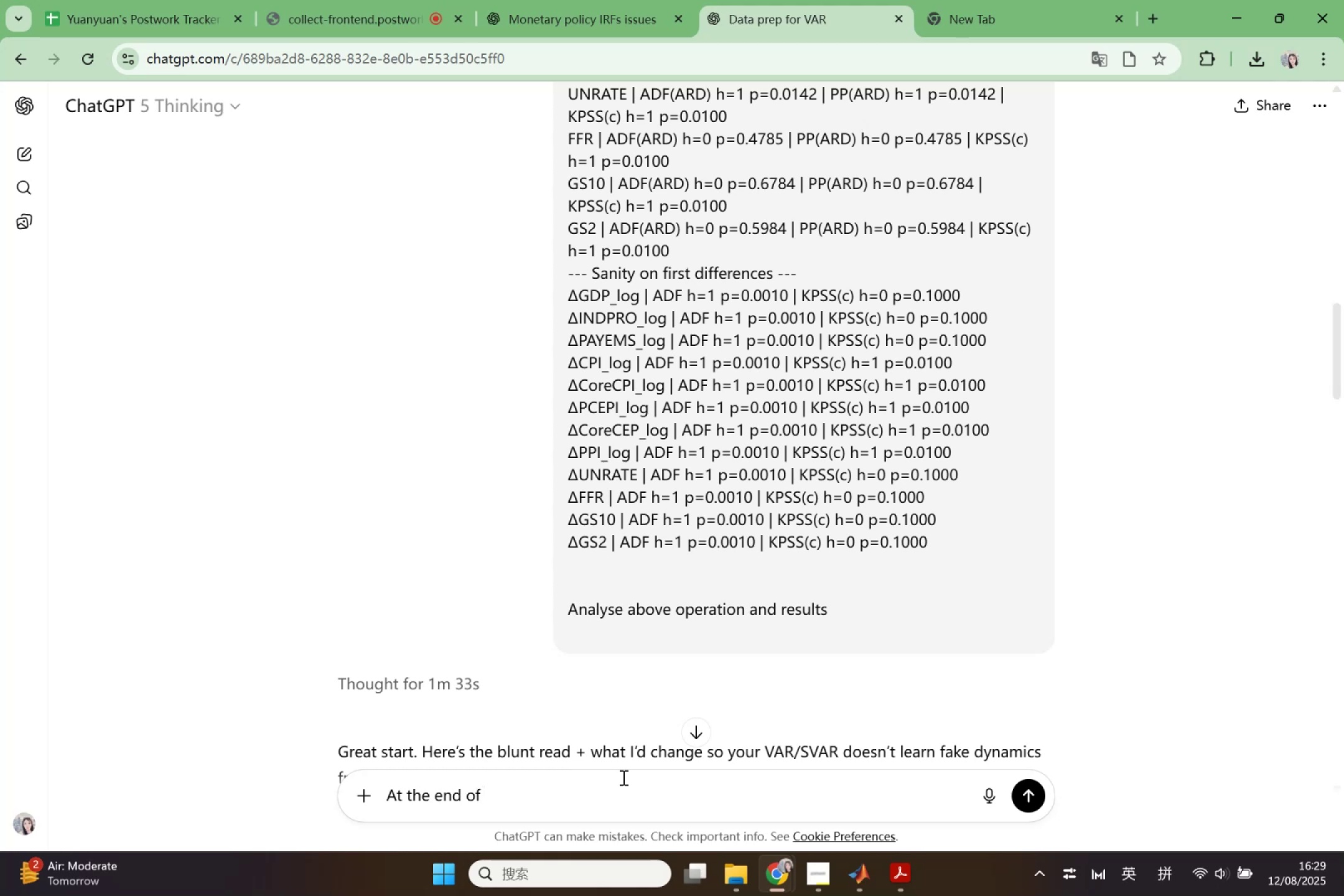 
scroll: coordinate [528, 571], scroll_direction: down, amount: 33.0
 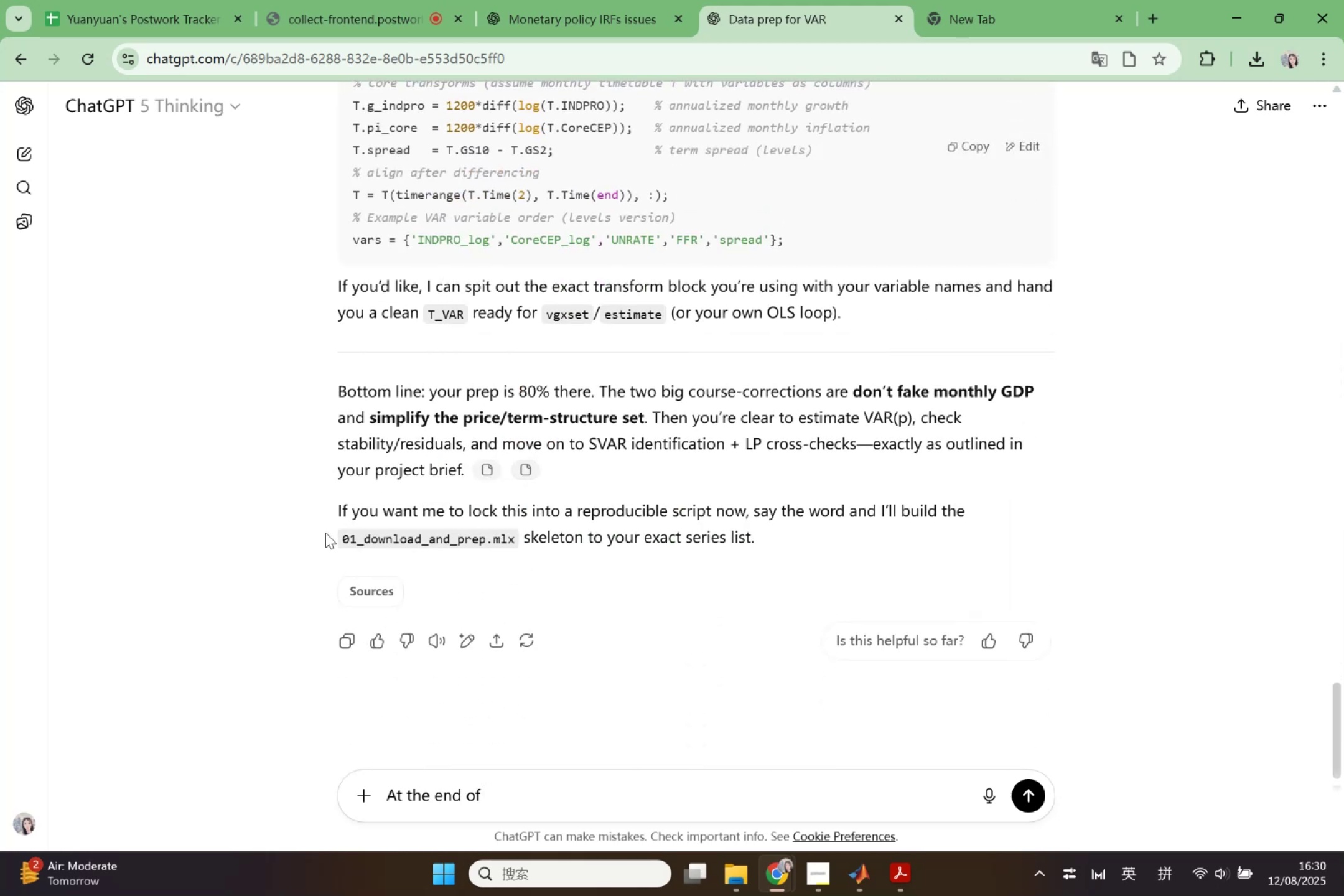 
left_click_drag(start_coordinate=[340, 534], to_coordinate=[445, 543])
 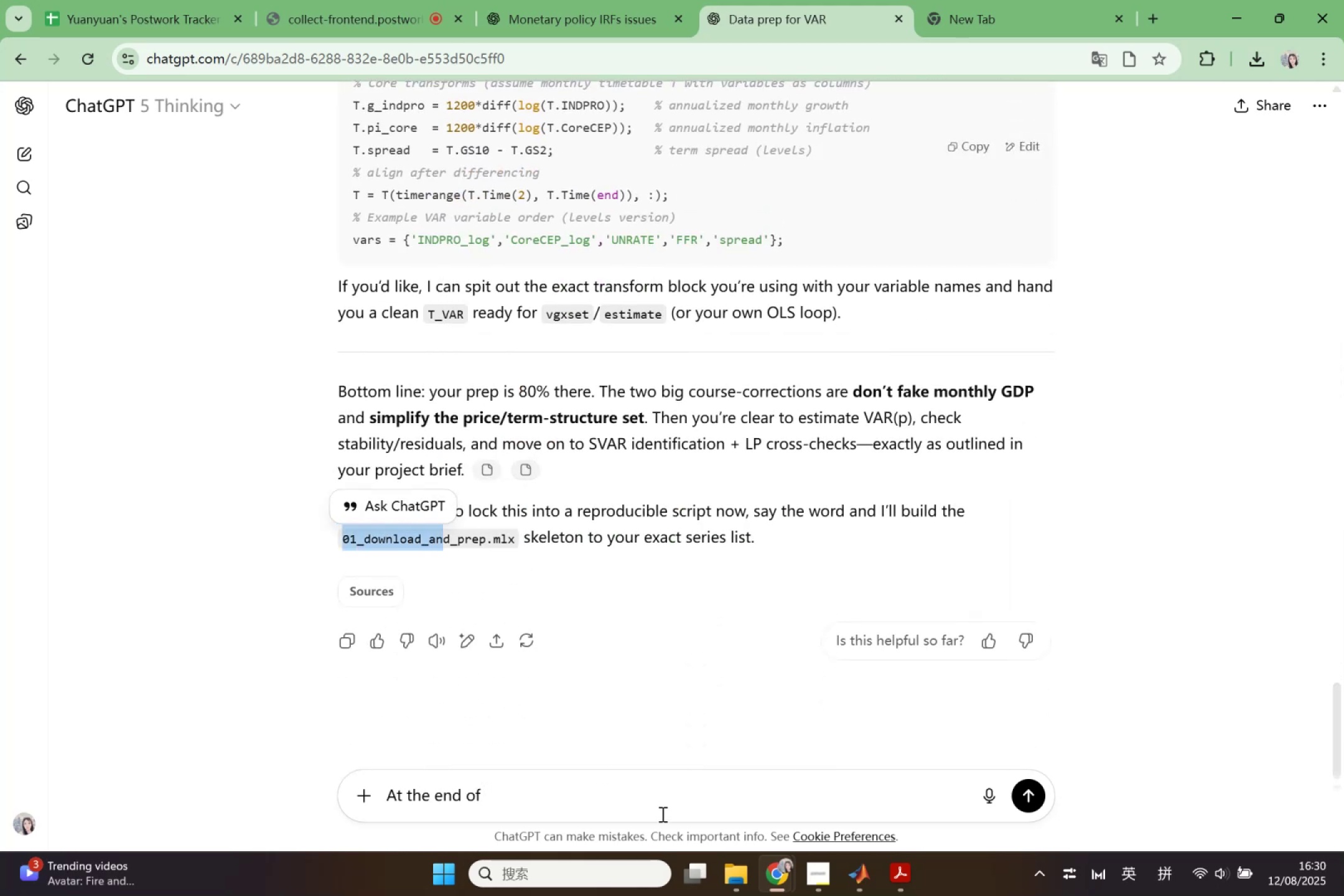 
left_click([664, 801])
 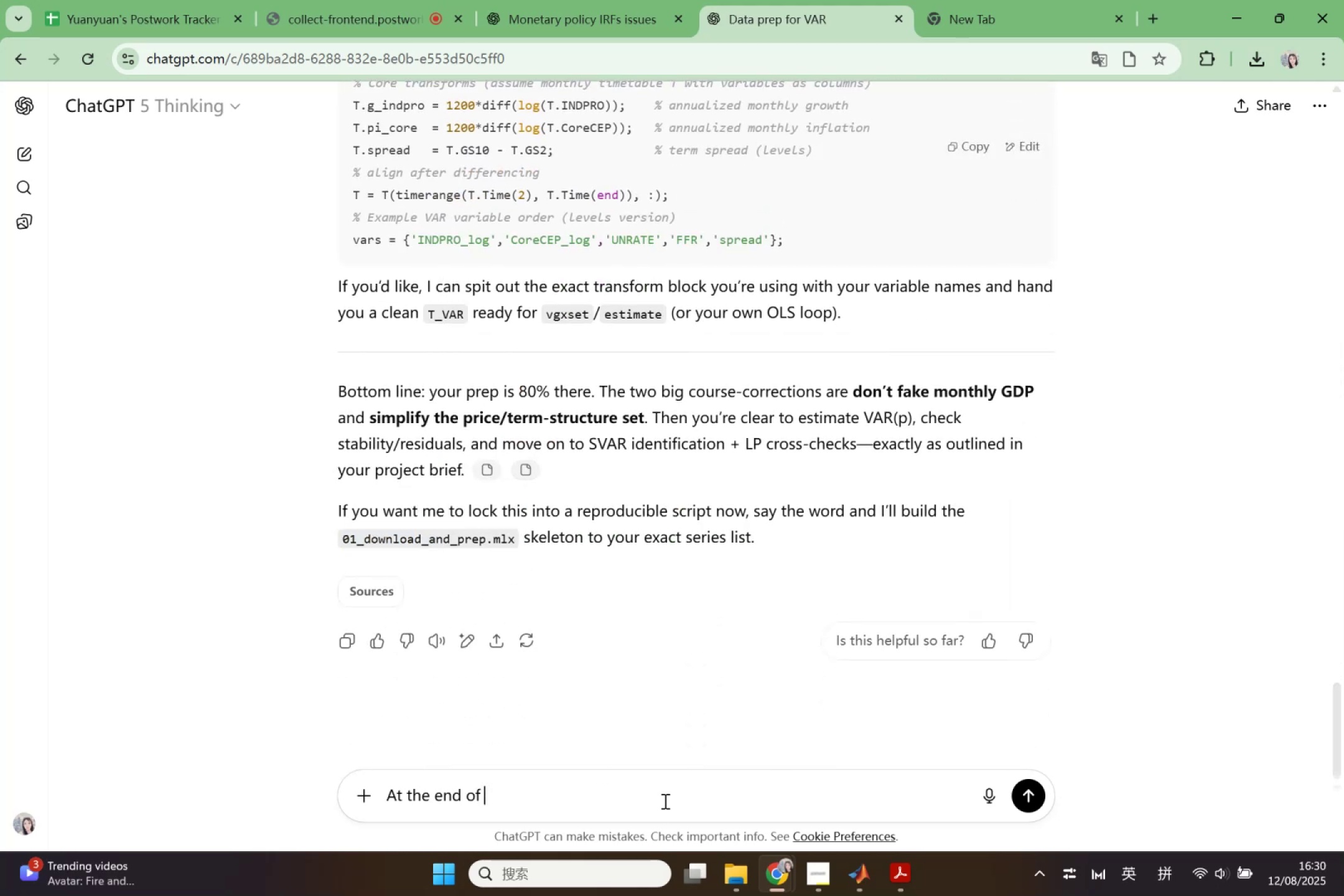 
key(Control+V)
 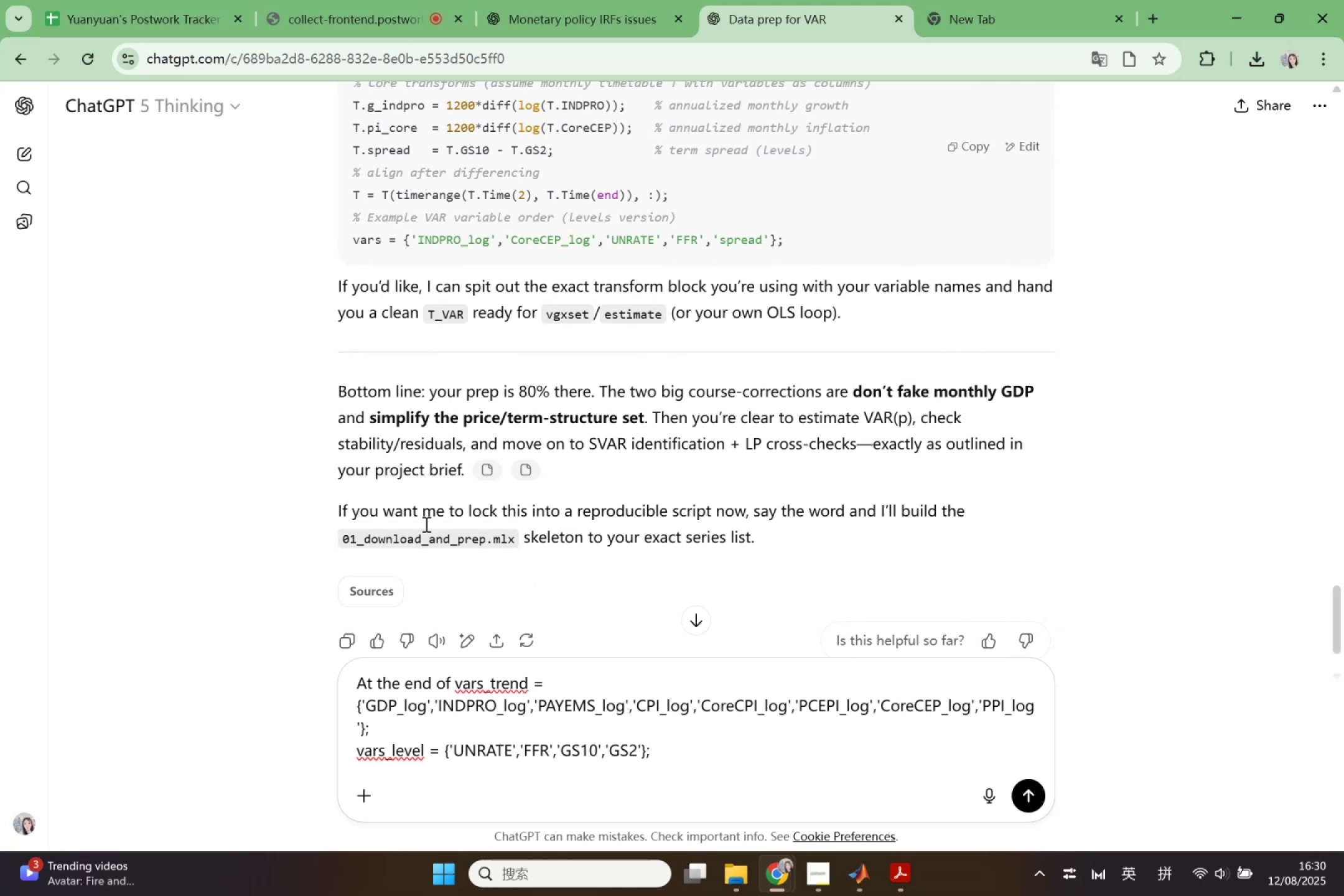 
left_click_drag(start_coordinate=[343, 538], to_coordinate=[516, 549])
 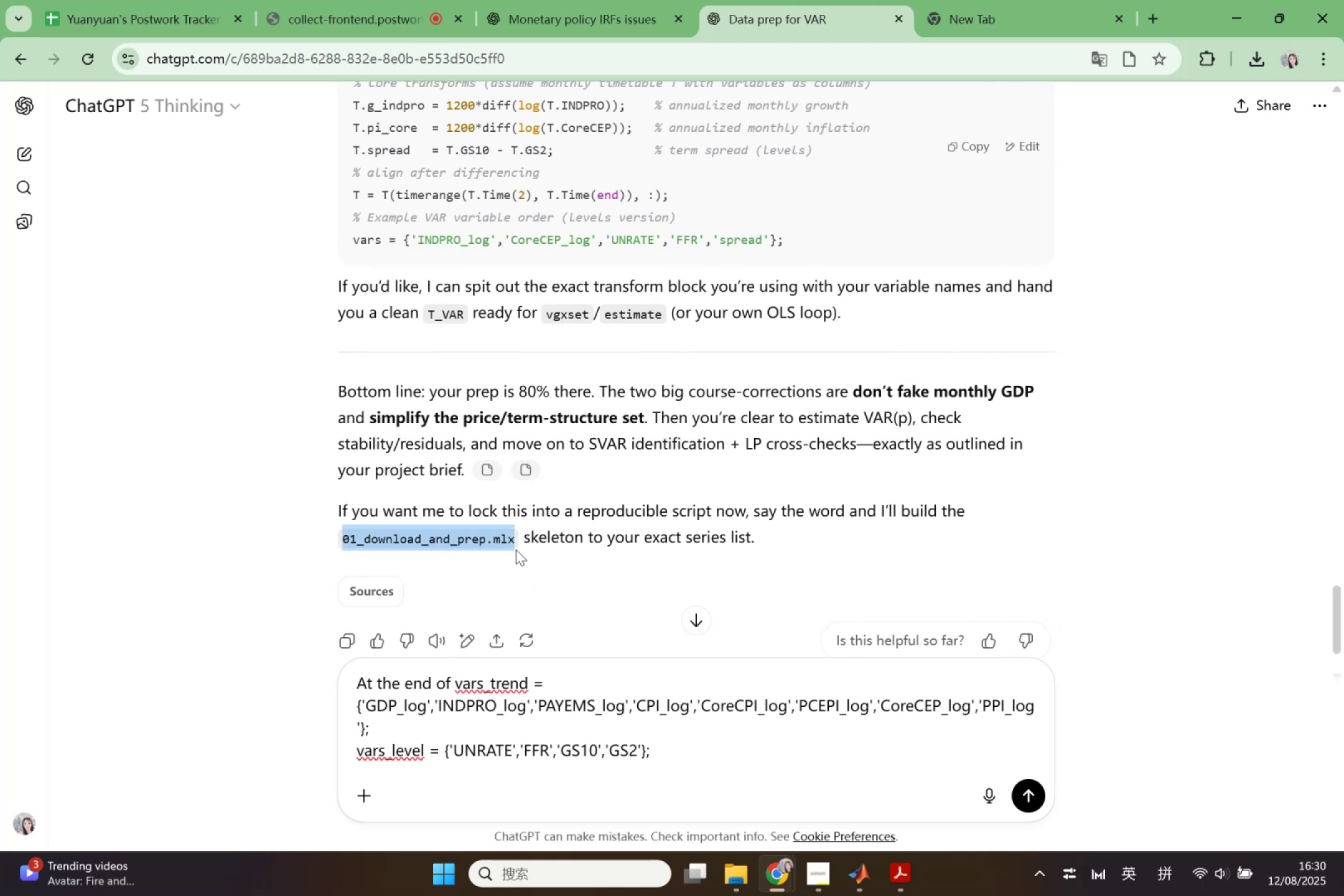 
key(Control+ControlLeft)
 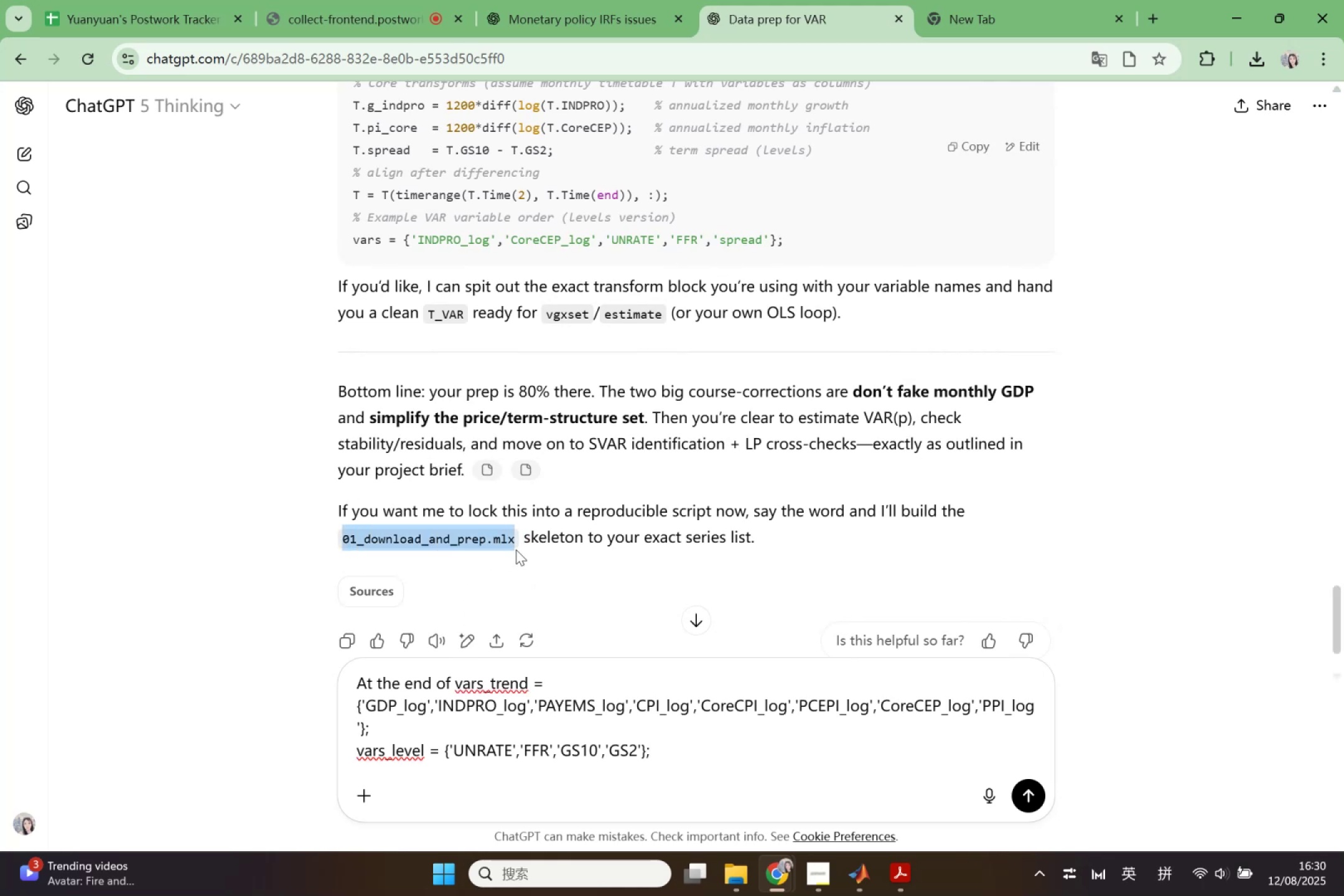 
key(Control+C)
 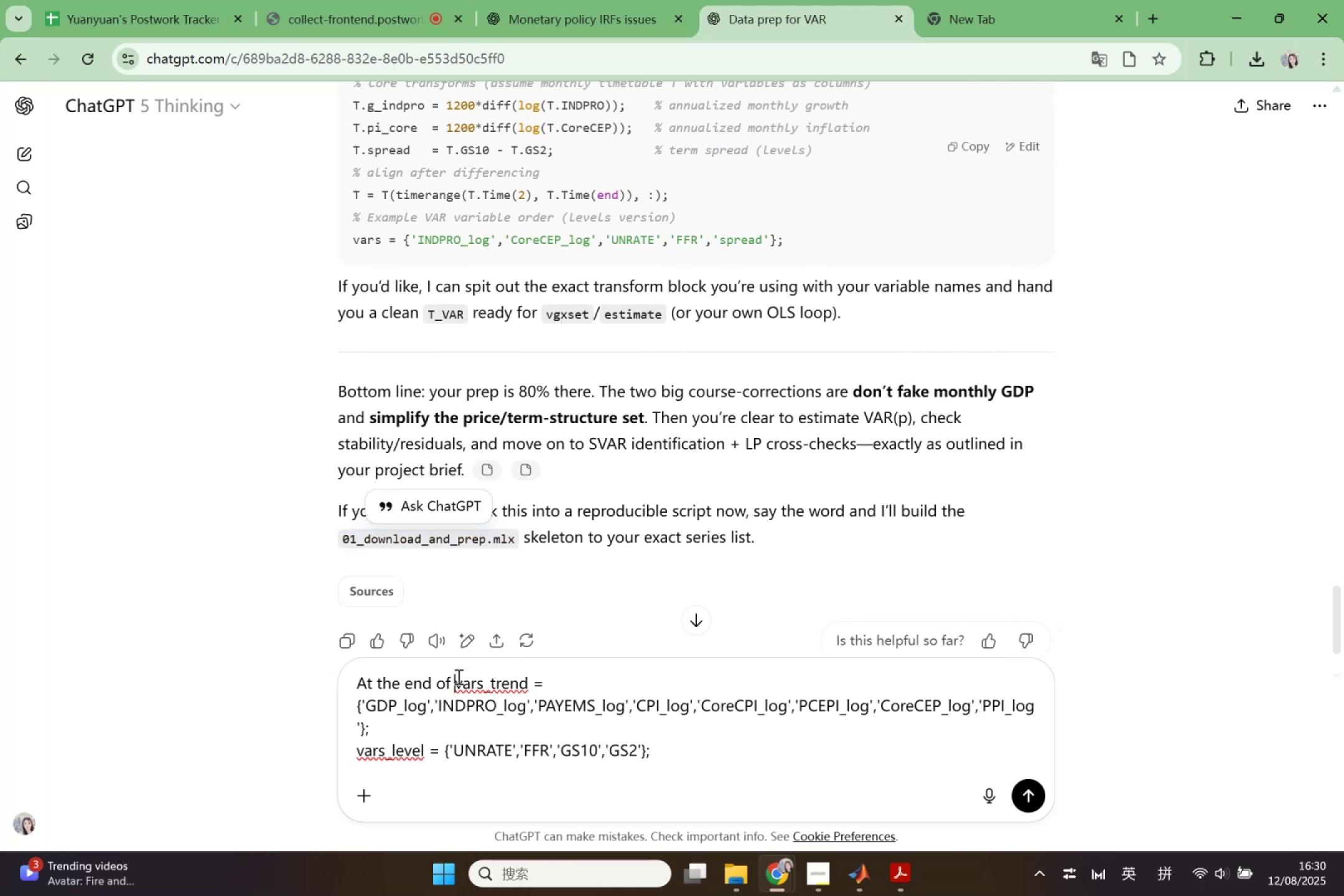 
key(Control+V)
 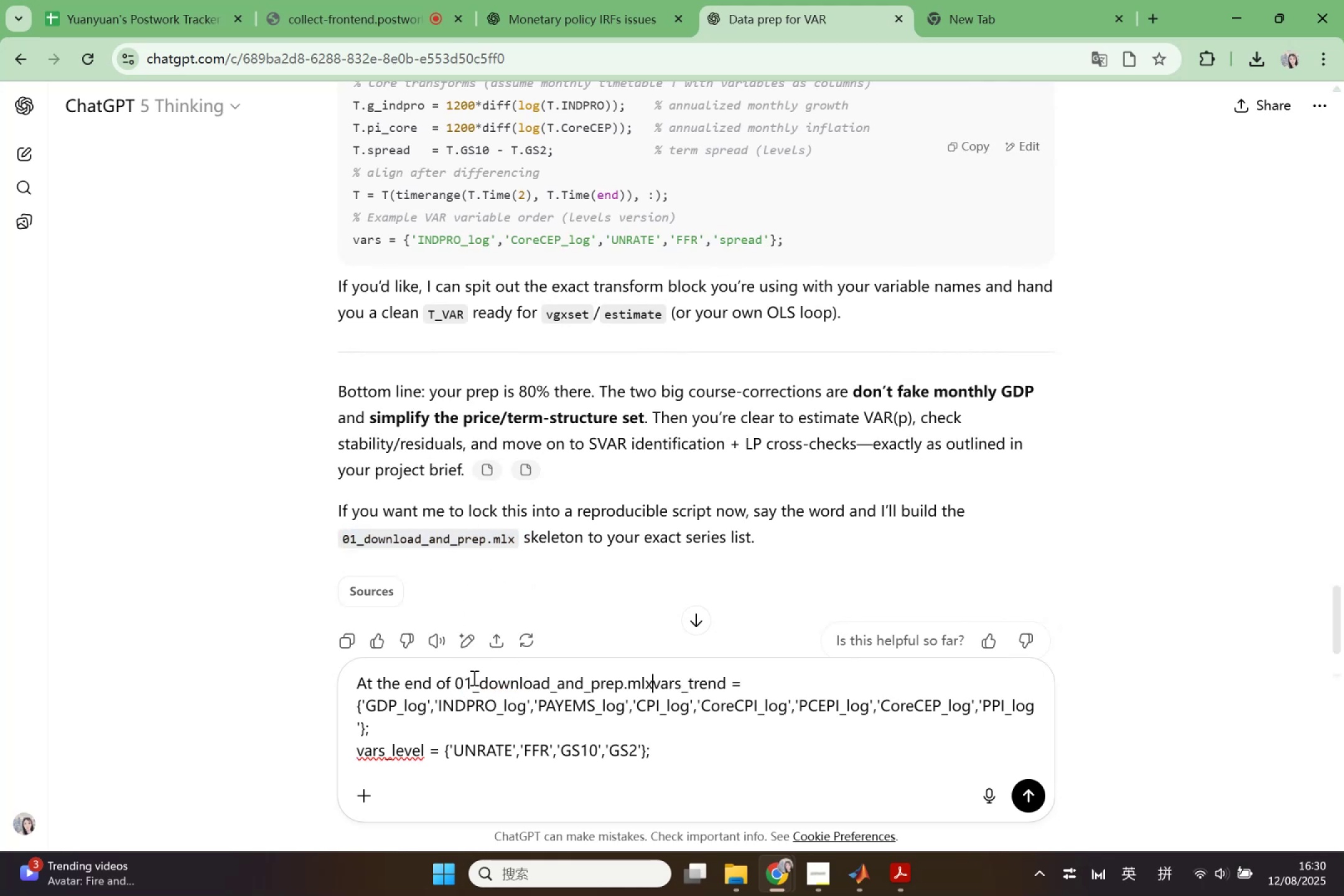 
key(Shift+Enter)
 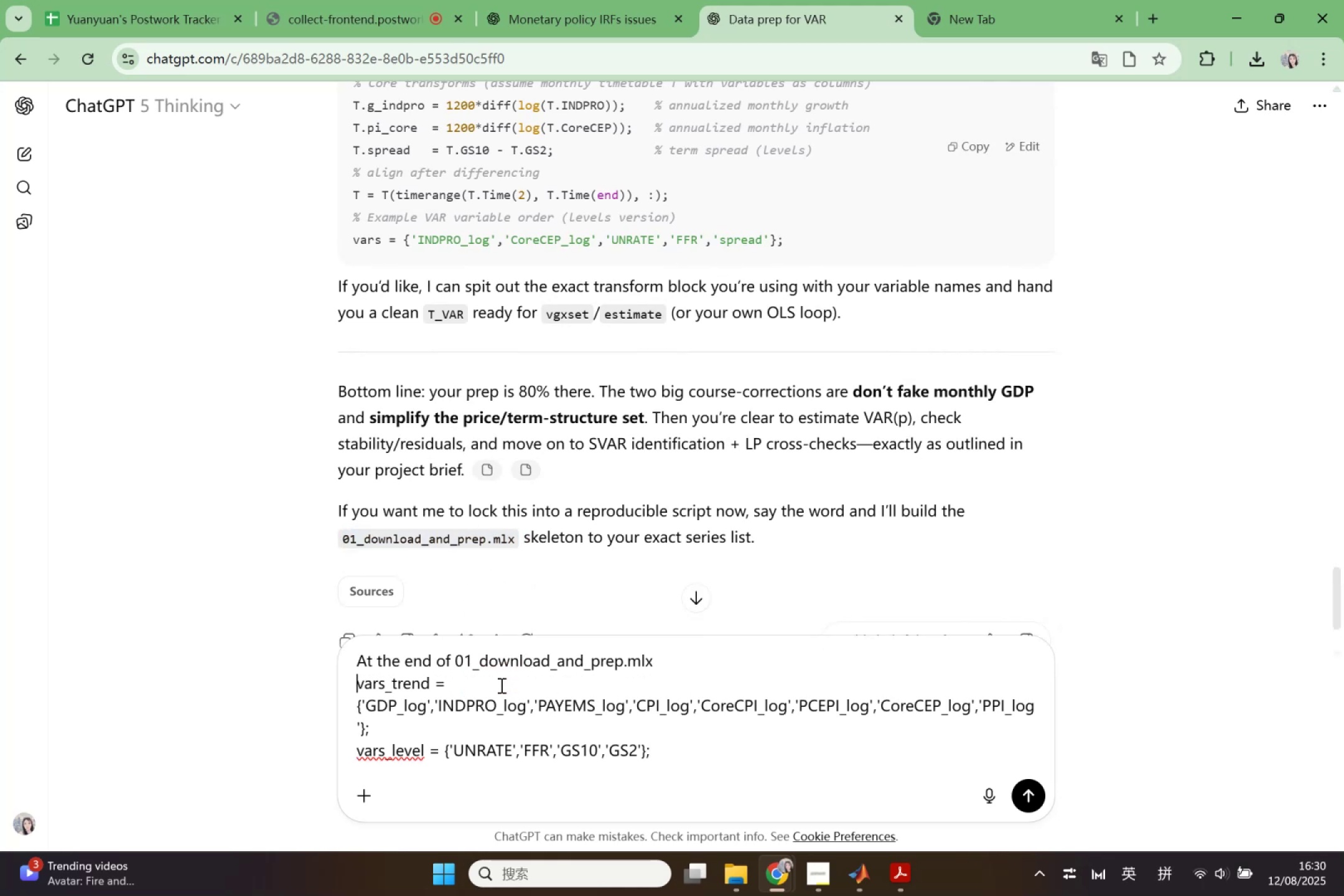 
key(Shift+Enter)
 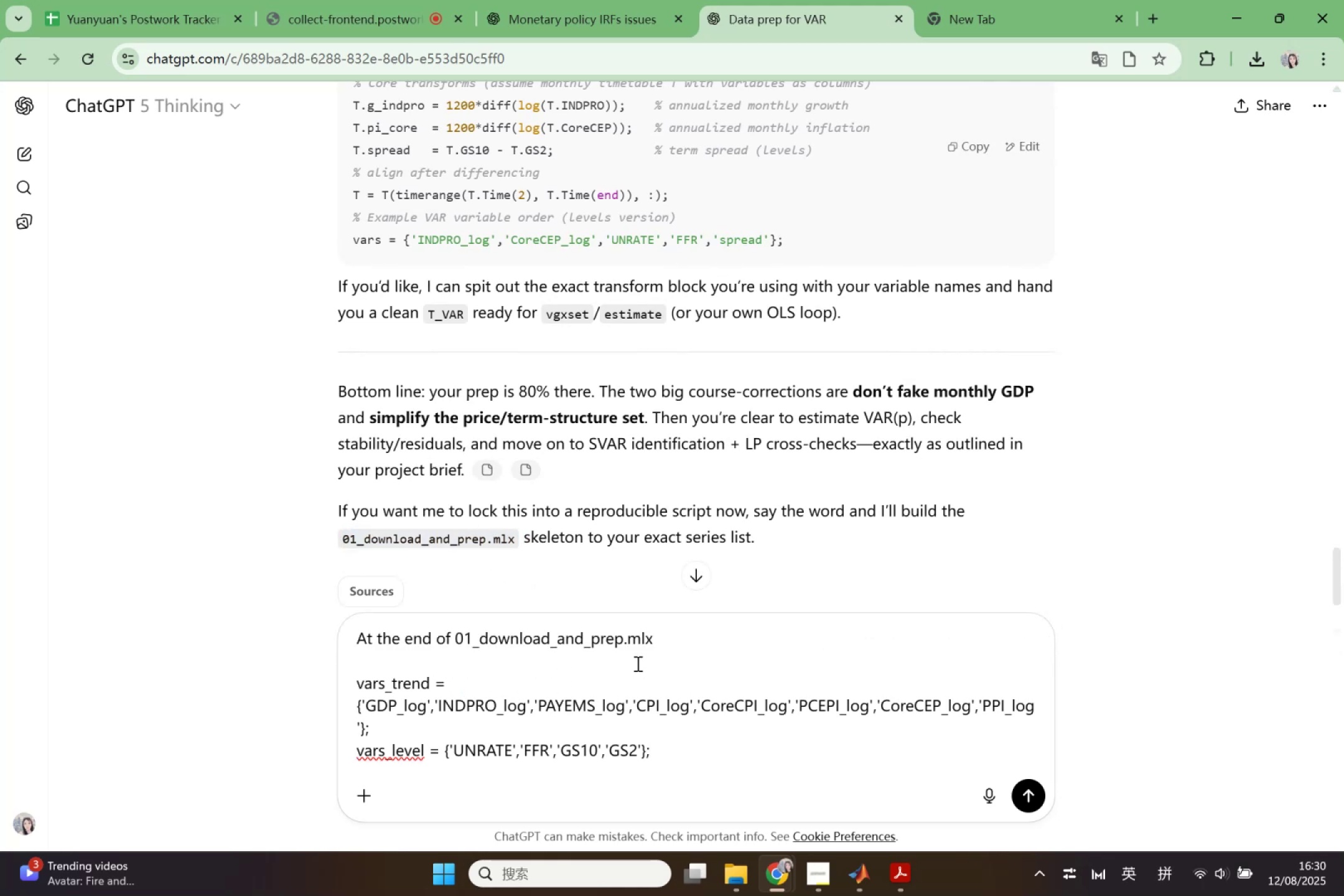 
left_click([665, 638])
 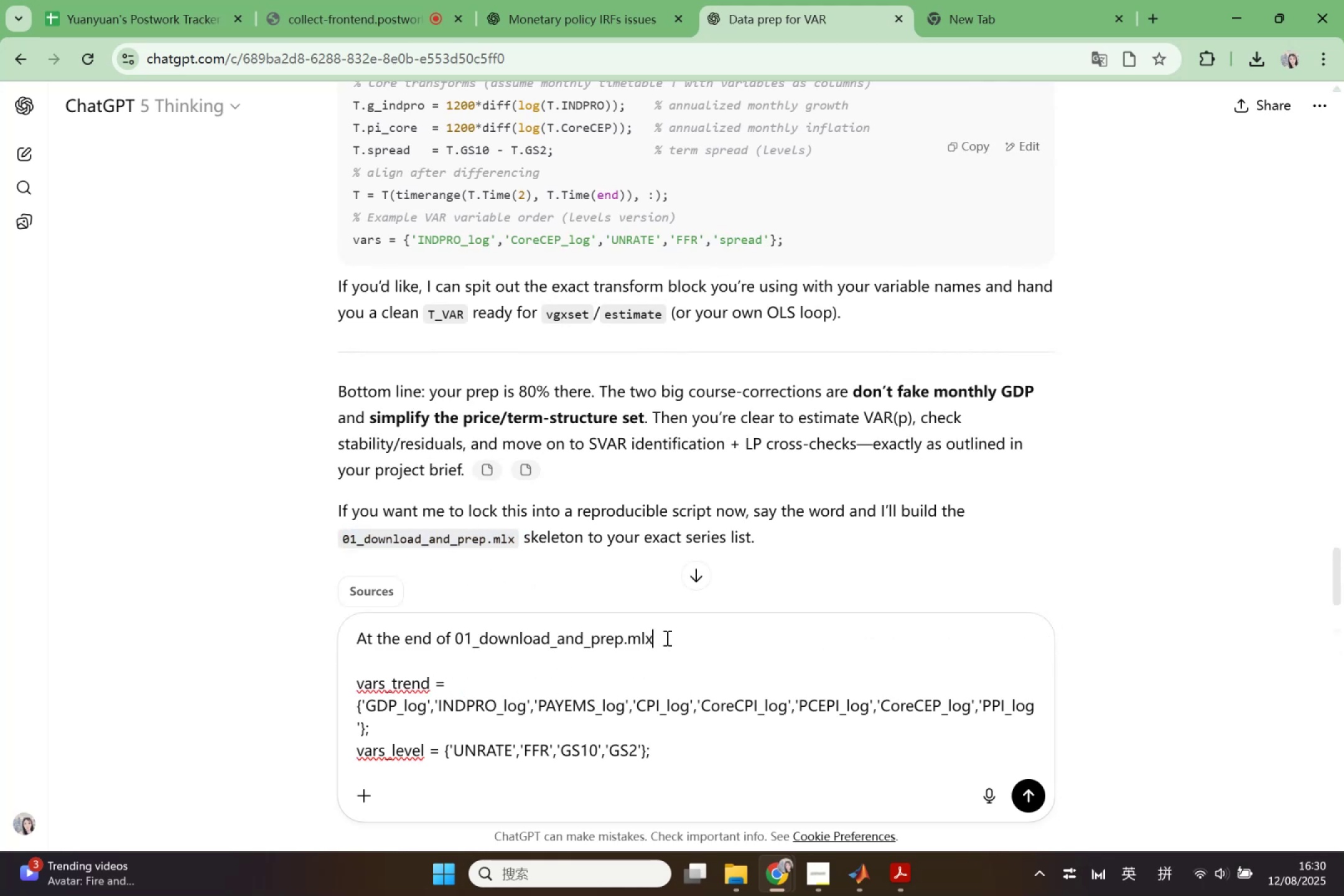 
type( I save the data with folo)
key(Backspace)
type(lowing columns:)
 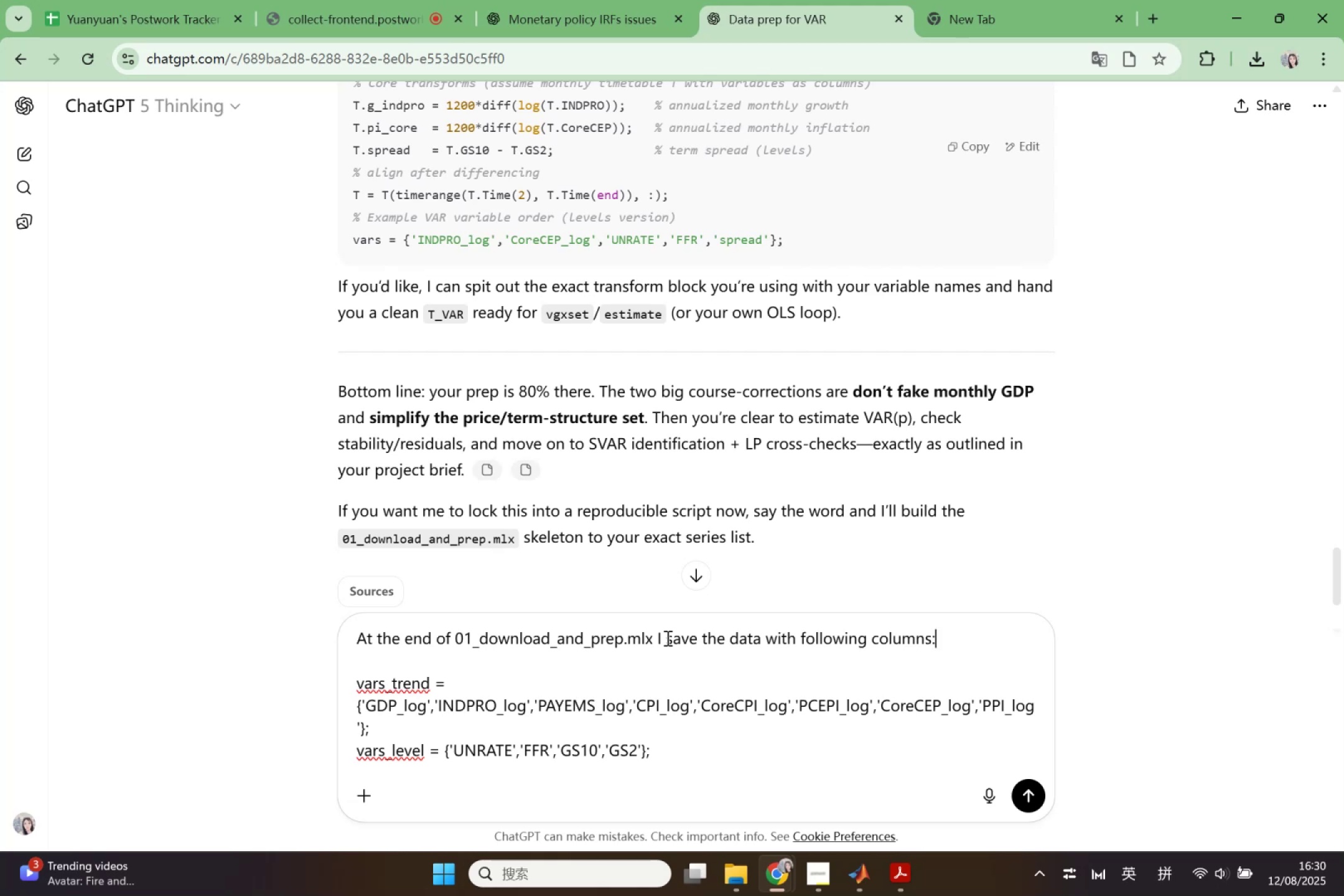 
left_click([698, 760])
 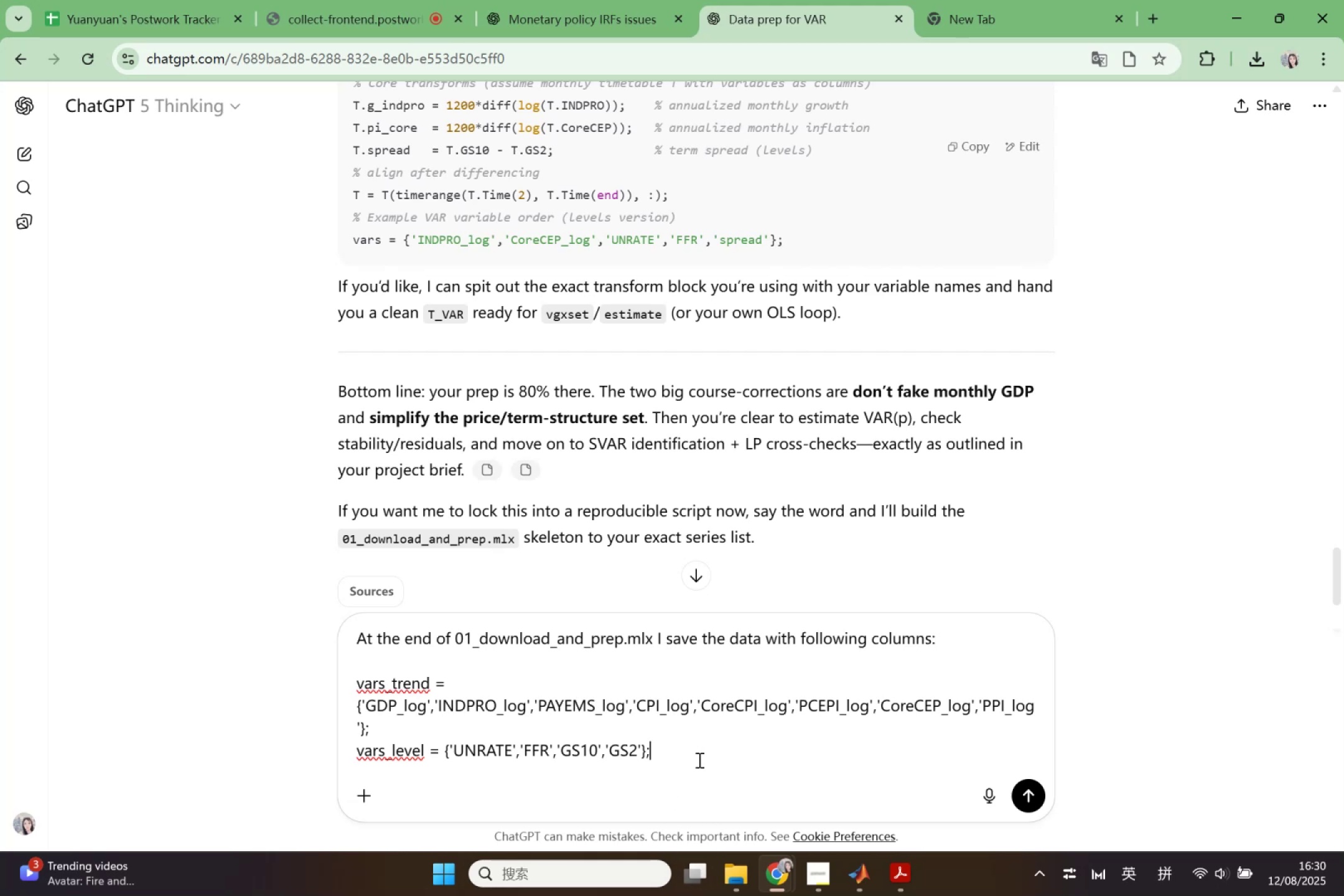 
key(Shift+Enter)
 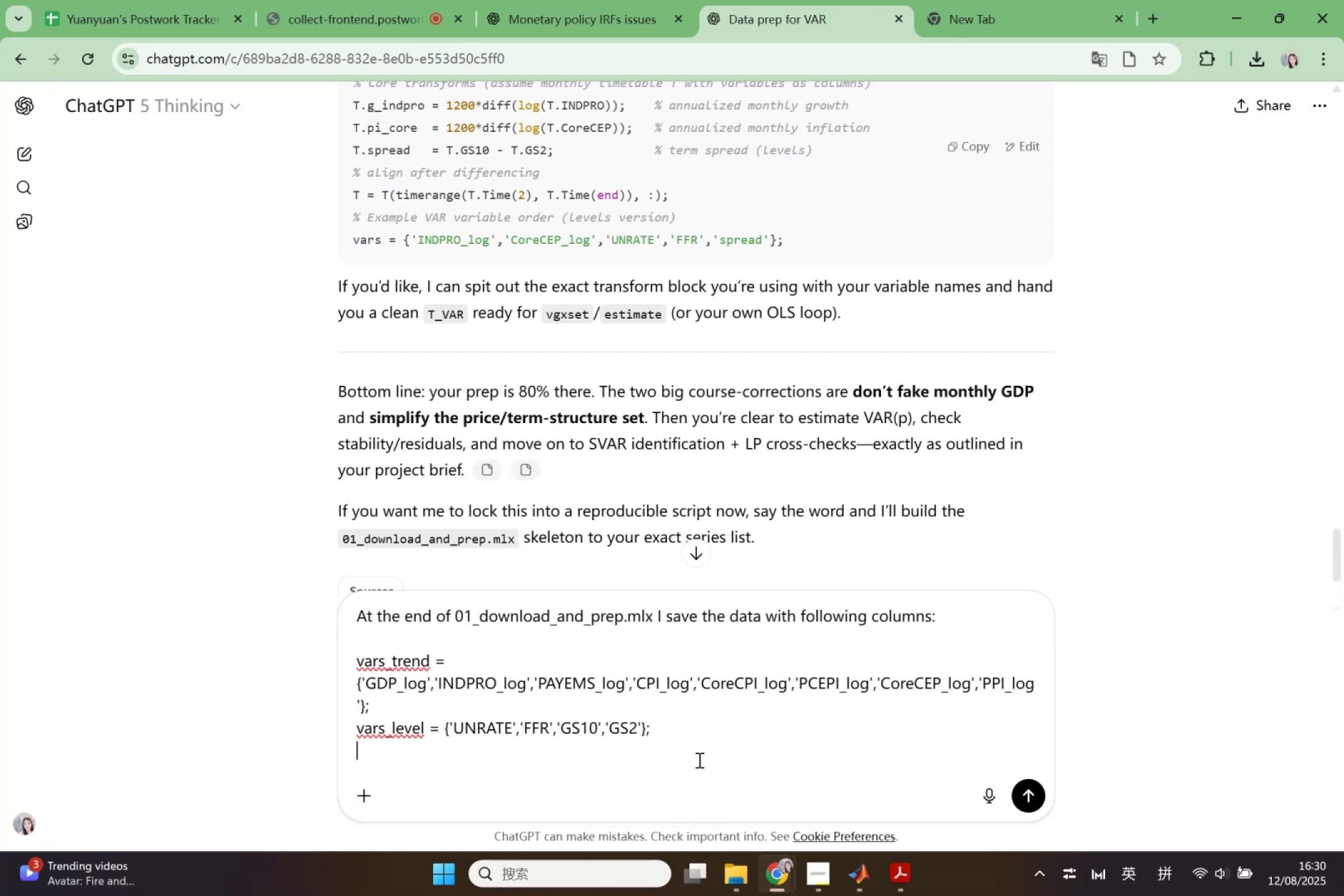 
key(Shift+Enter)
 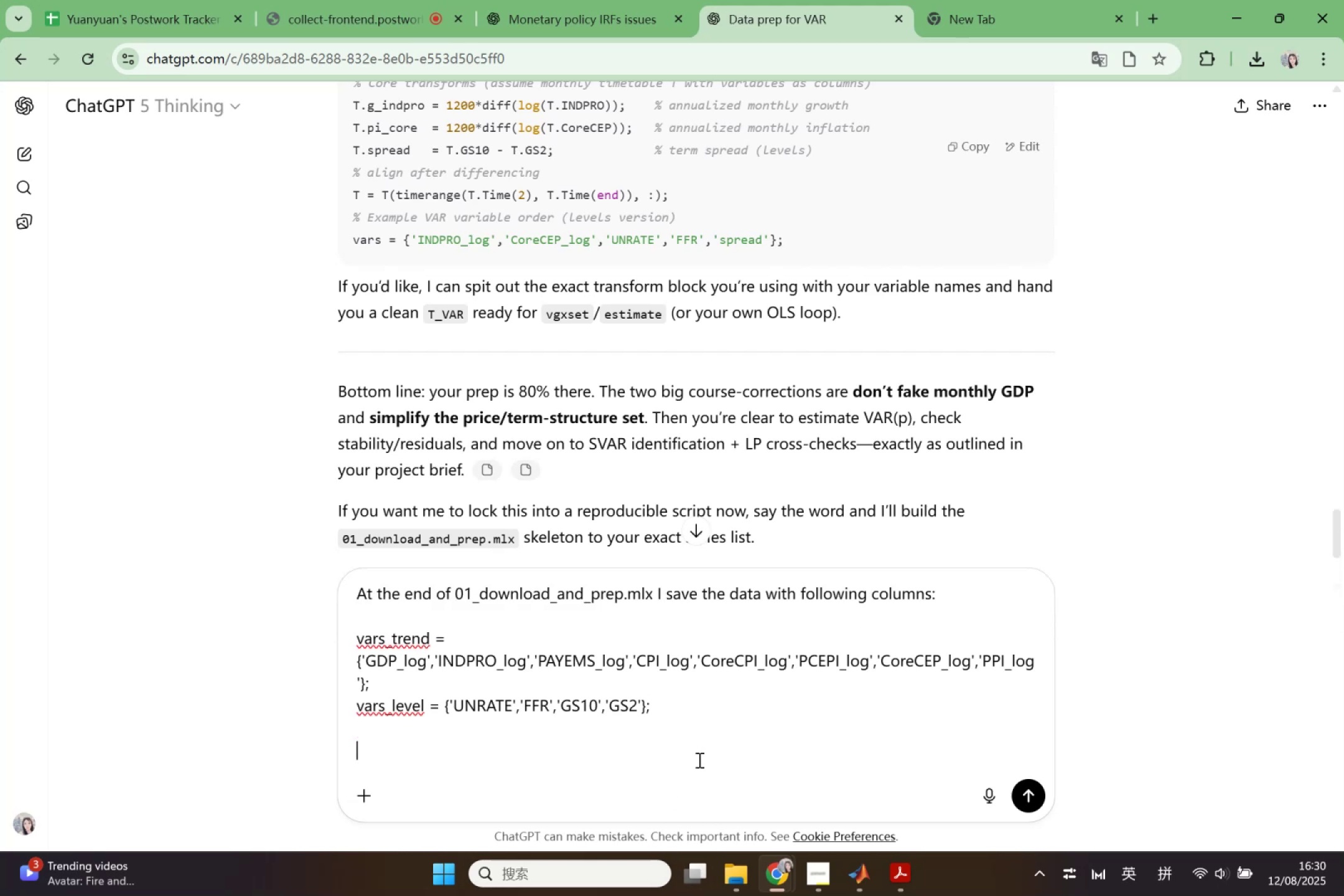 
type(let us t)
key(Backspace)
type(start )
 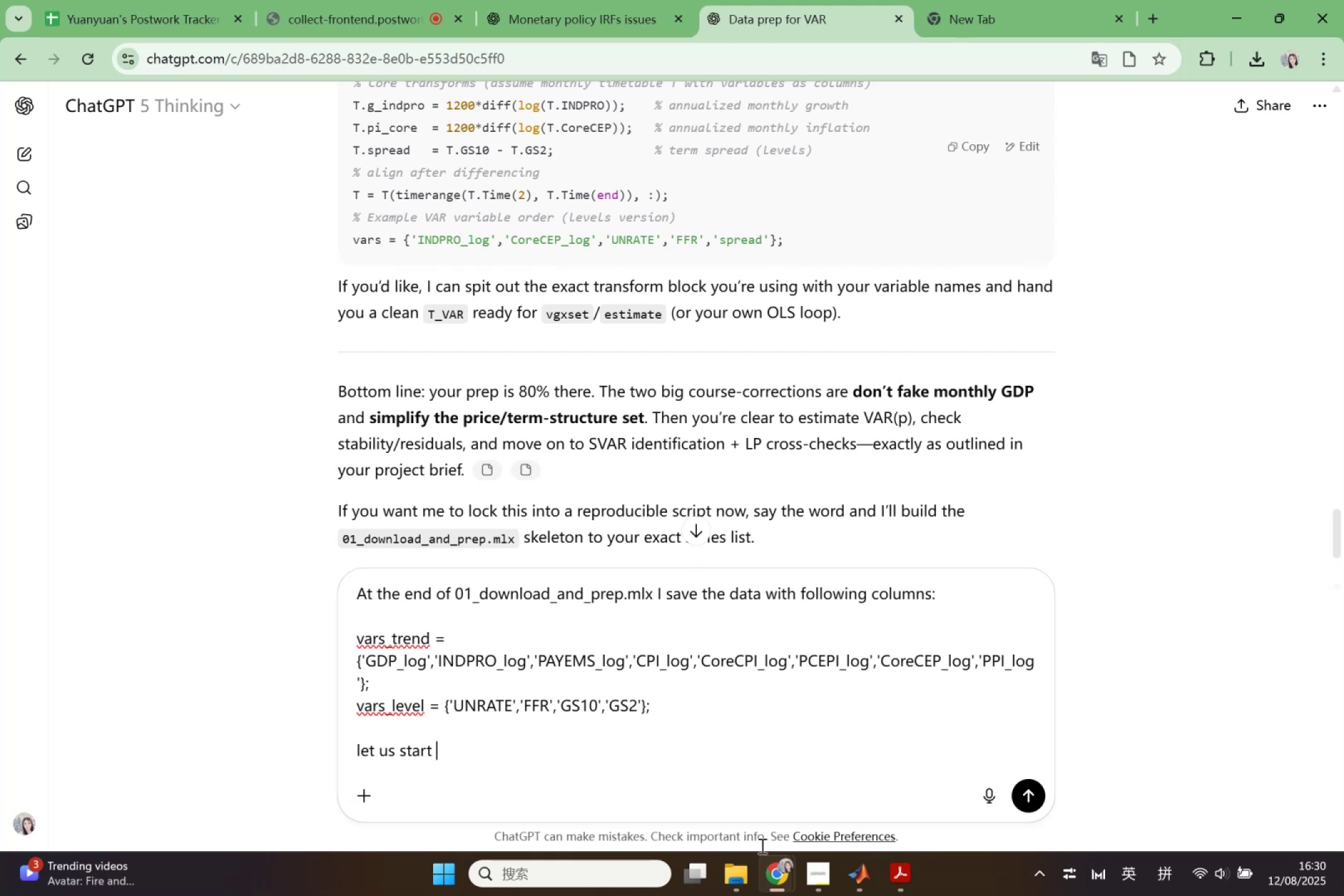 
left_click([900, 874])
 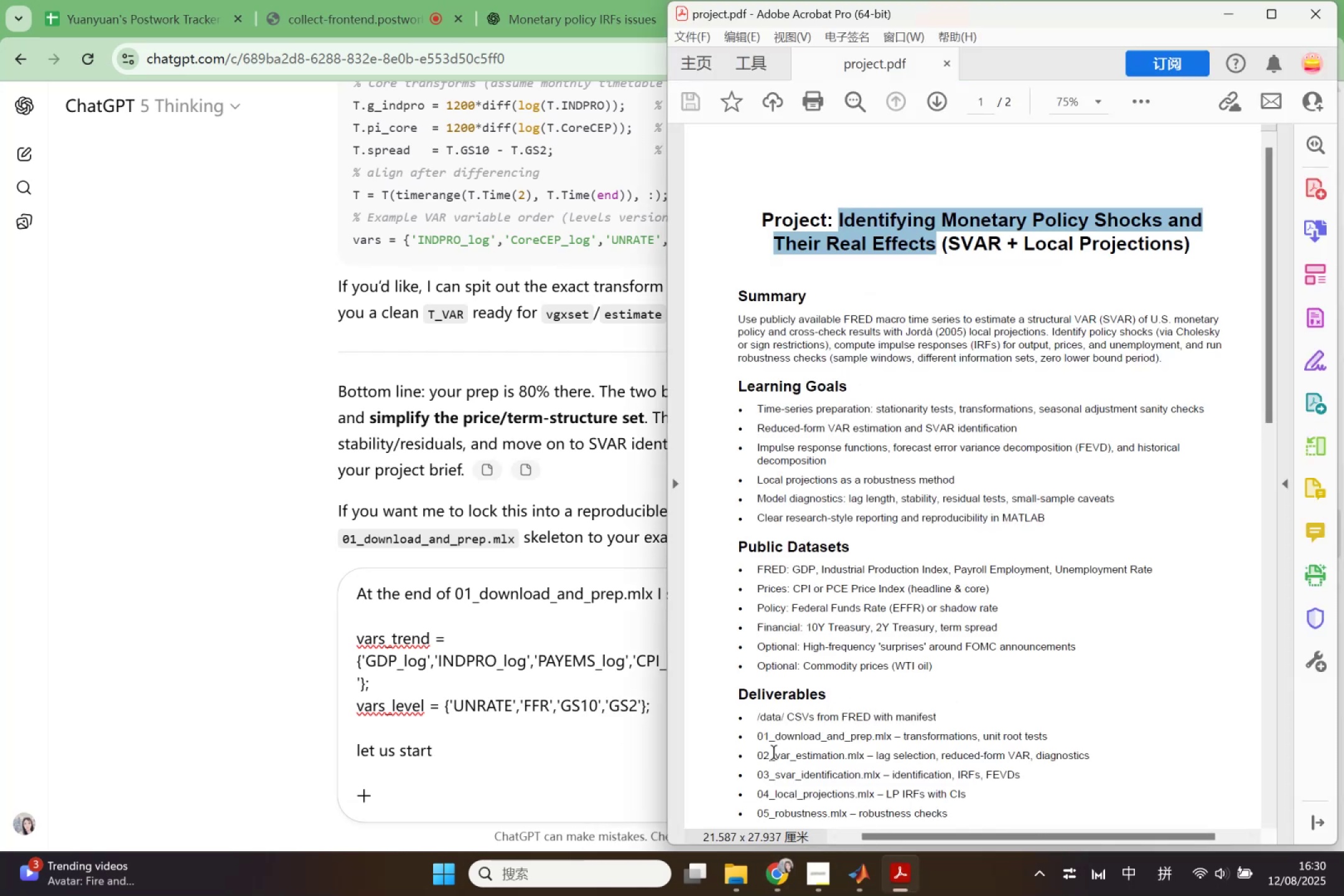 
left_click_drag(start_coordinate=[762, 758], to_coordinate=[866, 760])
 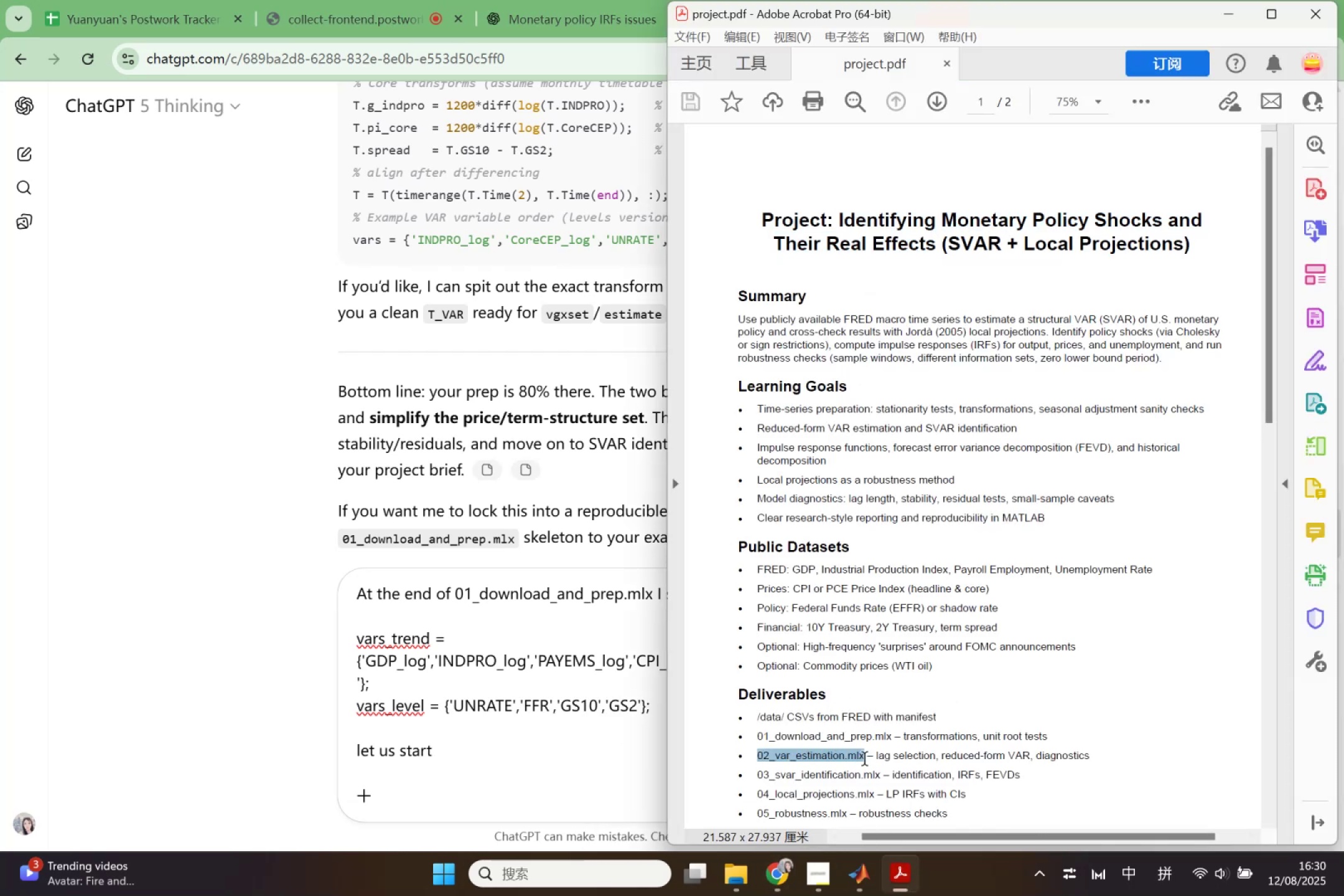 
key(Control+C)
 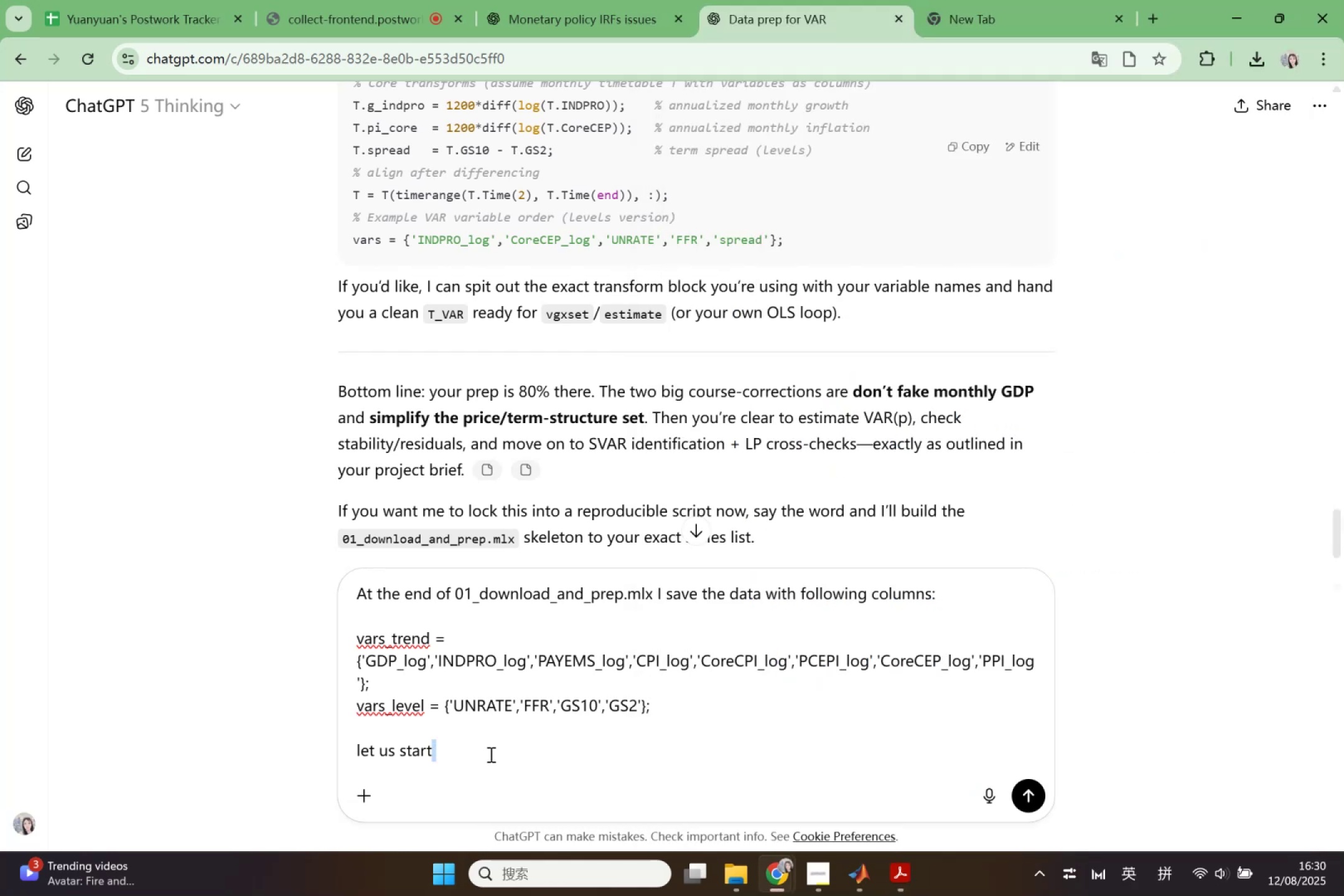 
key(Space)
 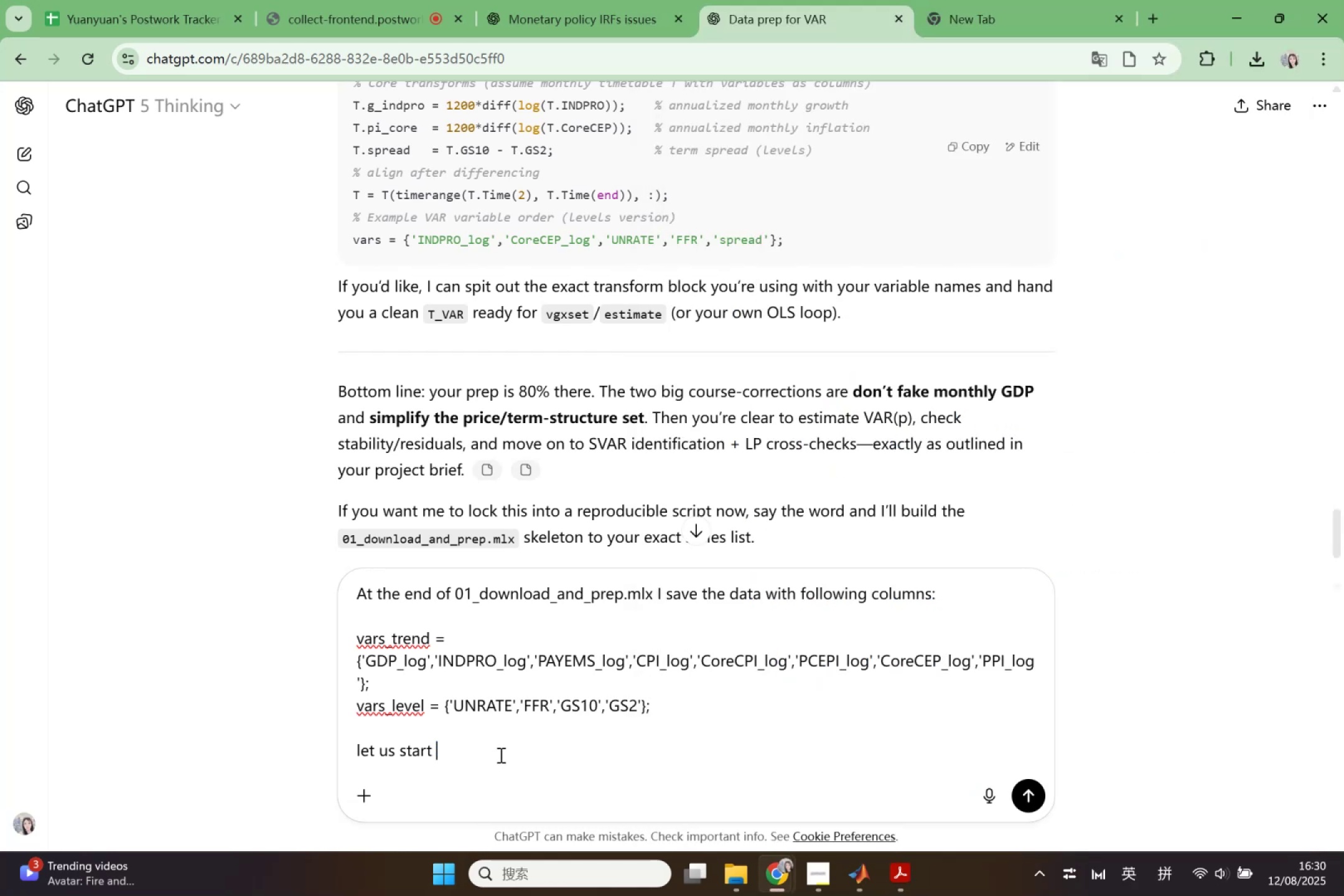 
key(Control+V)
 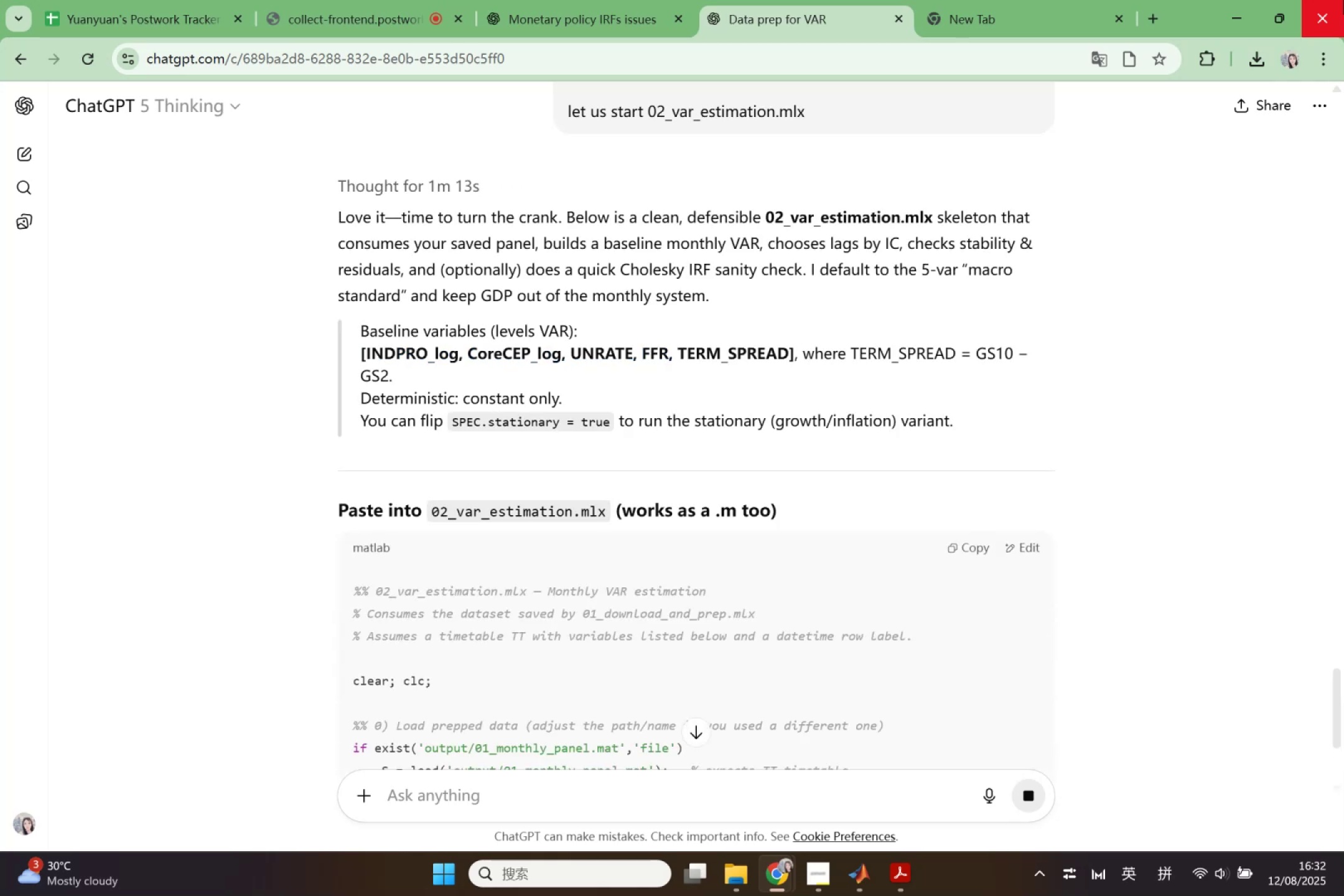 
wait(92.41)
 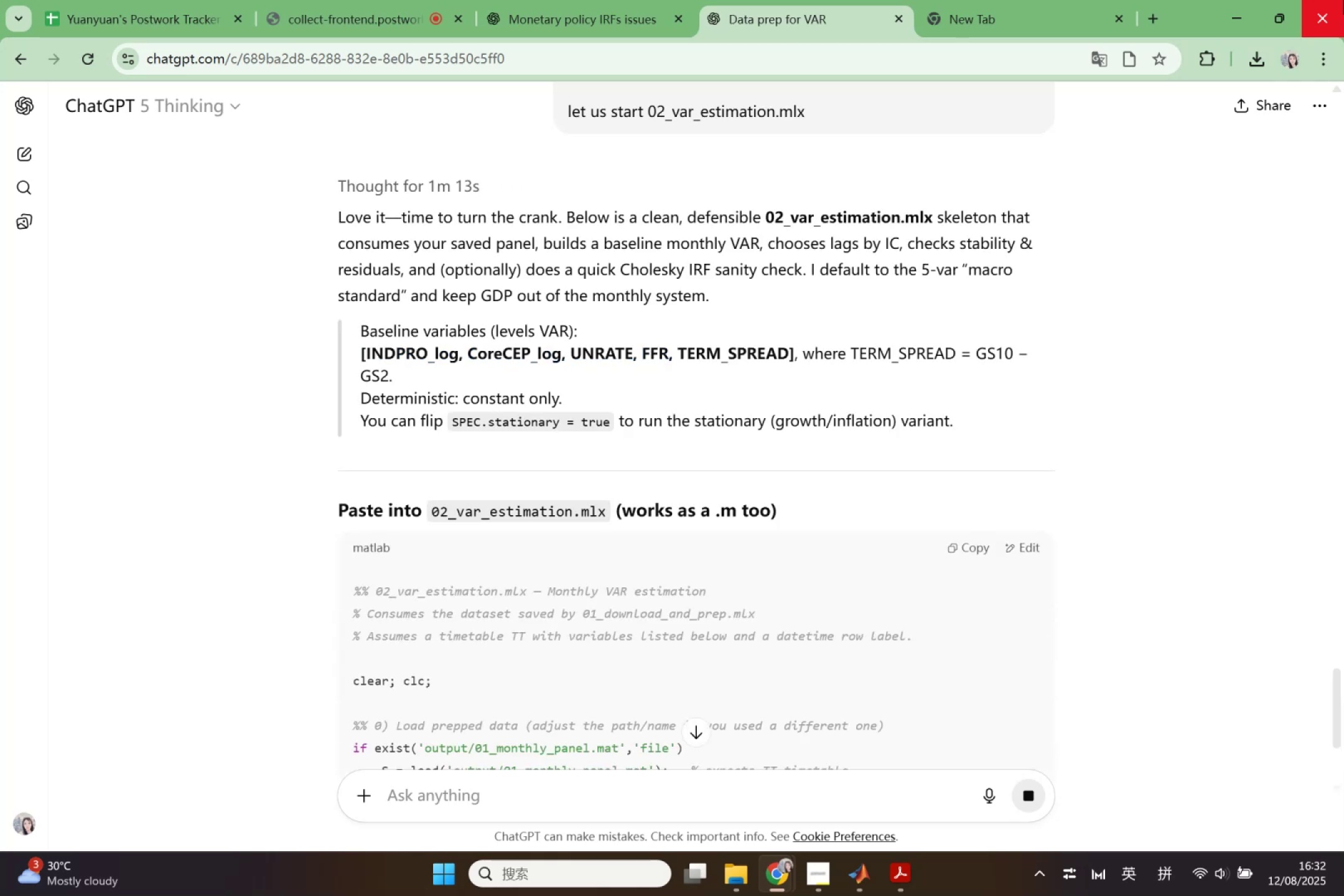 
scroll: coordinate [712, 564], scroll_direction: down, amount: 5.0
 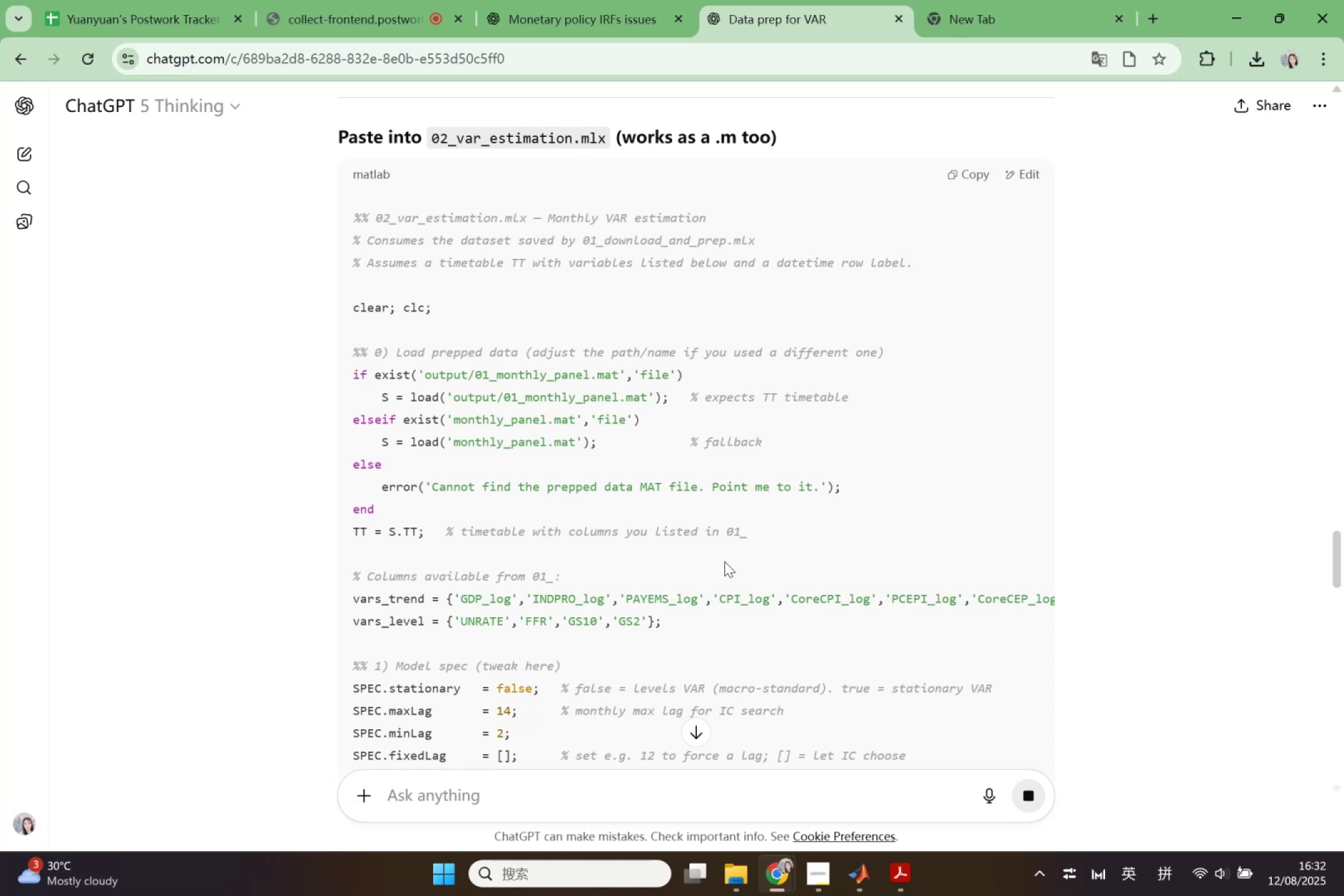 
wait(39.46)
 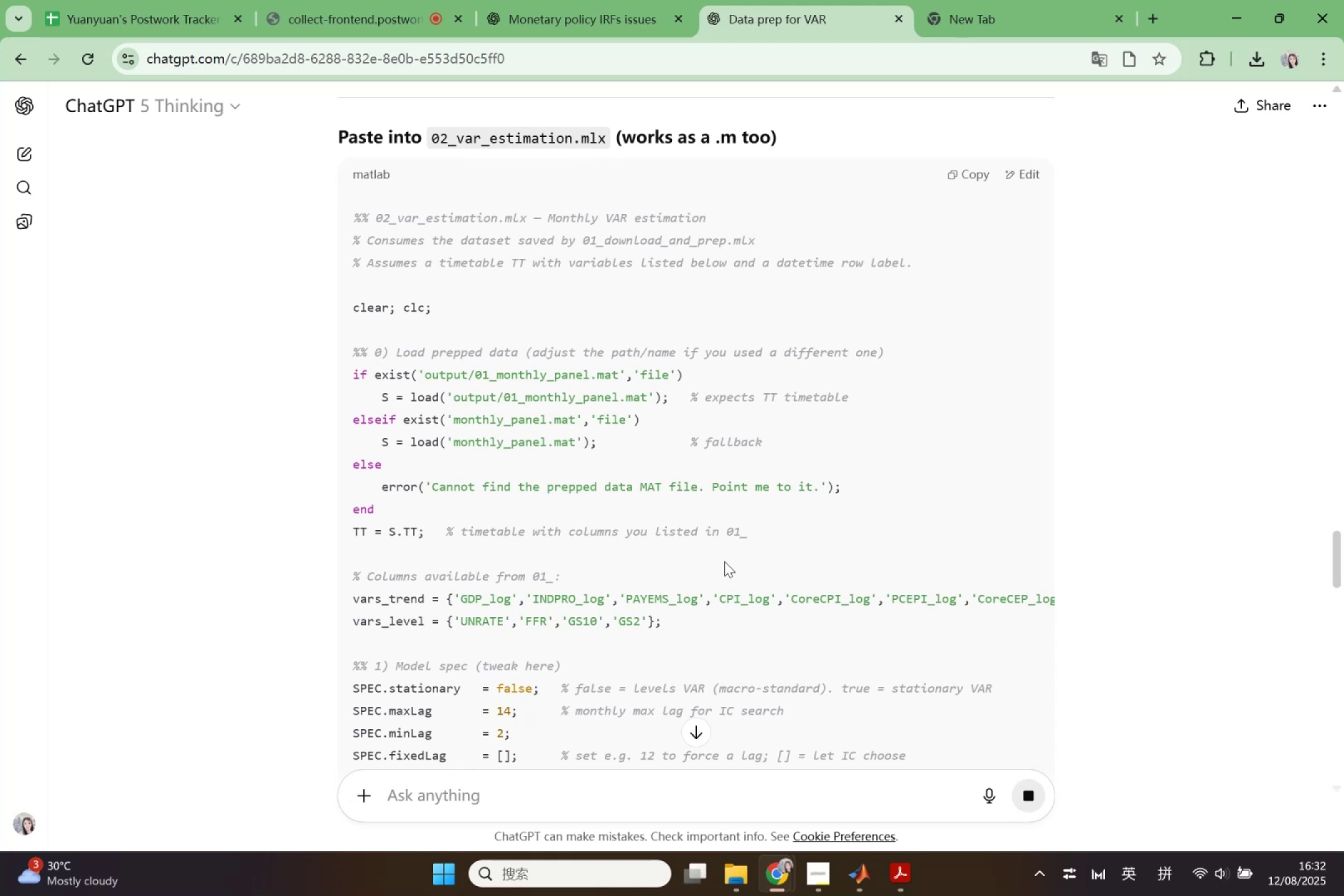 
scroll: coordinate [726, 537], scroll_direction: up, amount: 4.0
 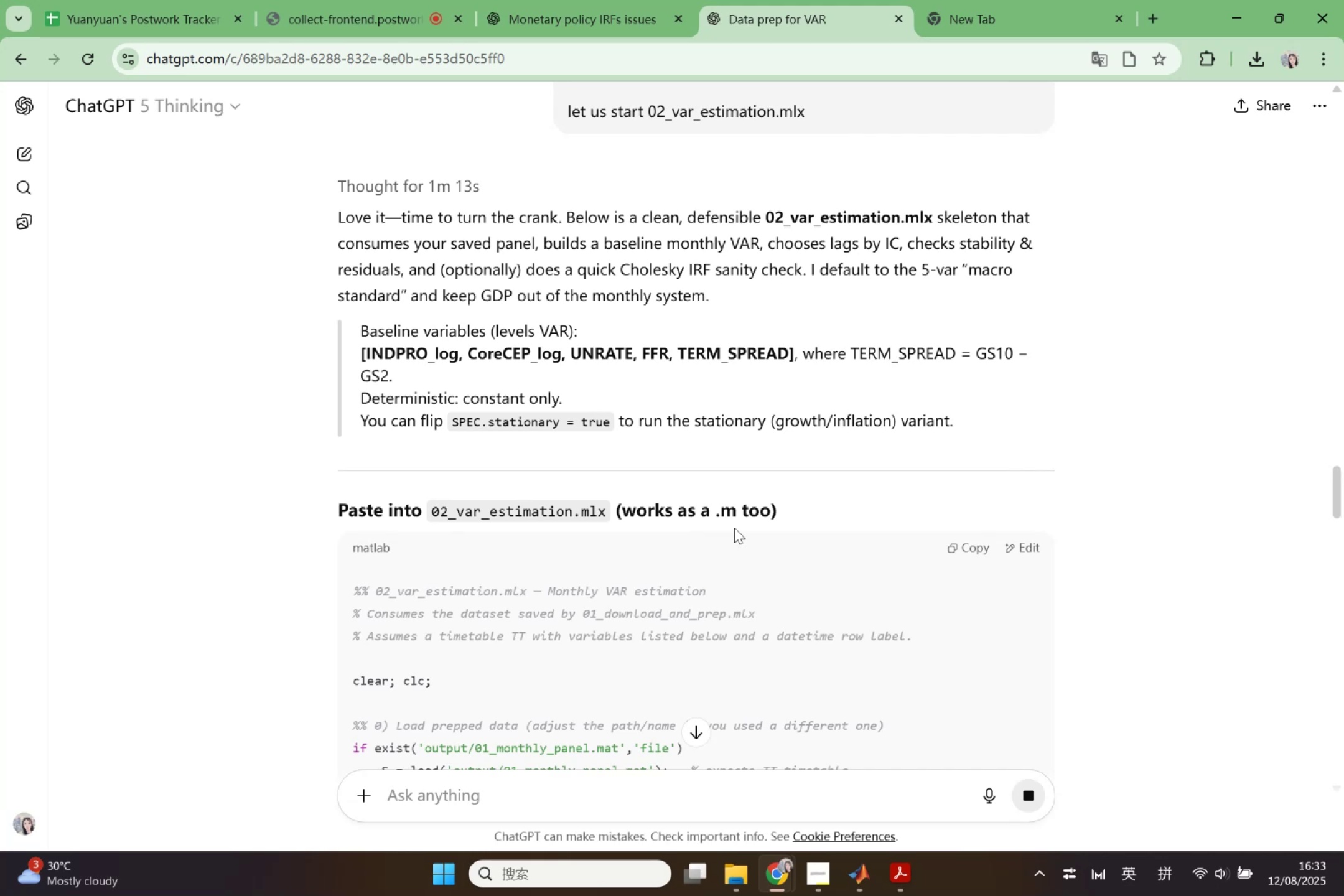 
wait(10.63)
 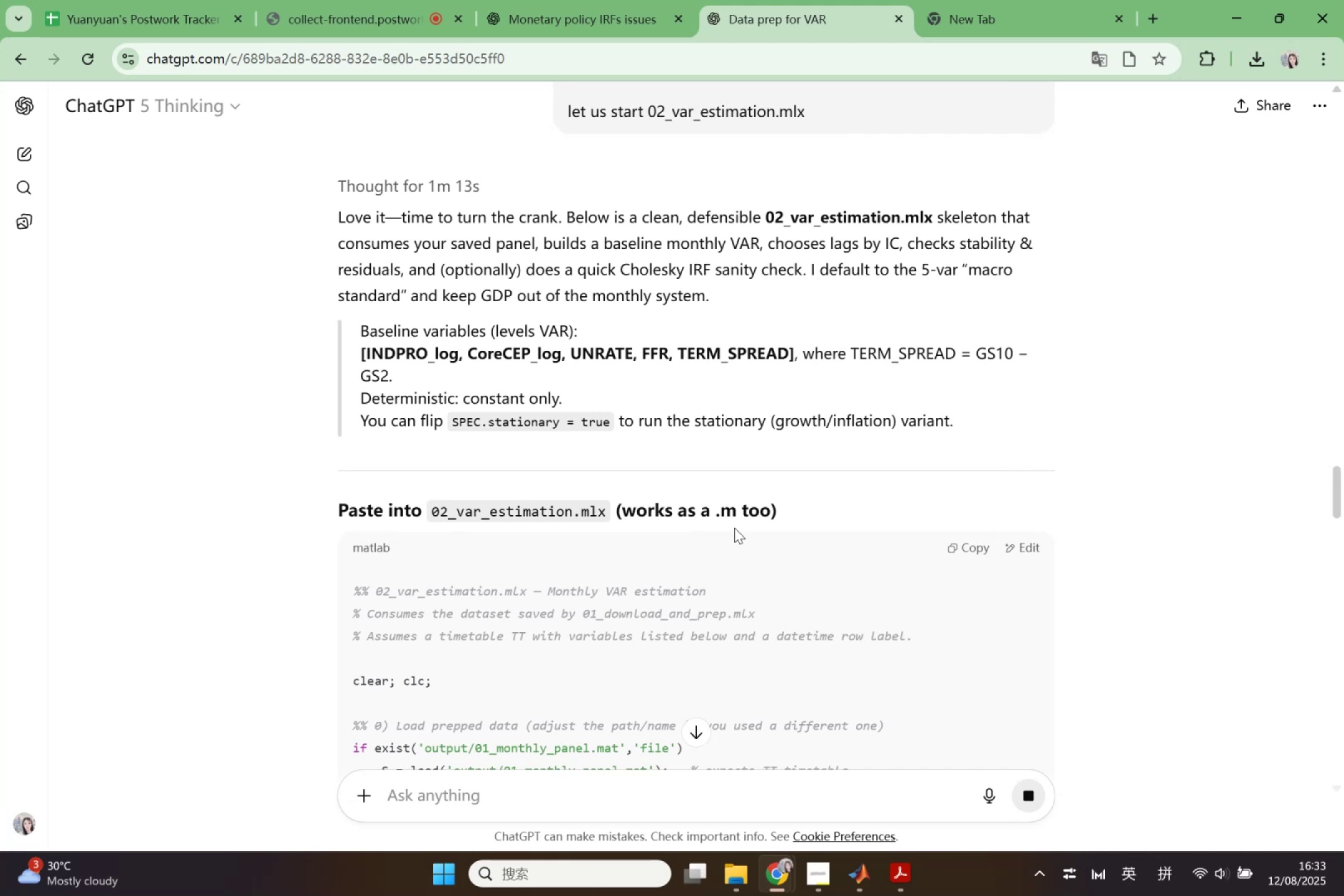 
left_click_drag(start_coordinate=[472, 352], to_coordinate=[558, 357])
 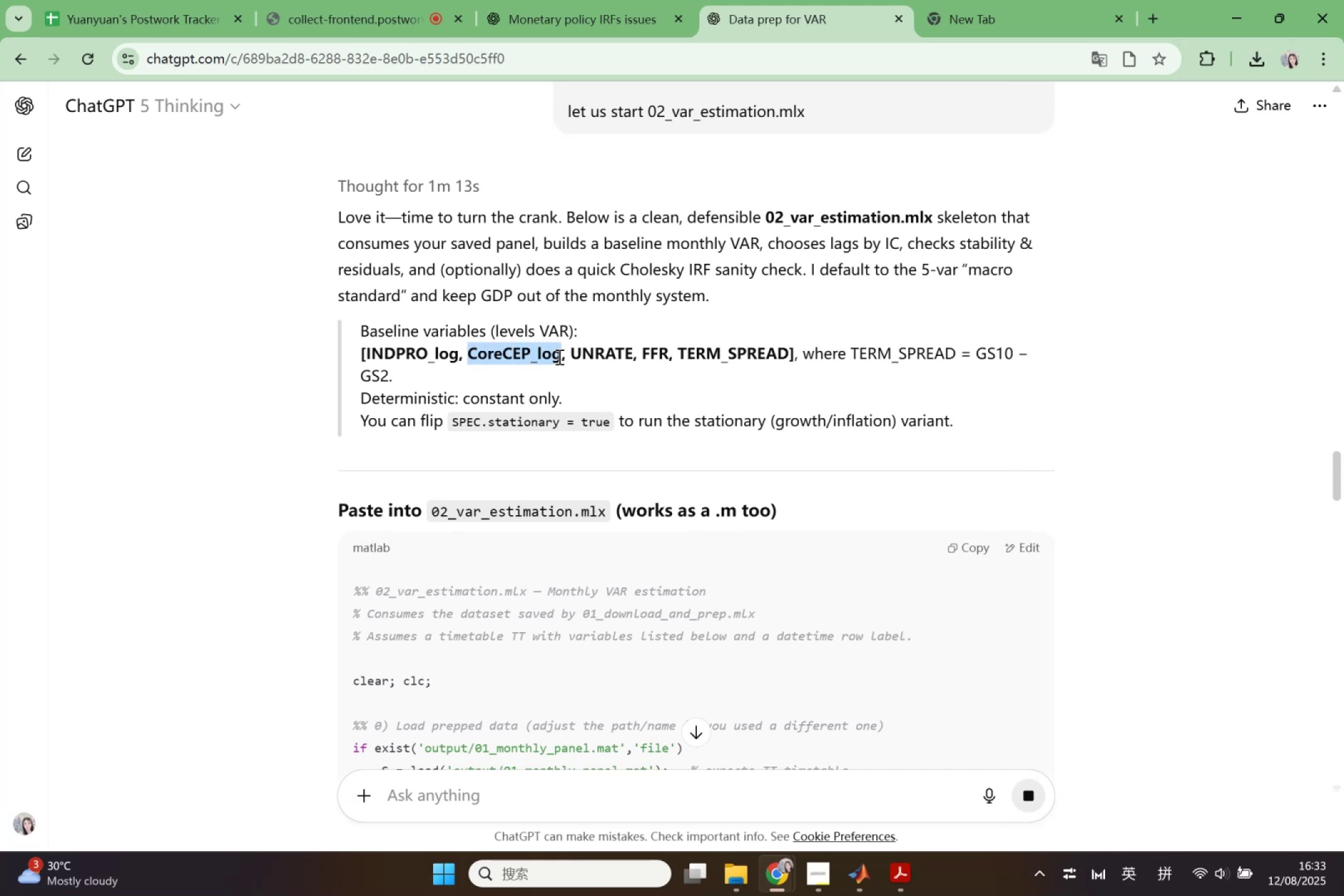 
key(Control+ControlLeft)
 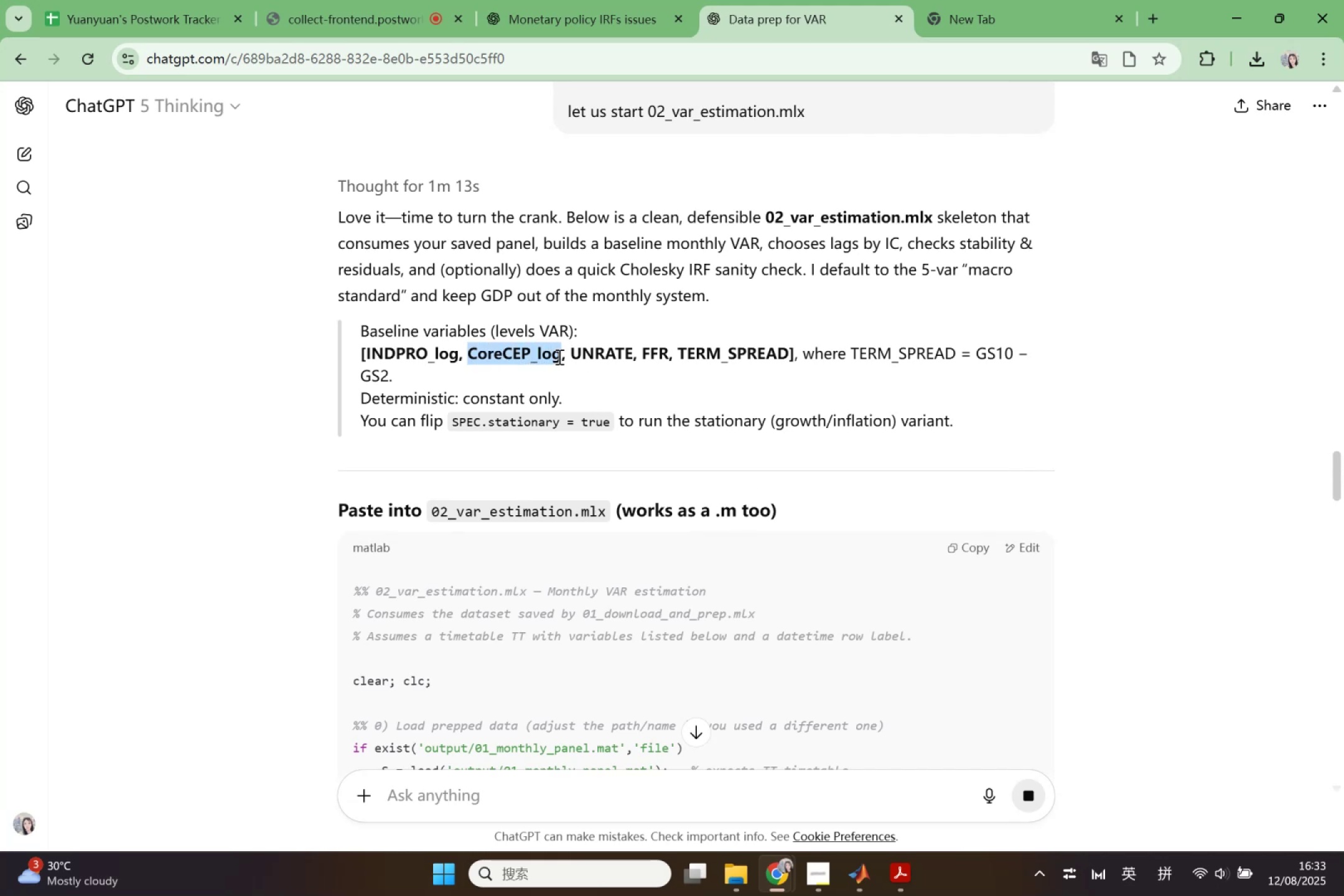 
key(Control+C)
 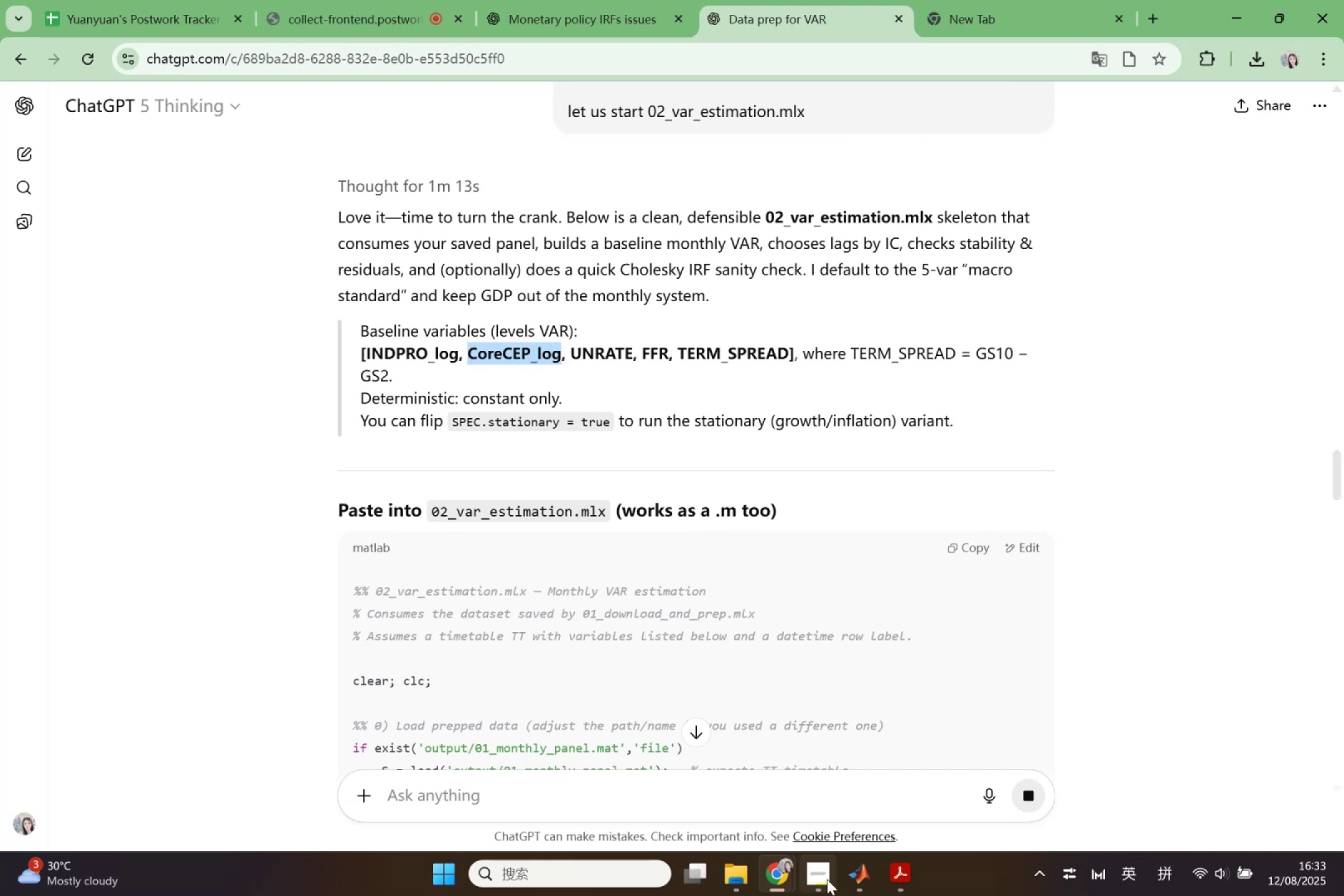 
left_click([851, 874])
 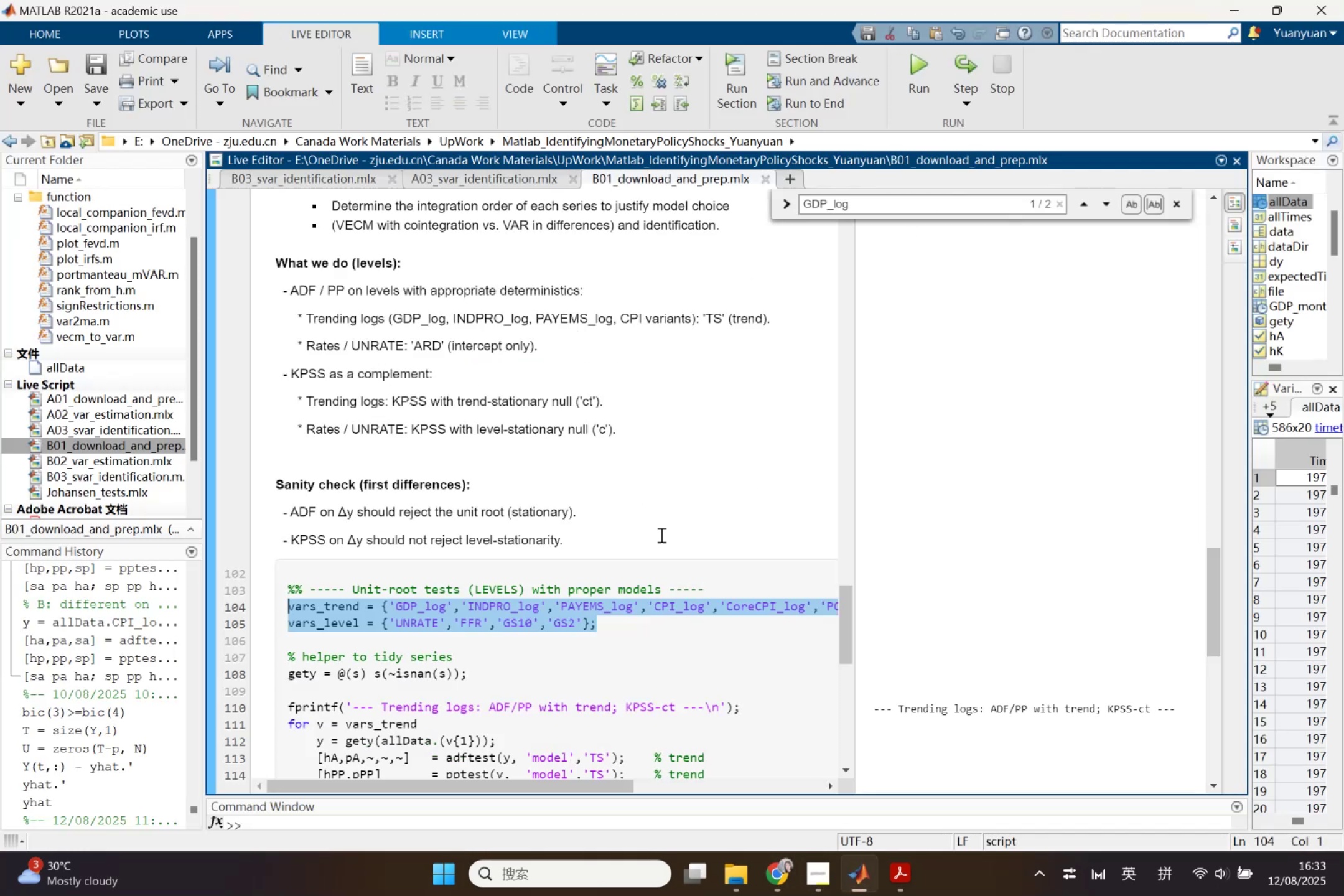 
left_click([608, 457])
 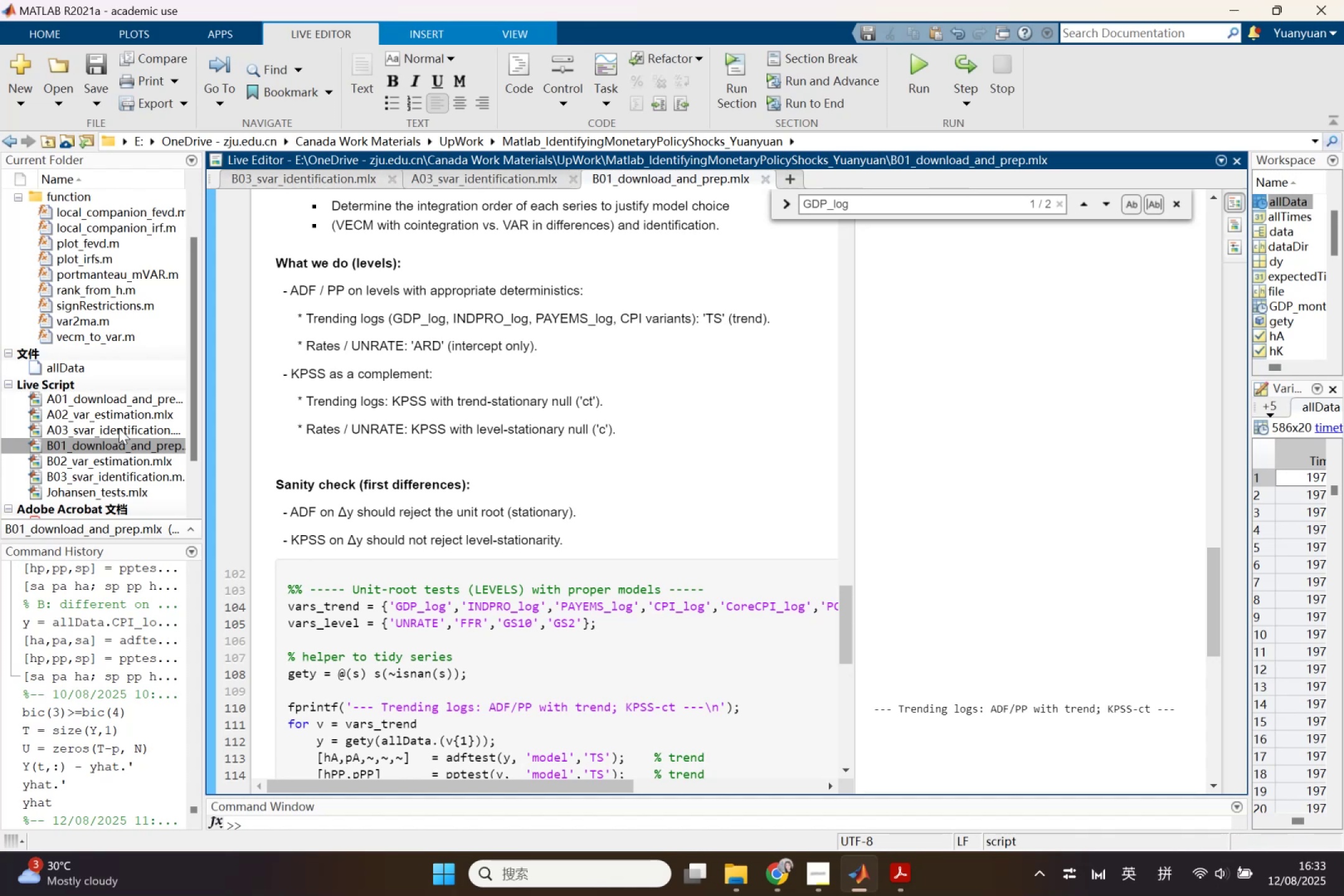 
left_click([111, 413])
 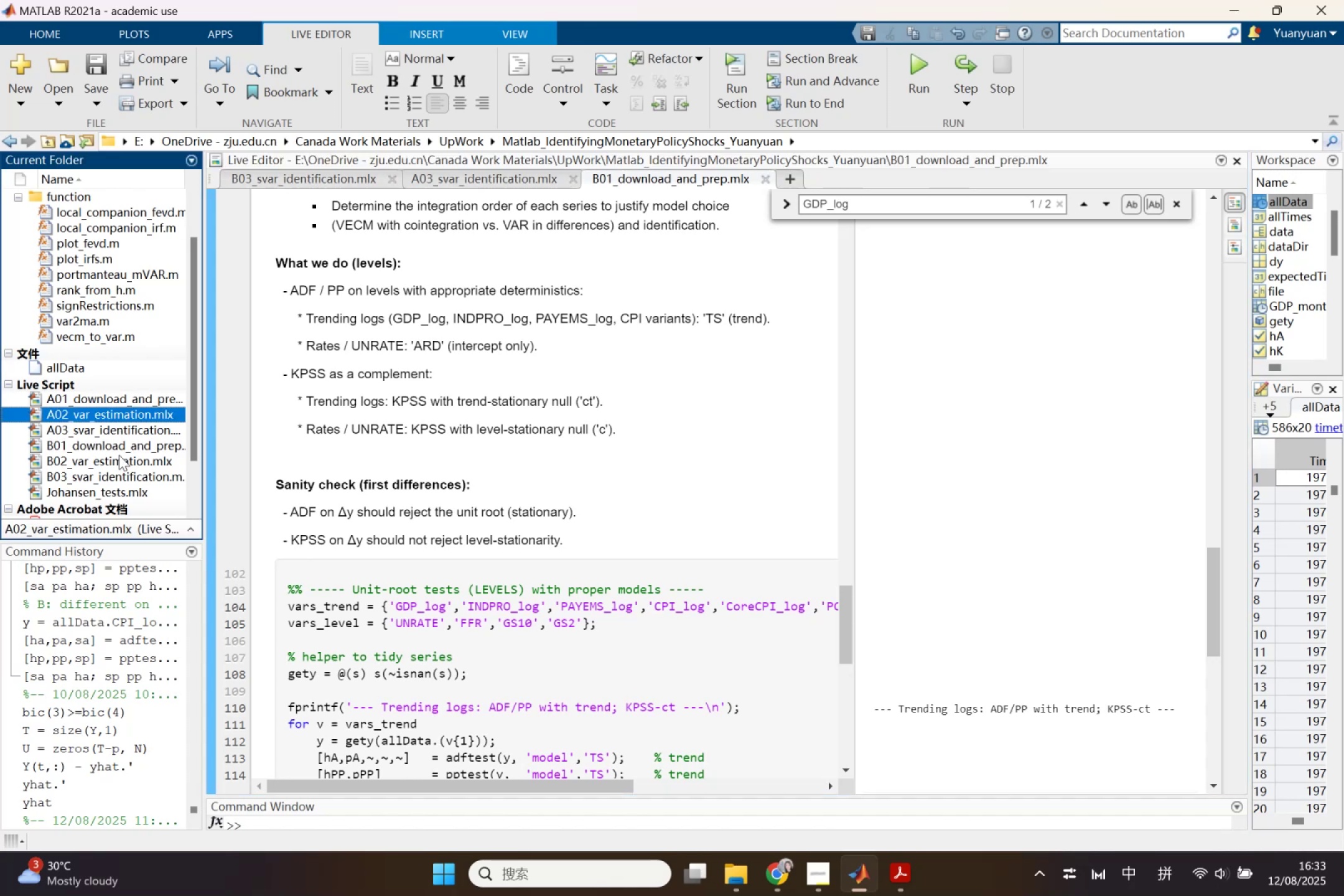 
double_click([119, 455])
 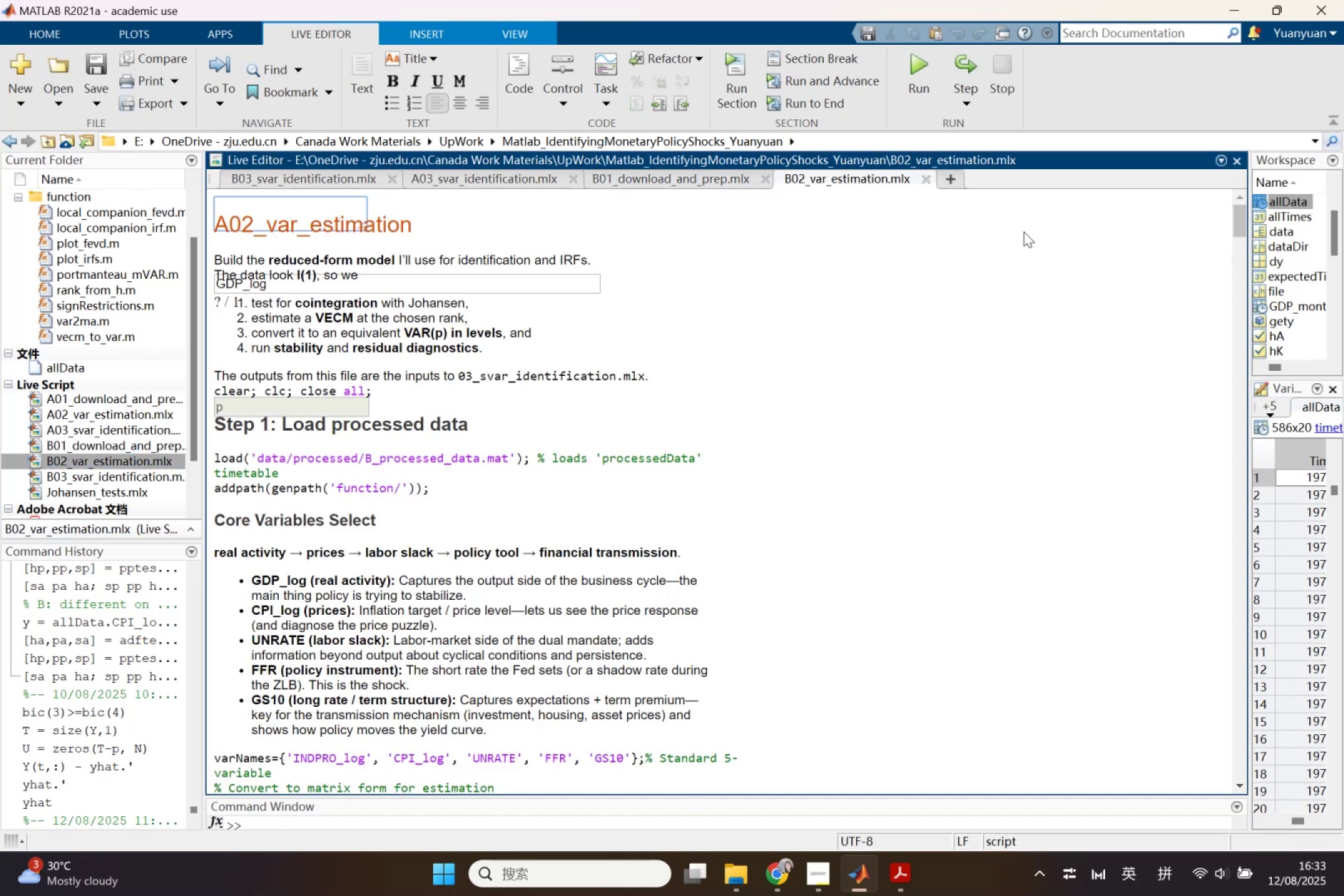 
left_click([1151, 259])
 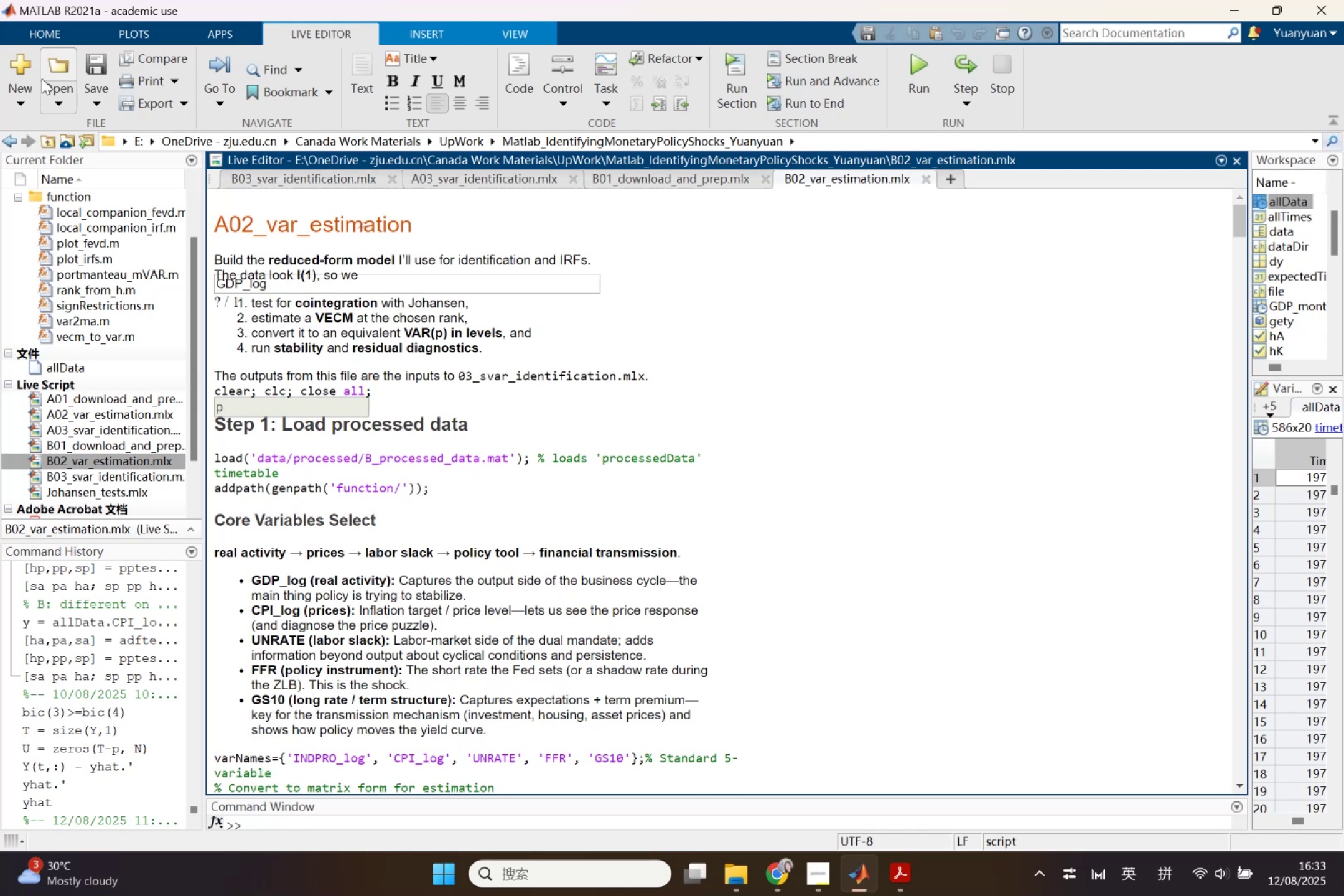 
left_click([783, 322])
 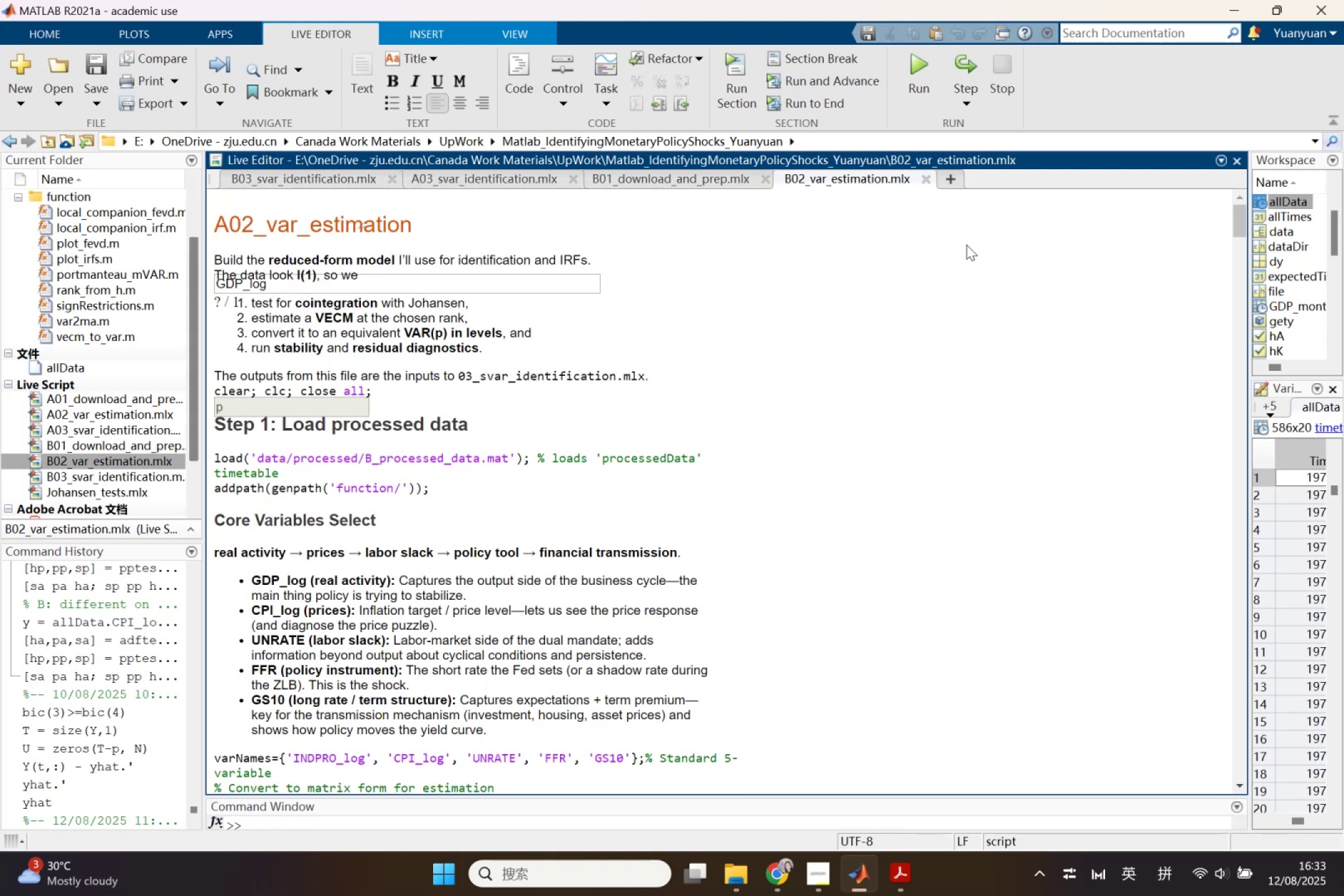 
left_click([926, 182])
 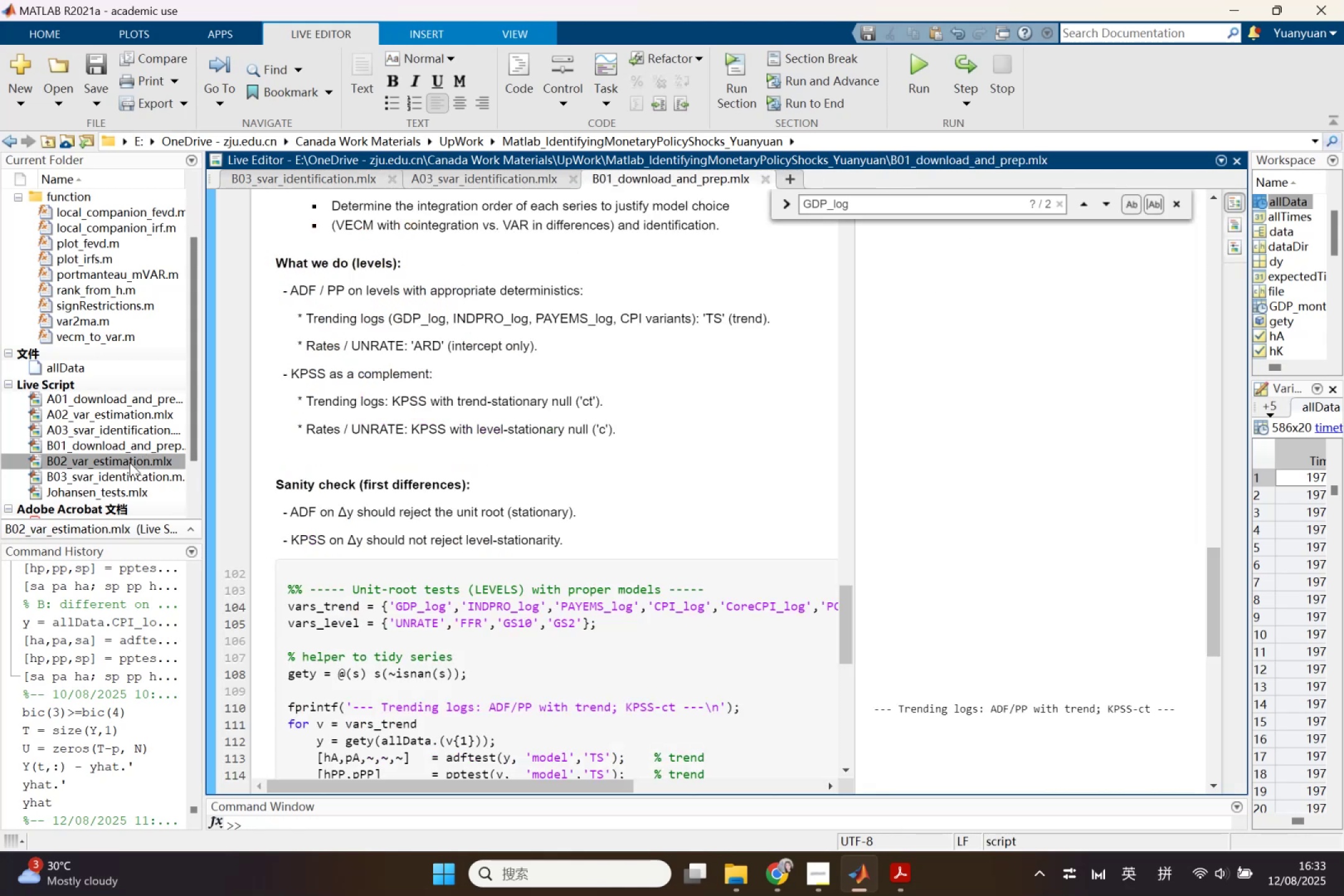 
double_click([129, 464])
 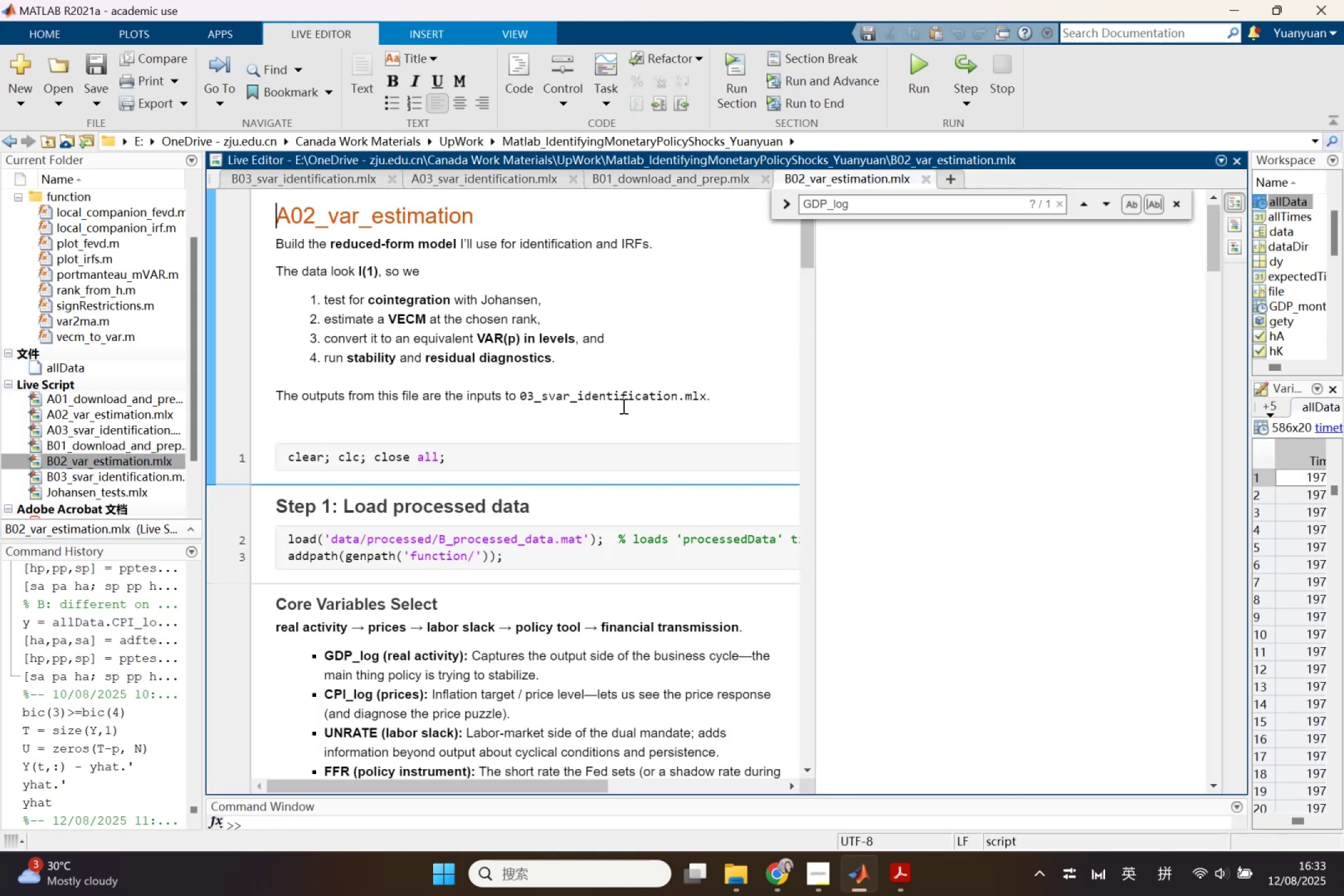 
scroll: coordinate [524, 500], scroll_direction: down, amount: 2.0
 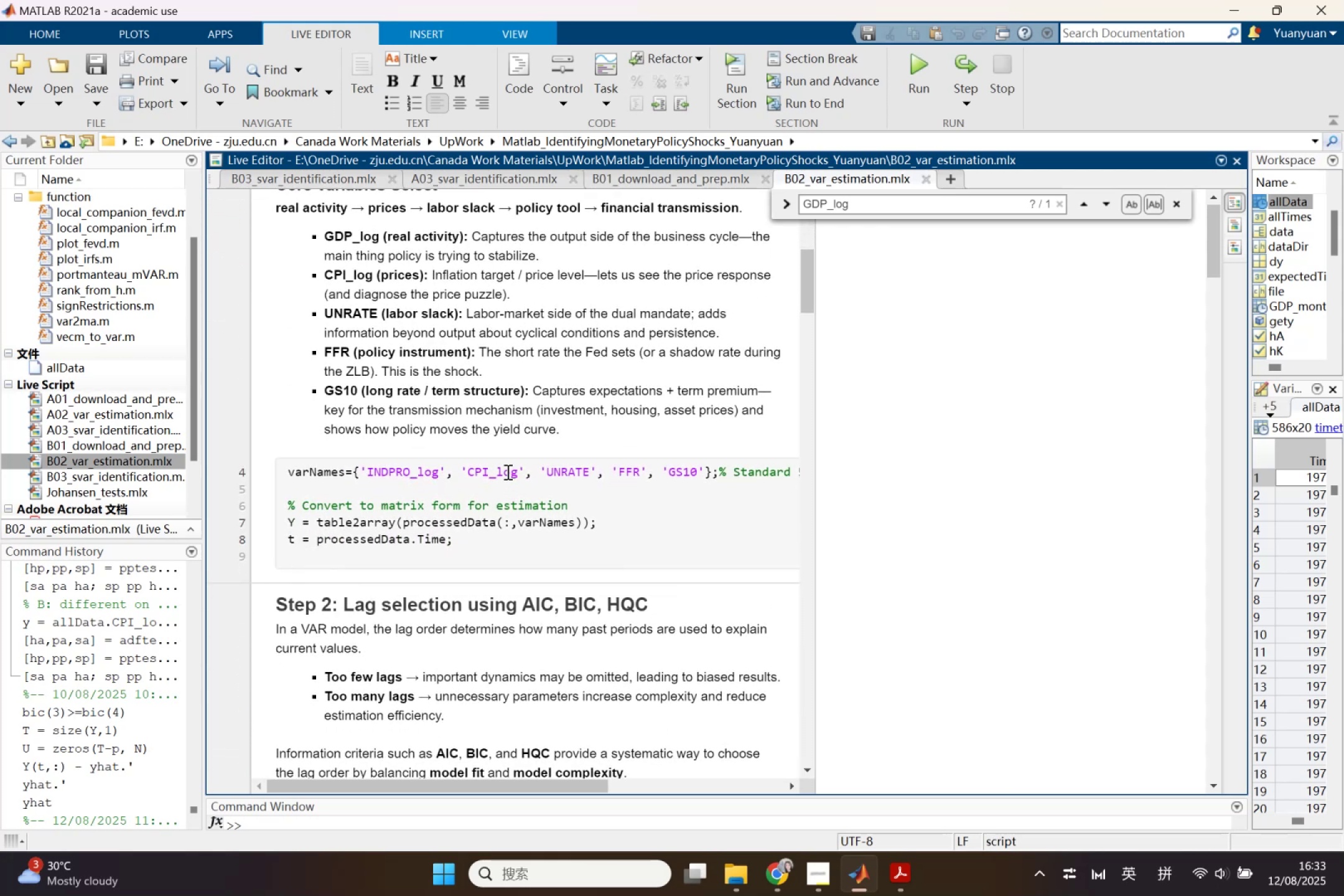 
double_click([506, 472])
 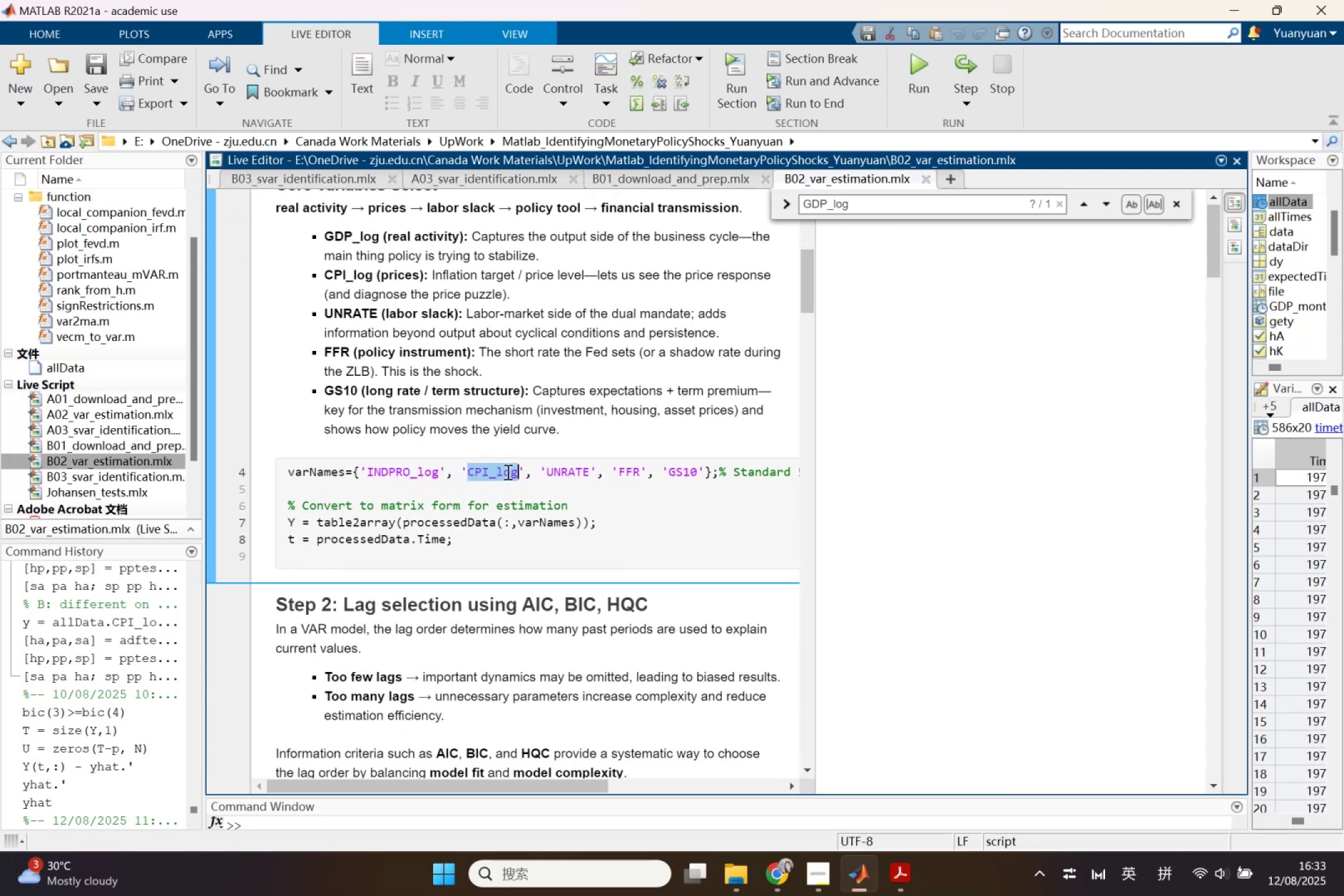 
key(Control+ControlLeft)
 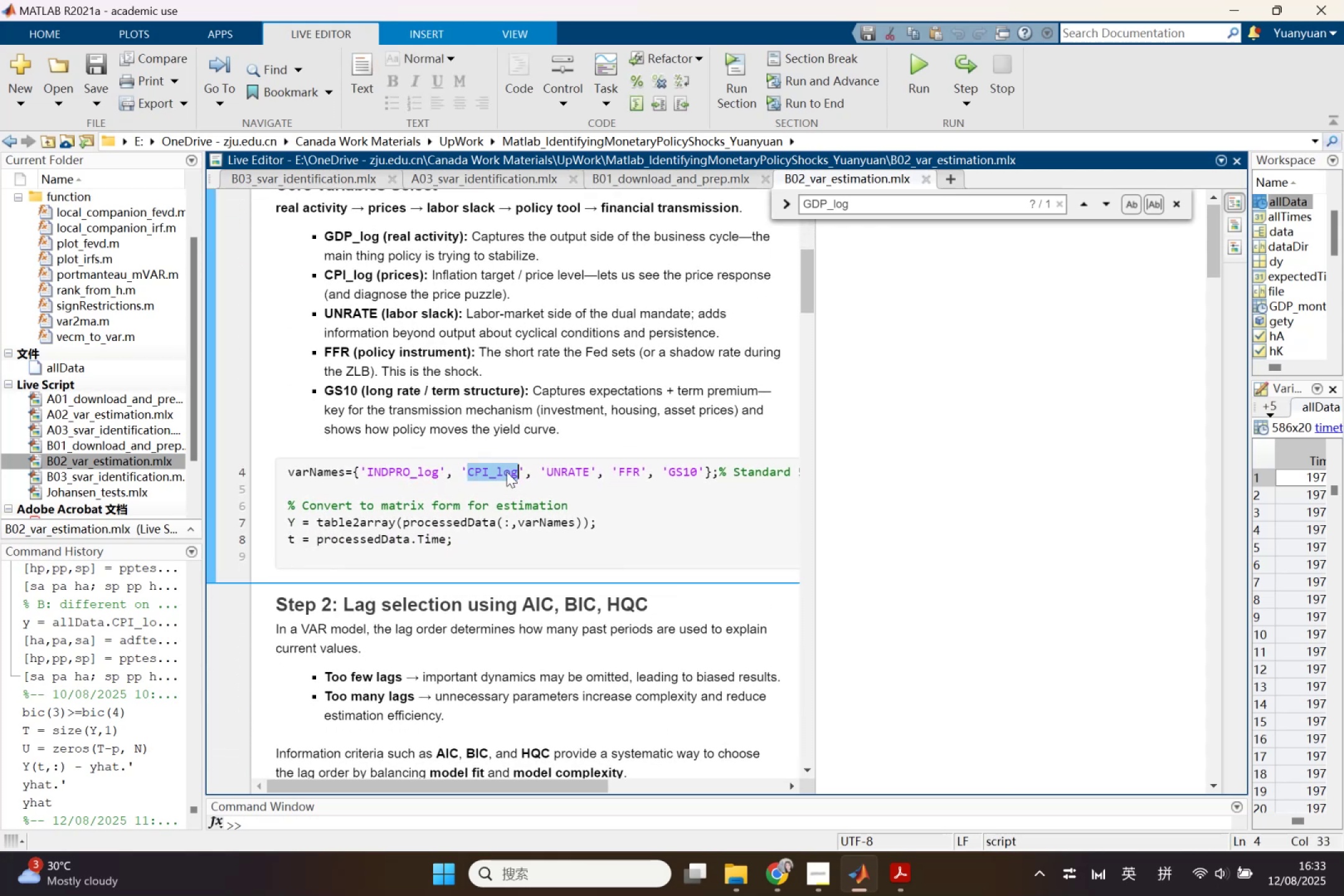 
key(Control+V)
 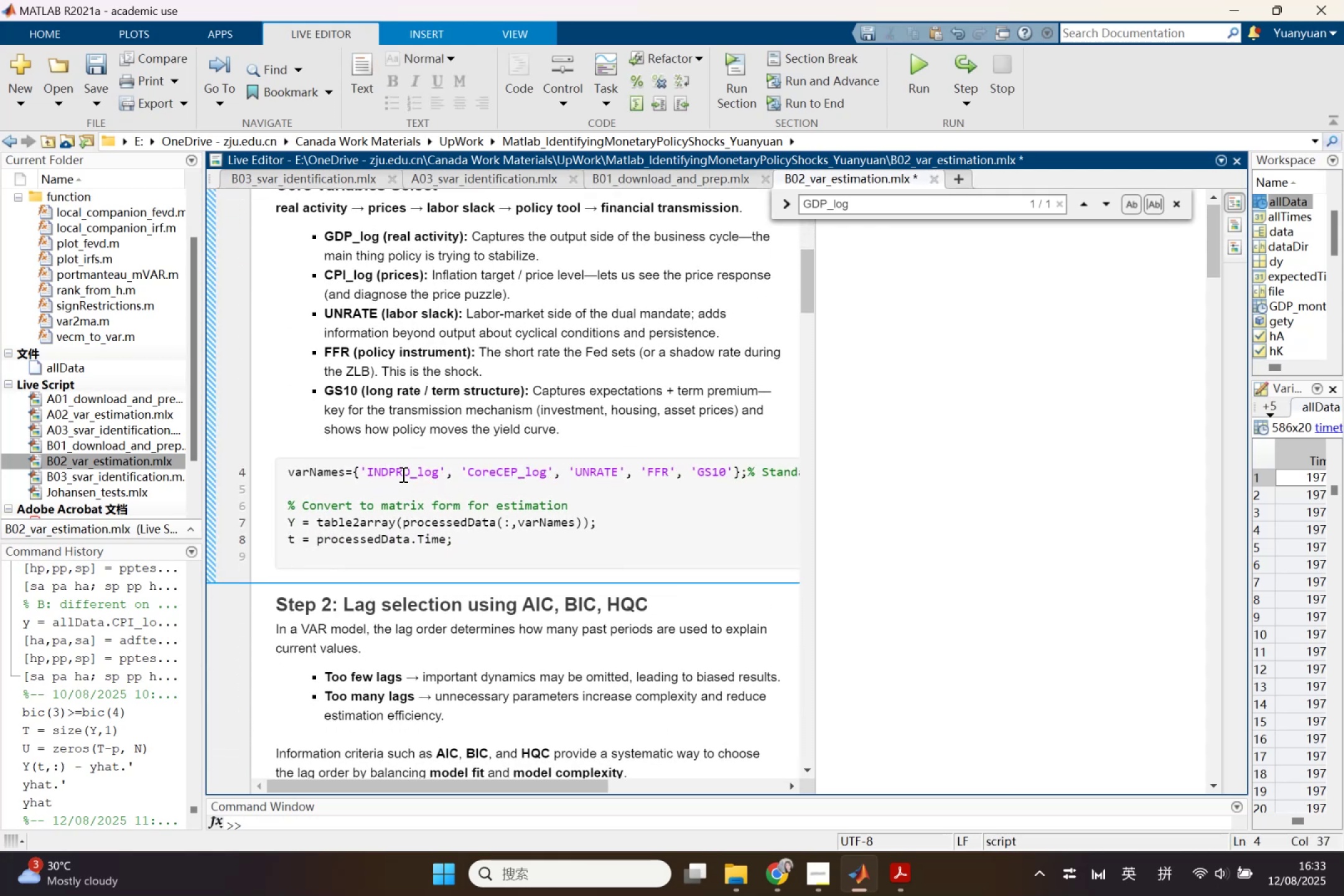 
double_click([402, 474])
 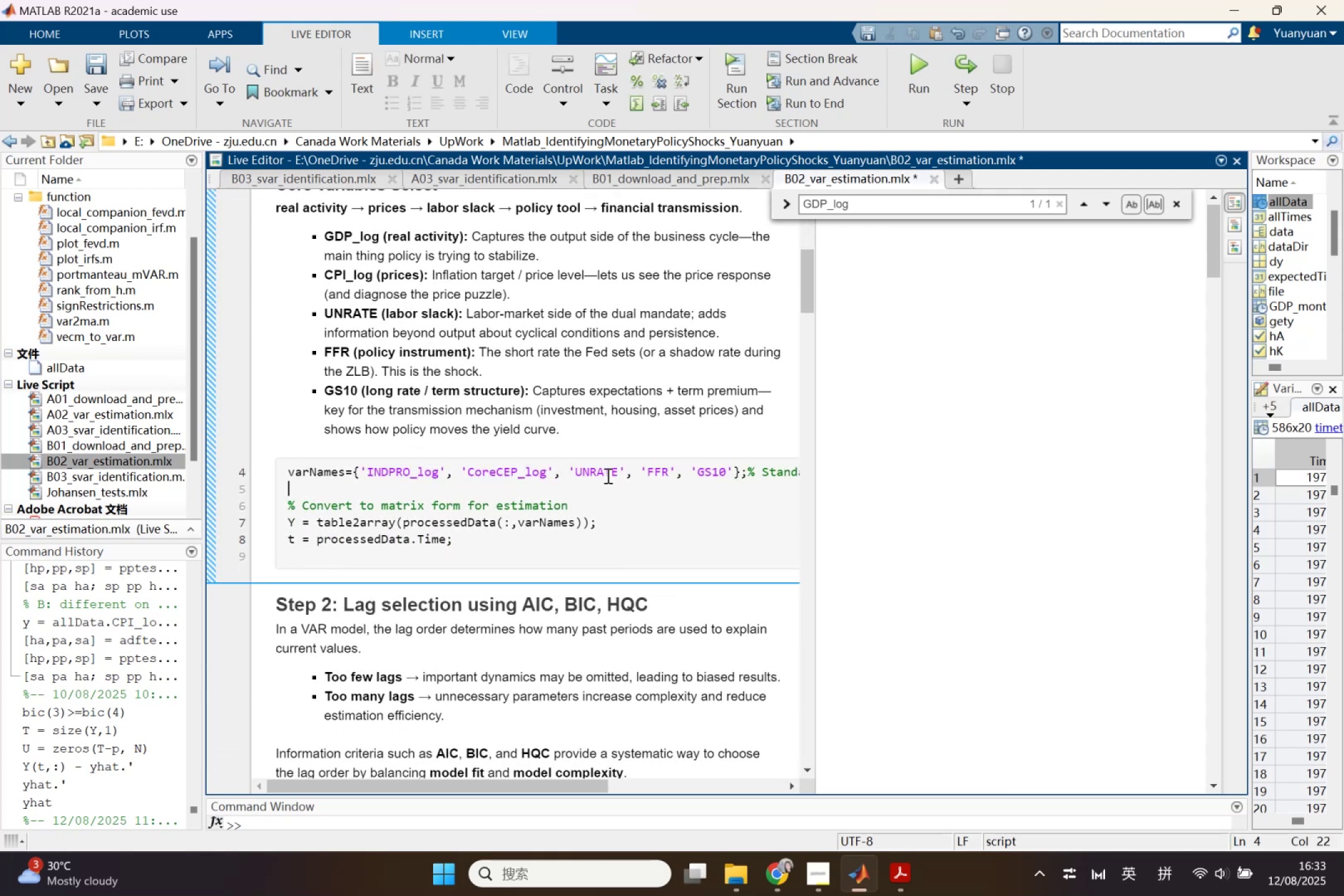 
triple_click([736, 481])
 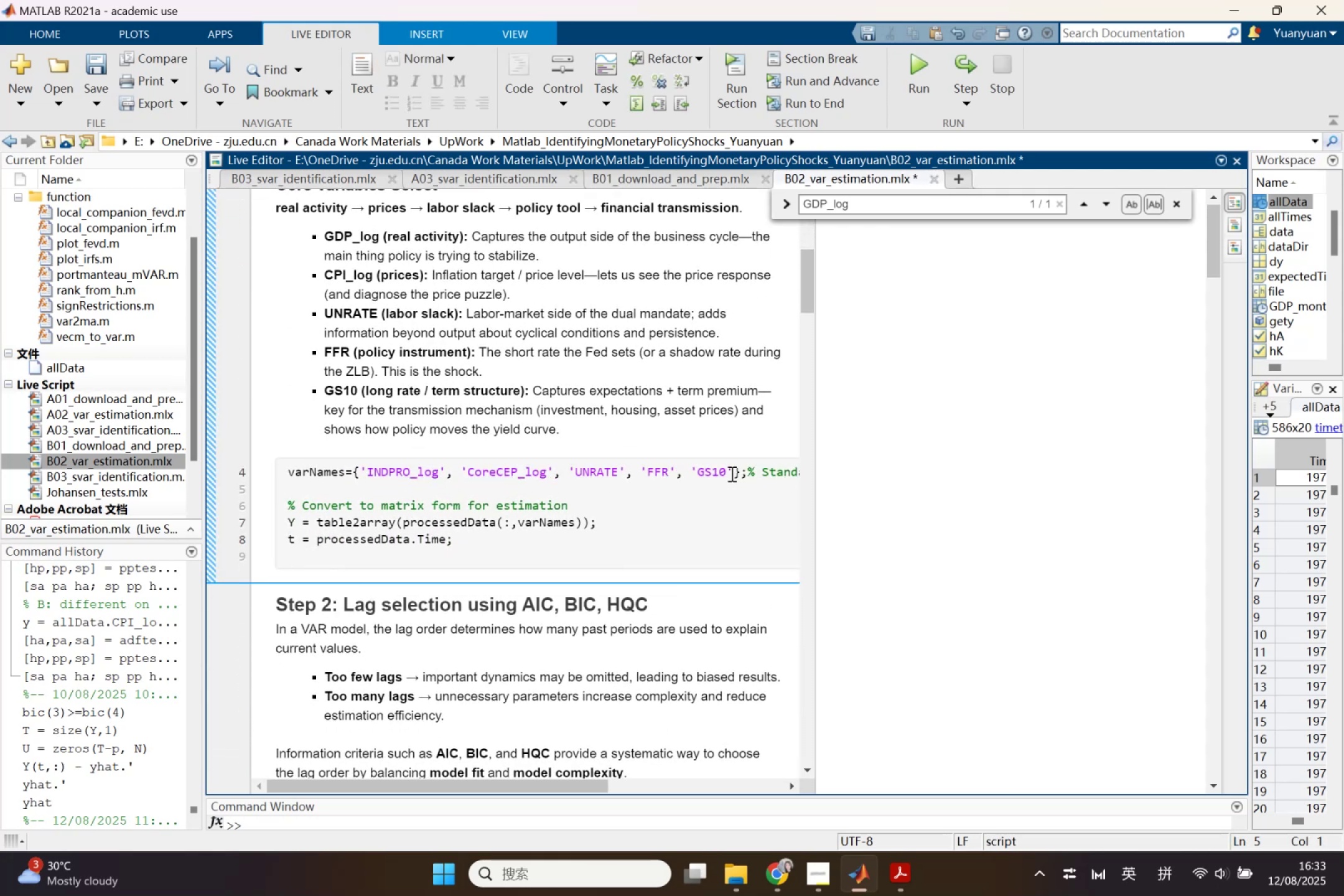 
left_click([729, 472])
 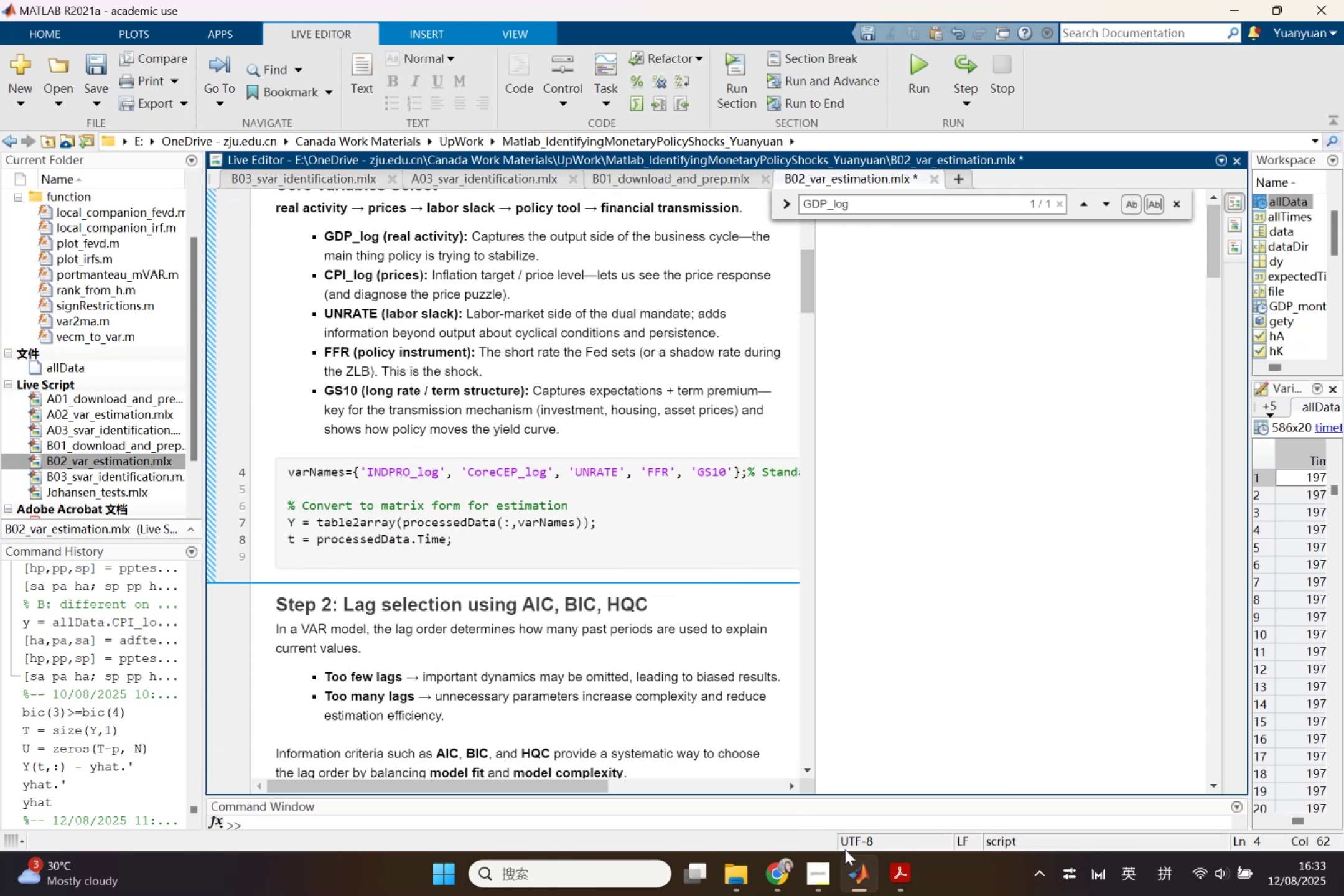 
left_click([851, 866])
 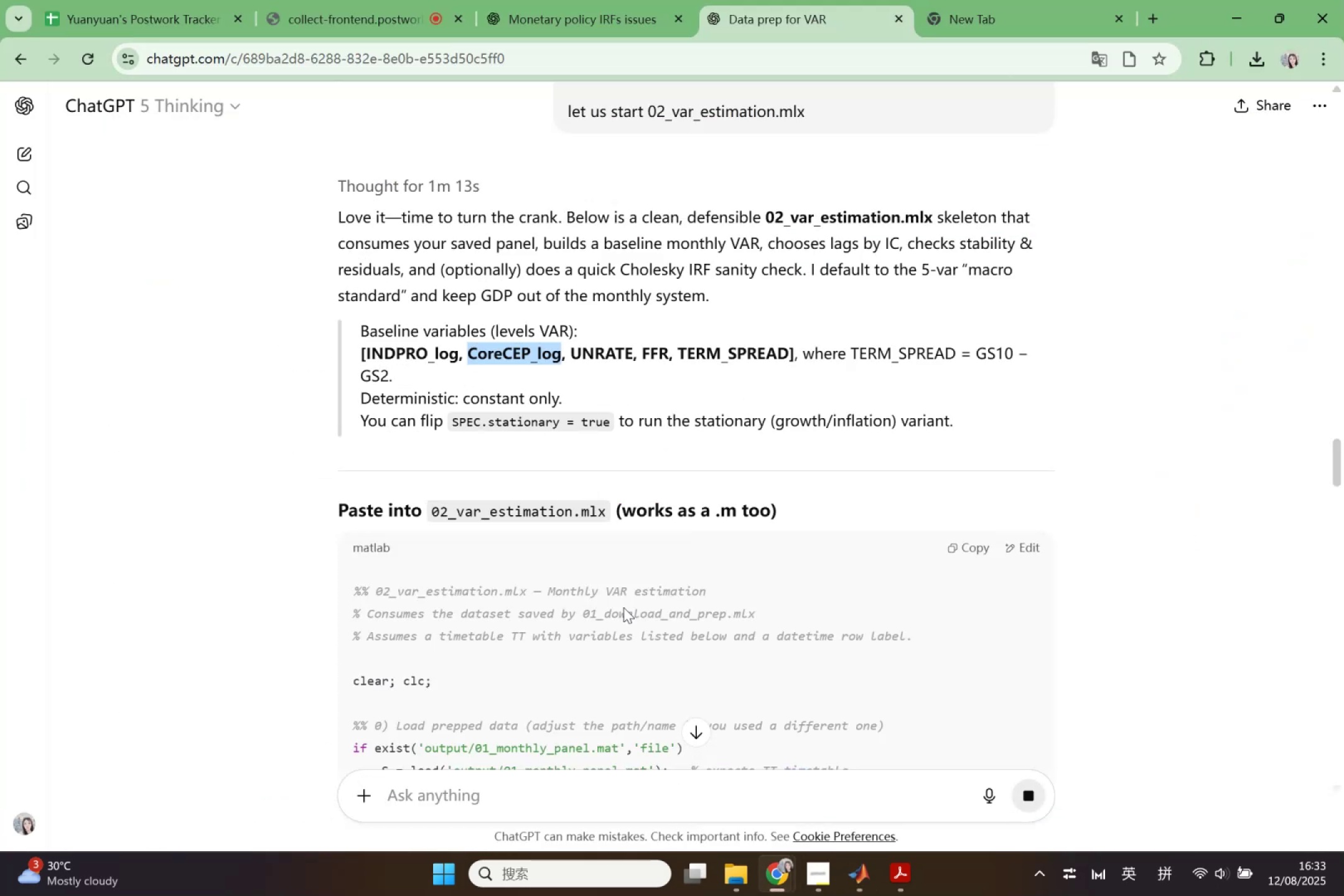 
scroll: coordinate [642, 607], scroll_direction: down, amount: 2.0
 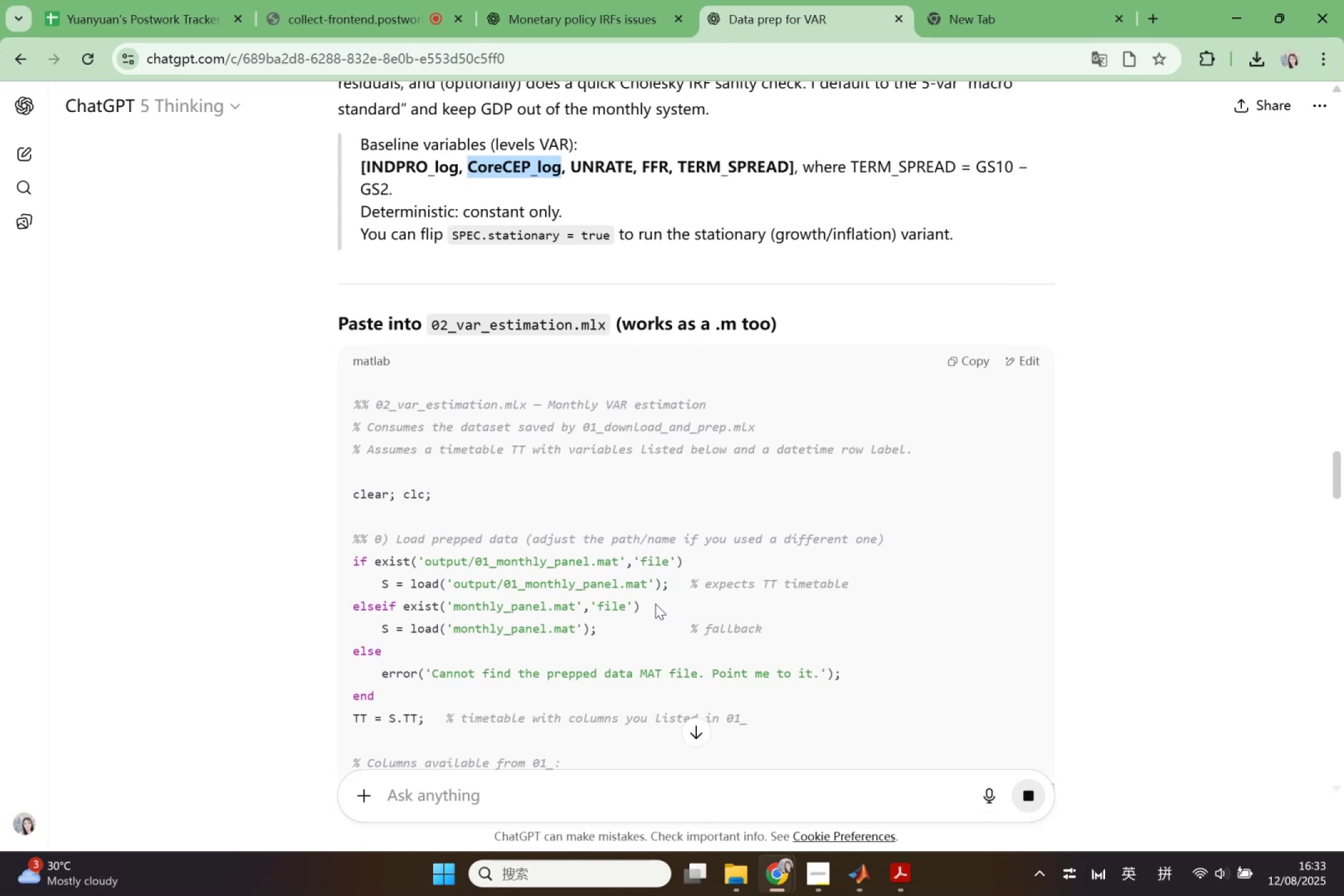 
wait(9.55)
 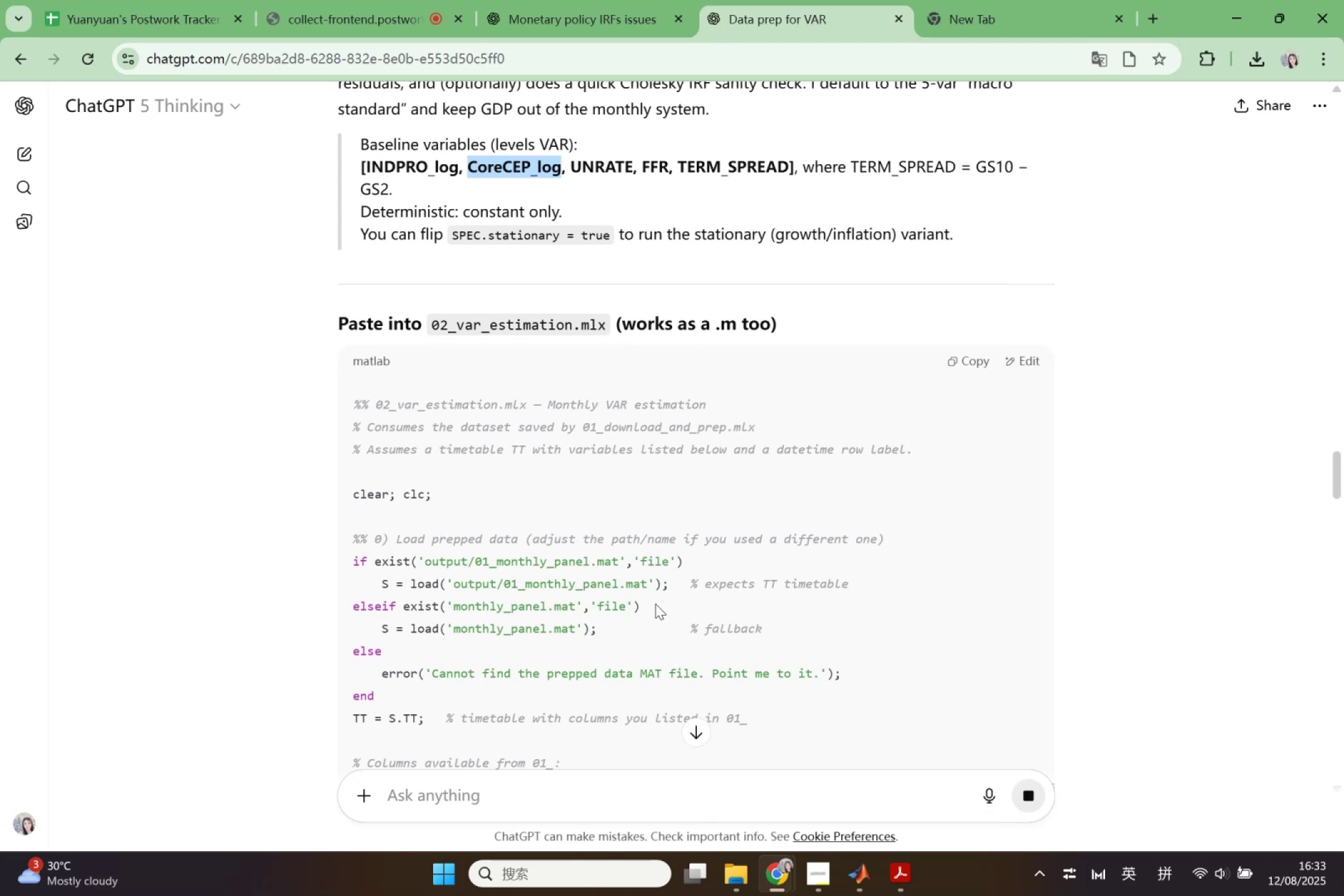 
double_click([718, 163])
 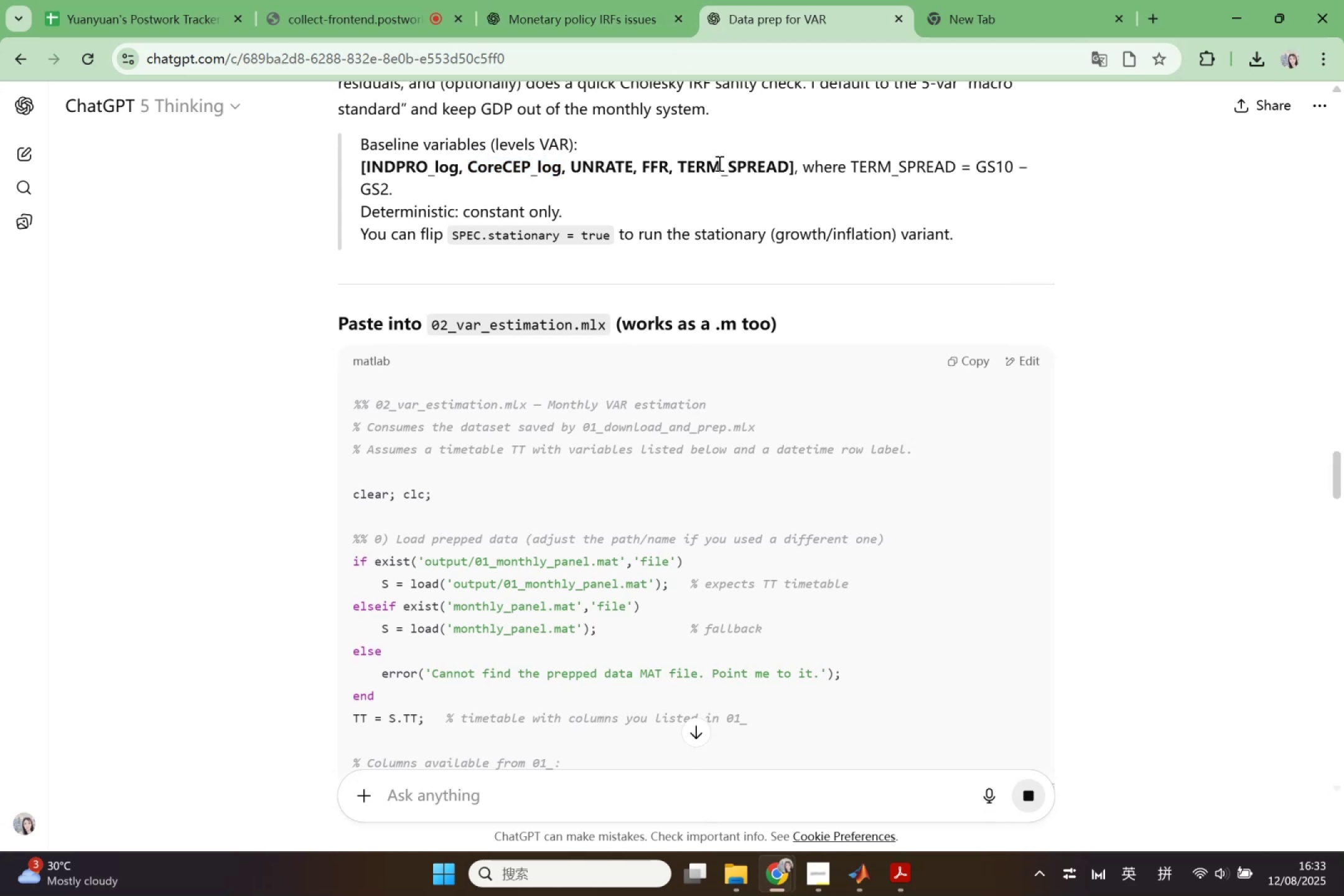 
triple_click([718, 163])
 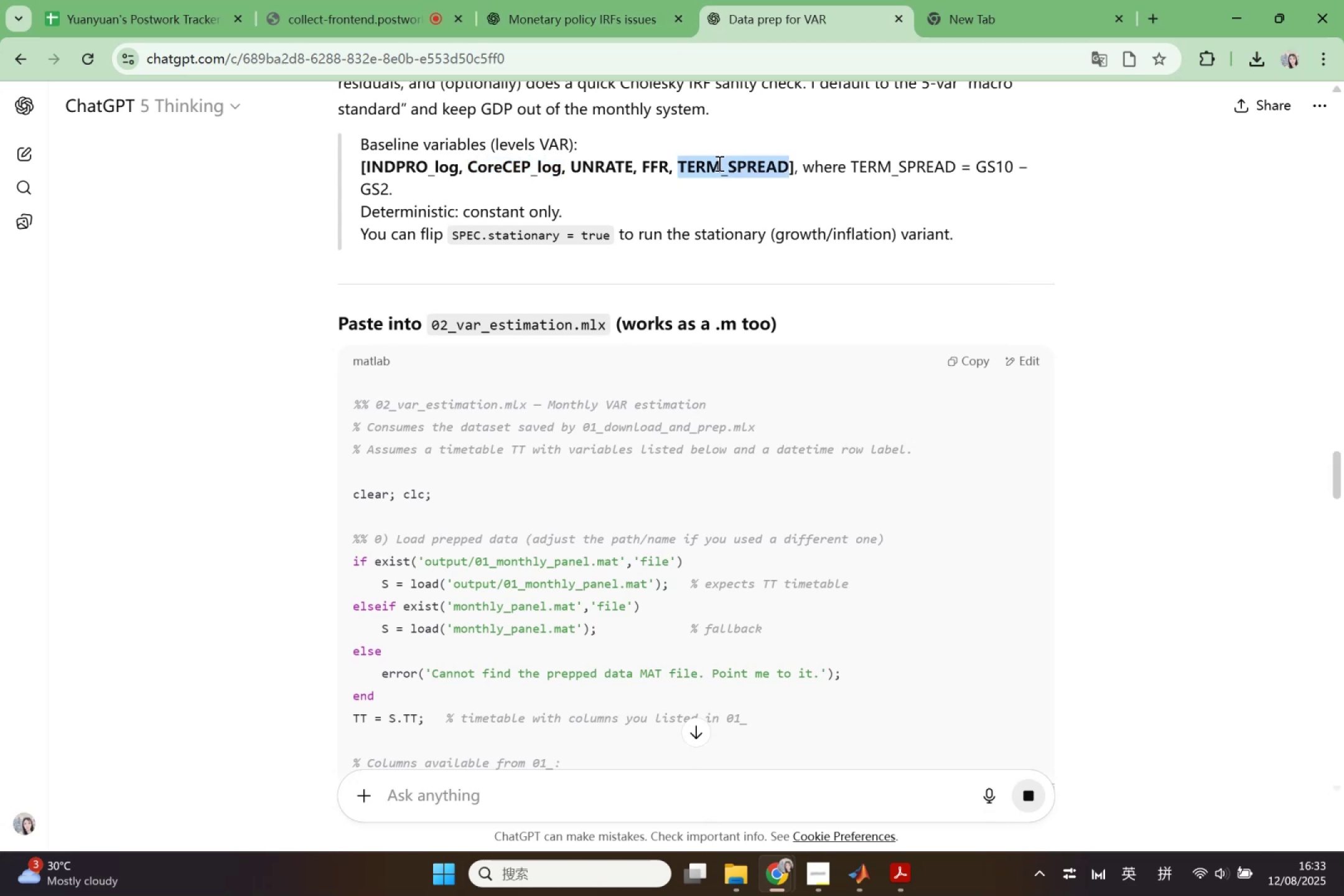 
key(Control+ControlLeft)
 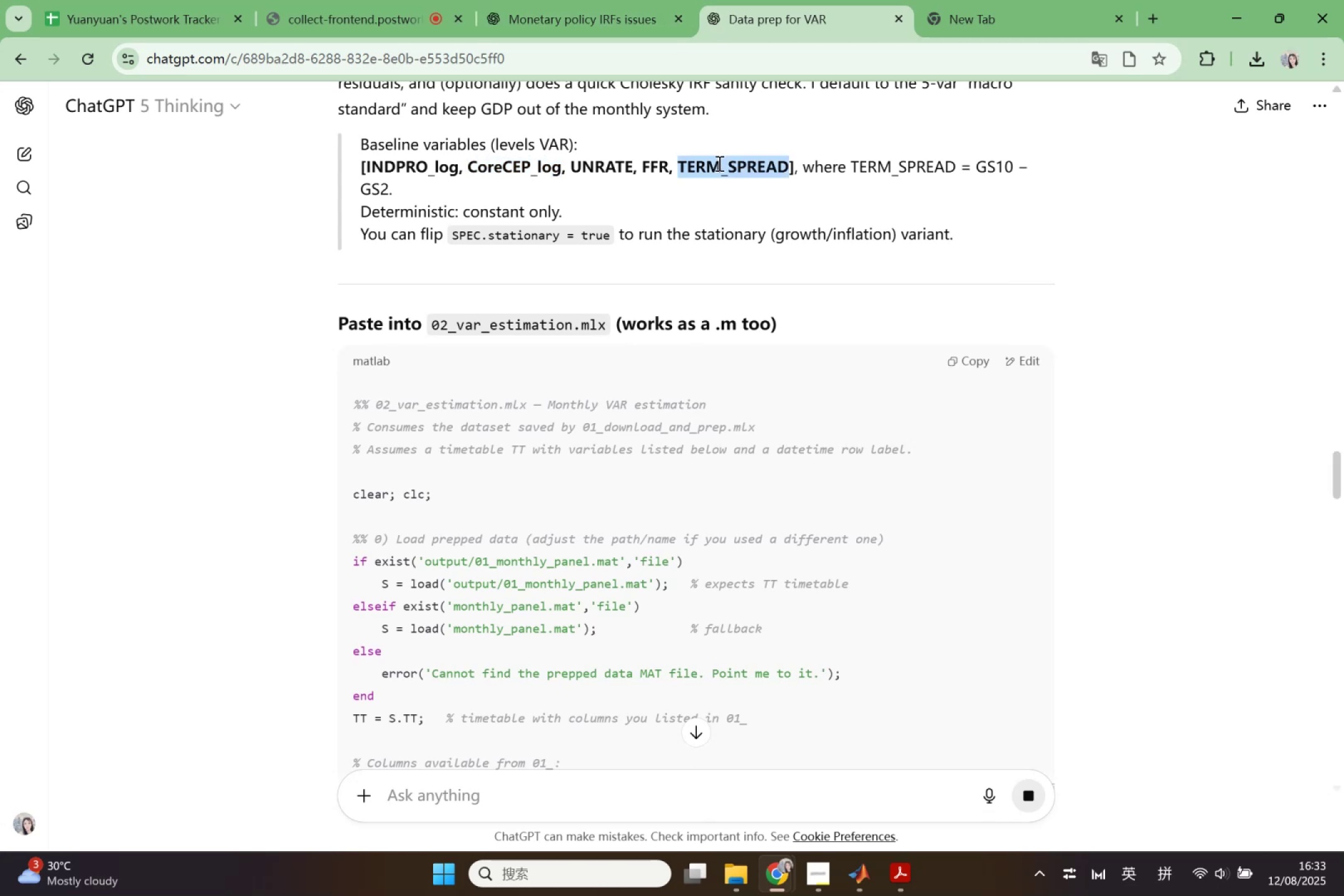 
key(Control+C)
 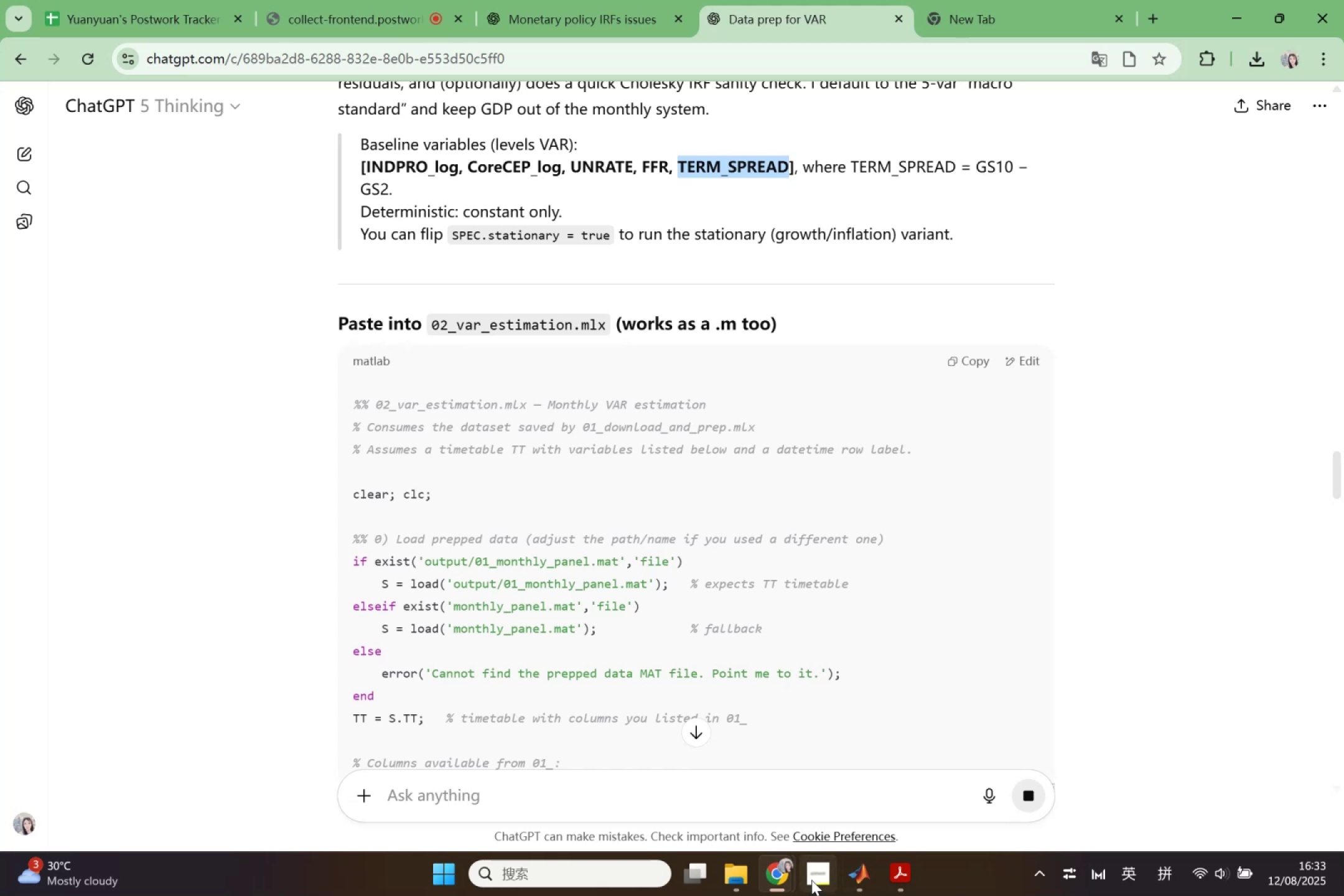 
left_click([838, 872])
 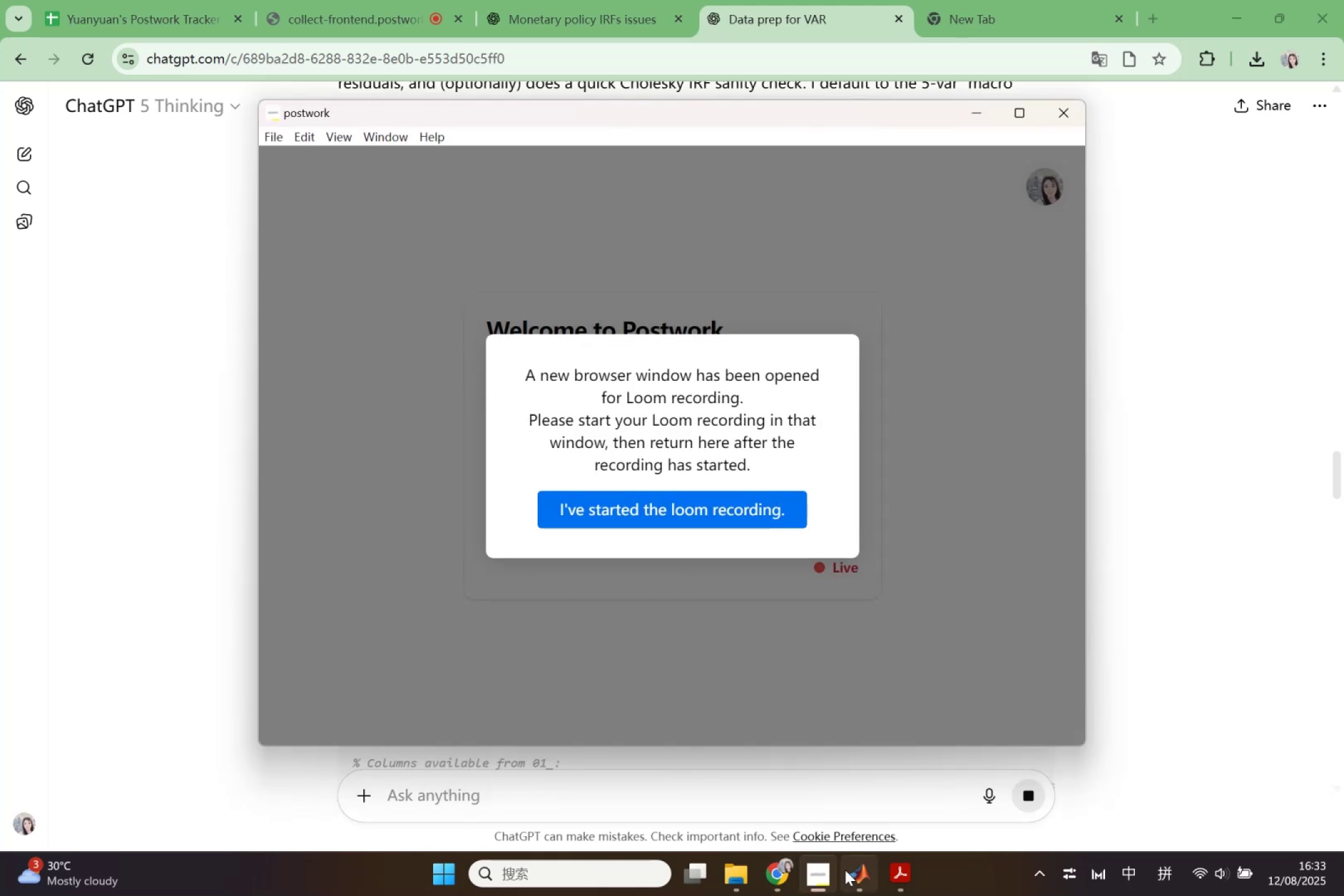 
left_click([831, 870])
 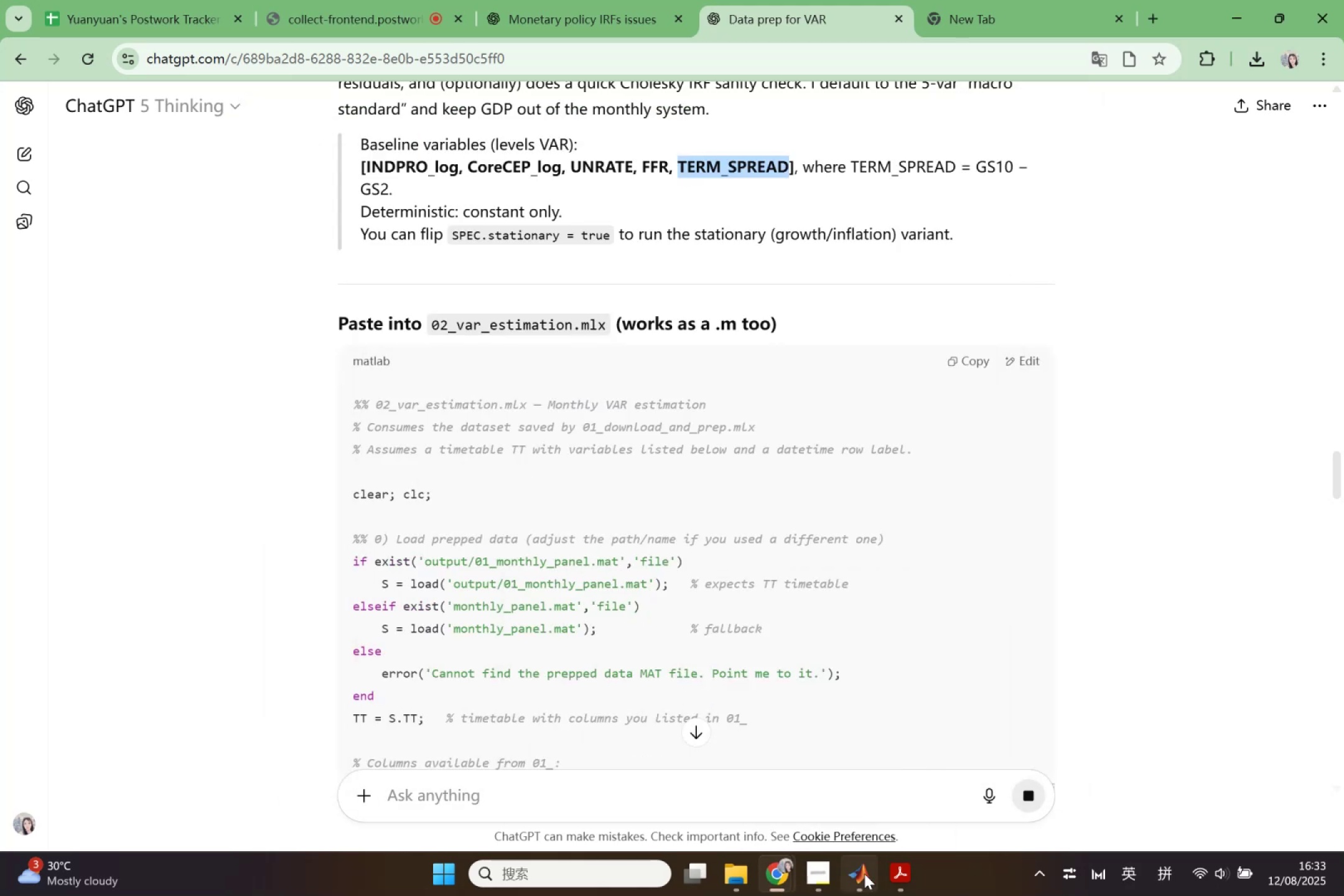 
left_click([864, 874])
 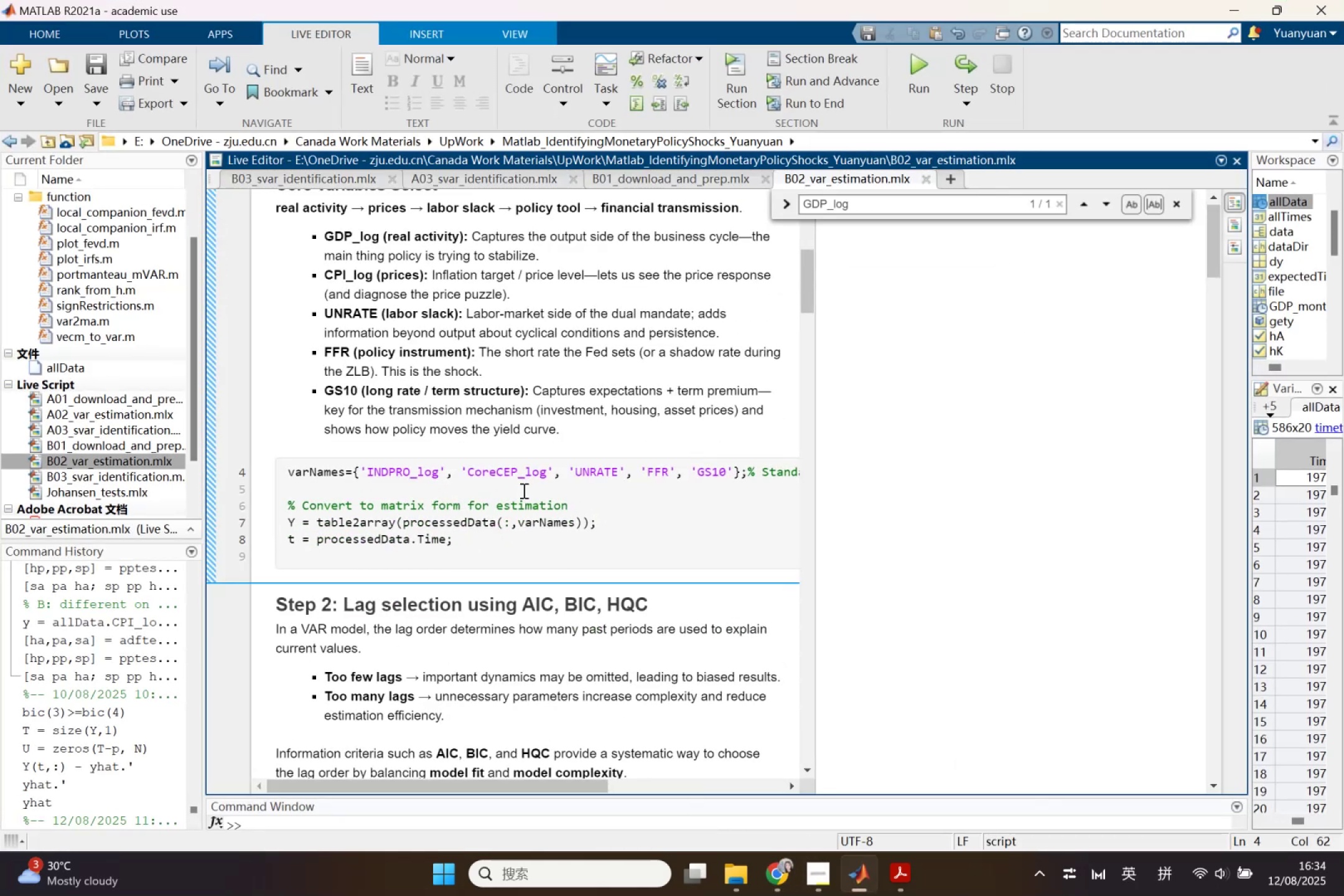 
left_click([449, 490])
 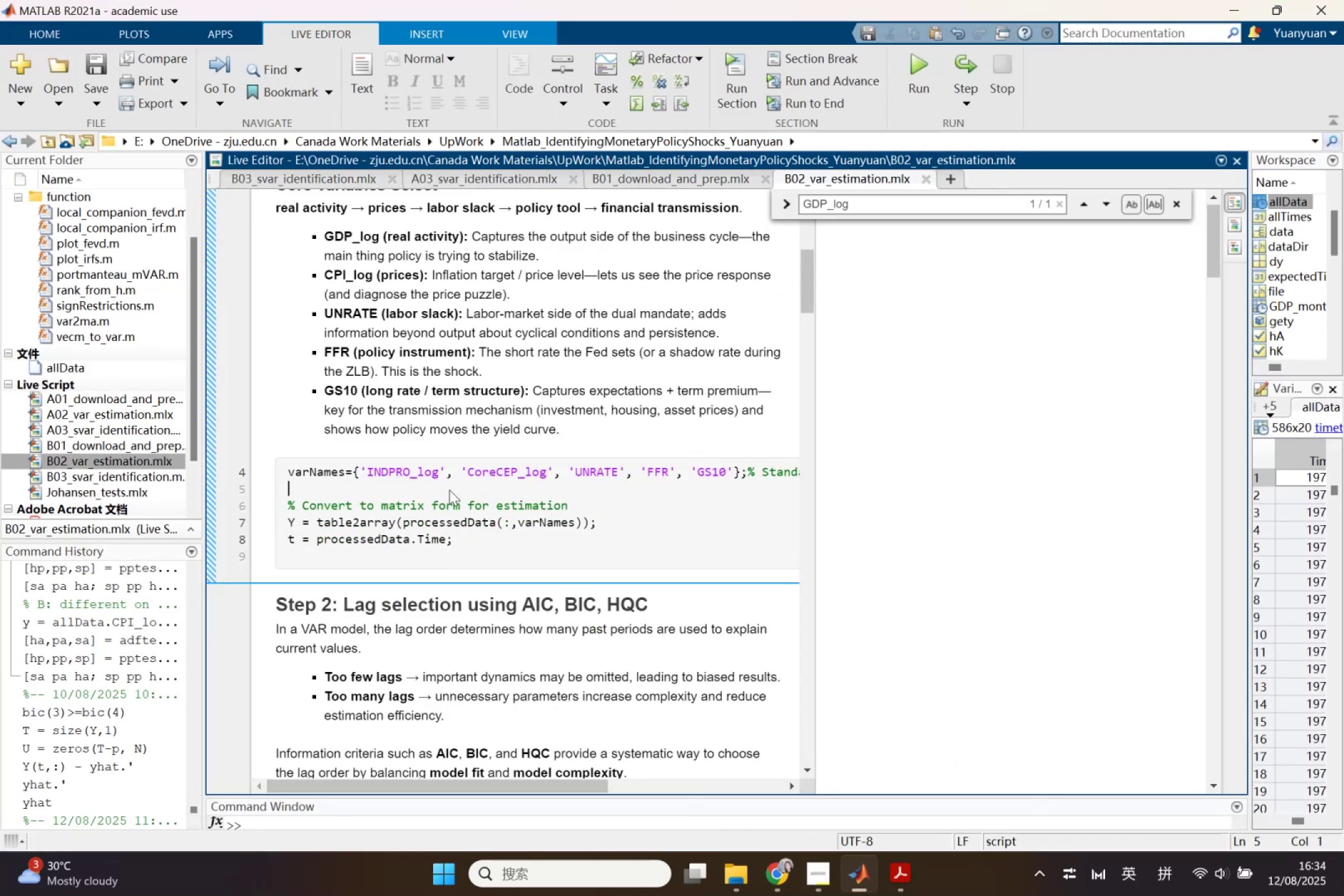 
key(Control+V)
 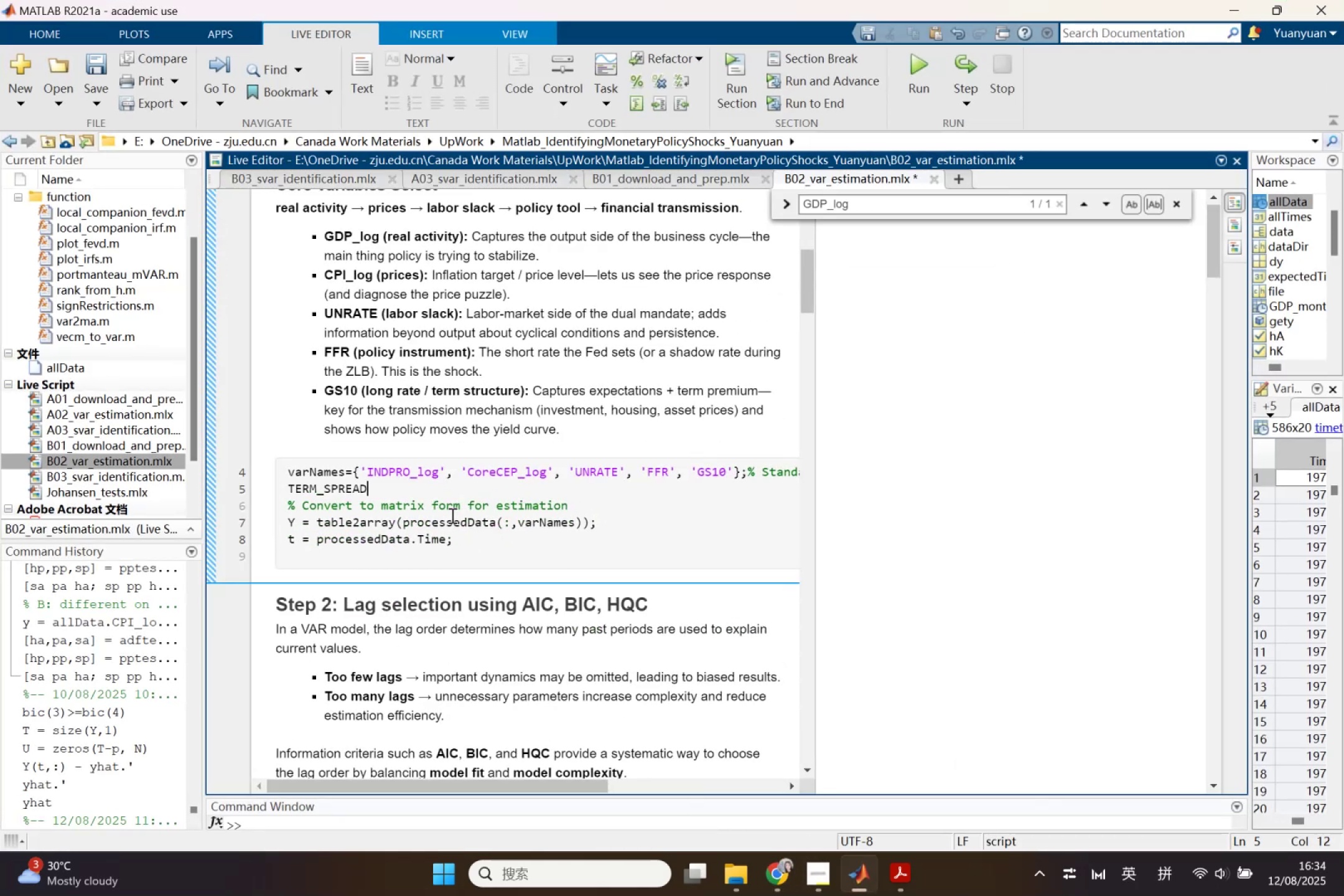 
double_click([451, 517])
 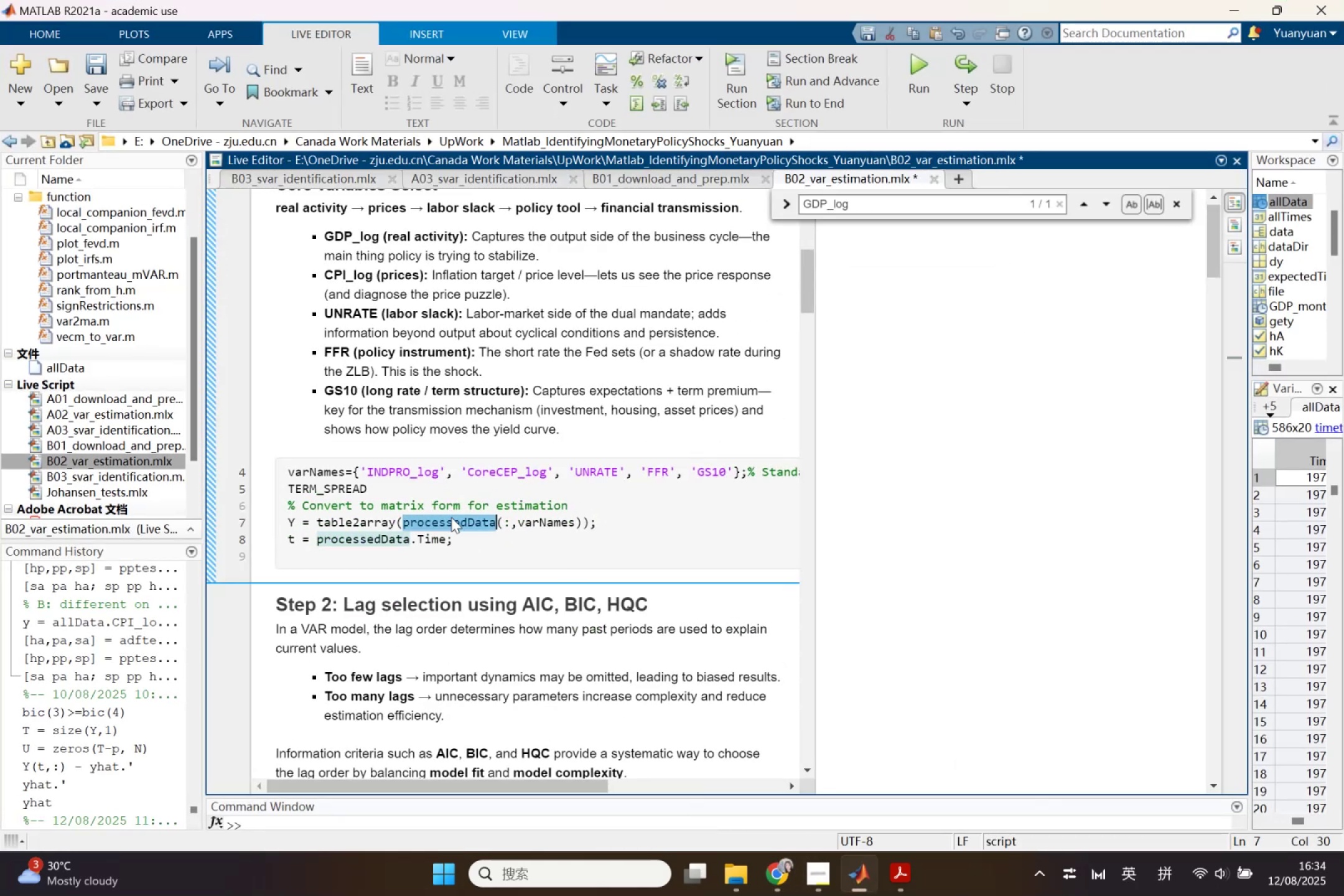 
left_click([452, 530])
 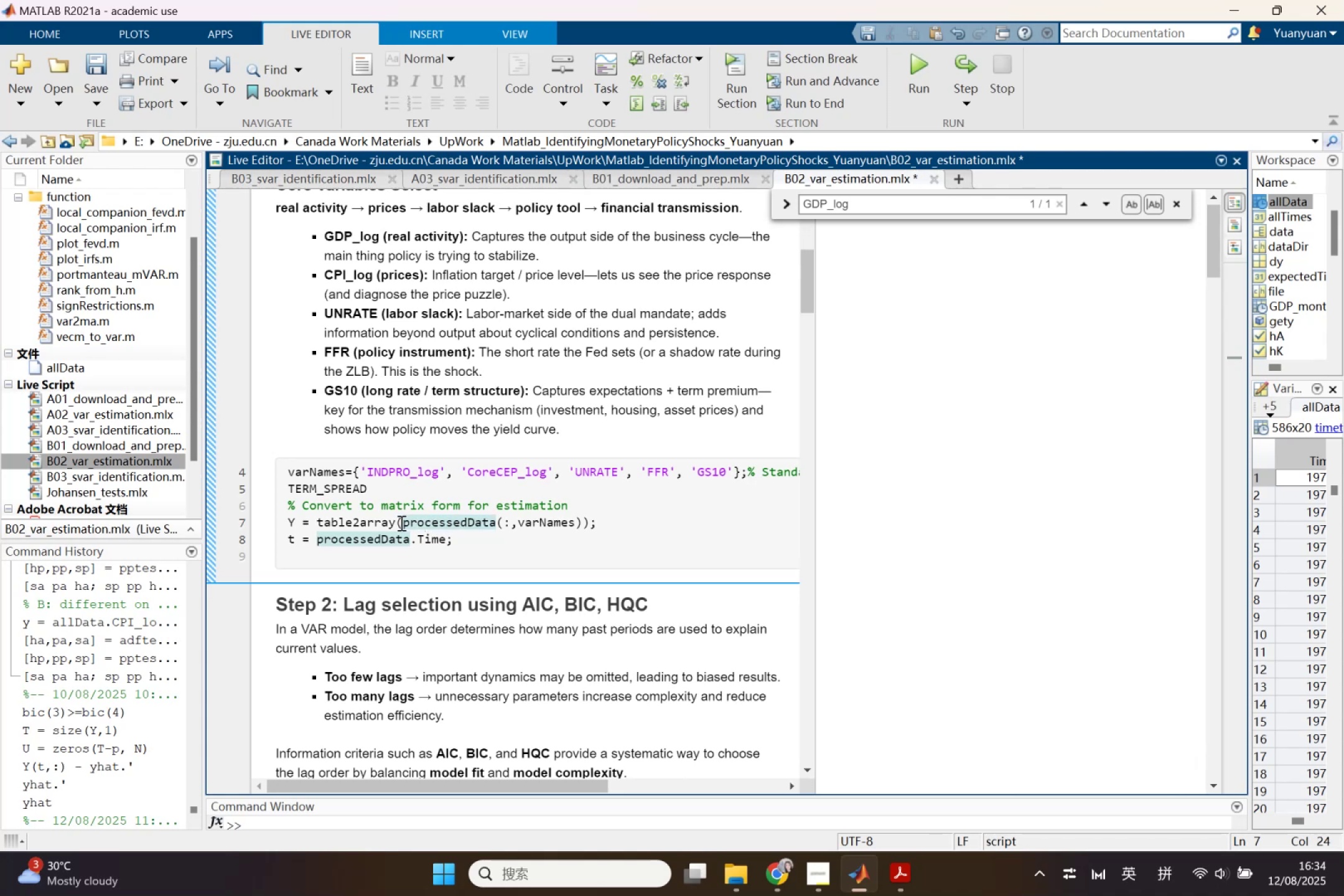 
left_click_drag(start_coordinate=[403, 523], to_coordinate=[495, 525])
 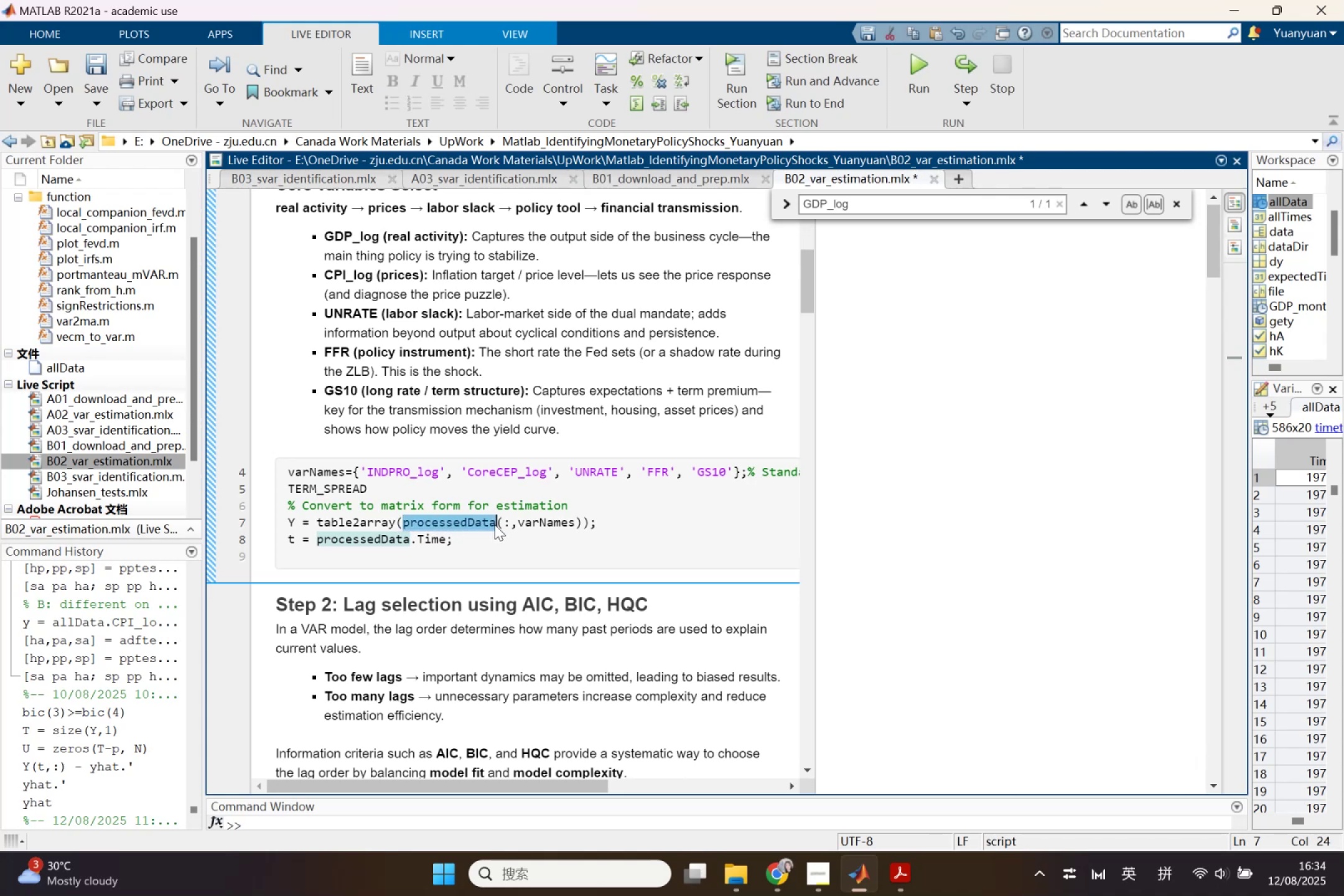 
key(Control+ControlLeft)
 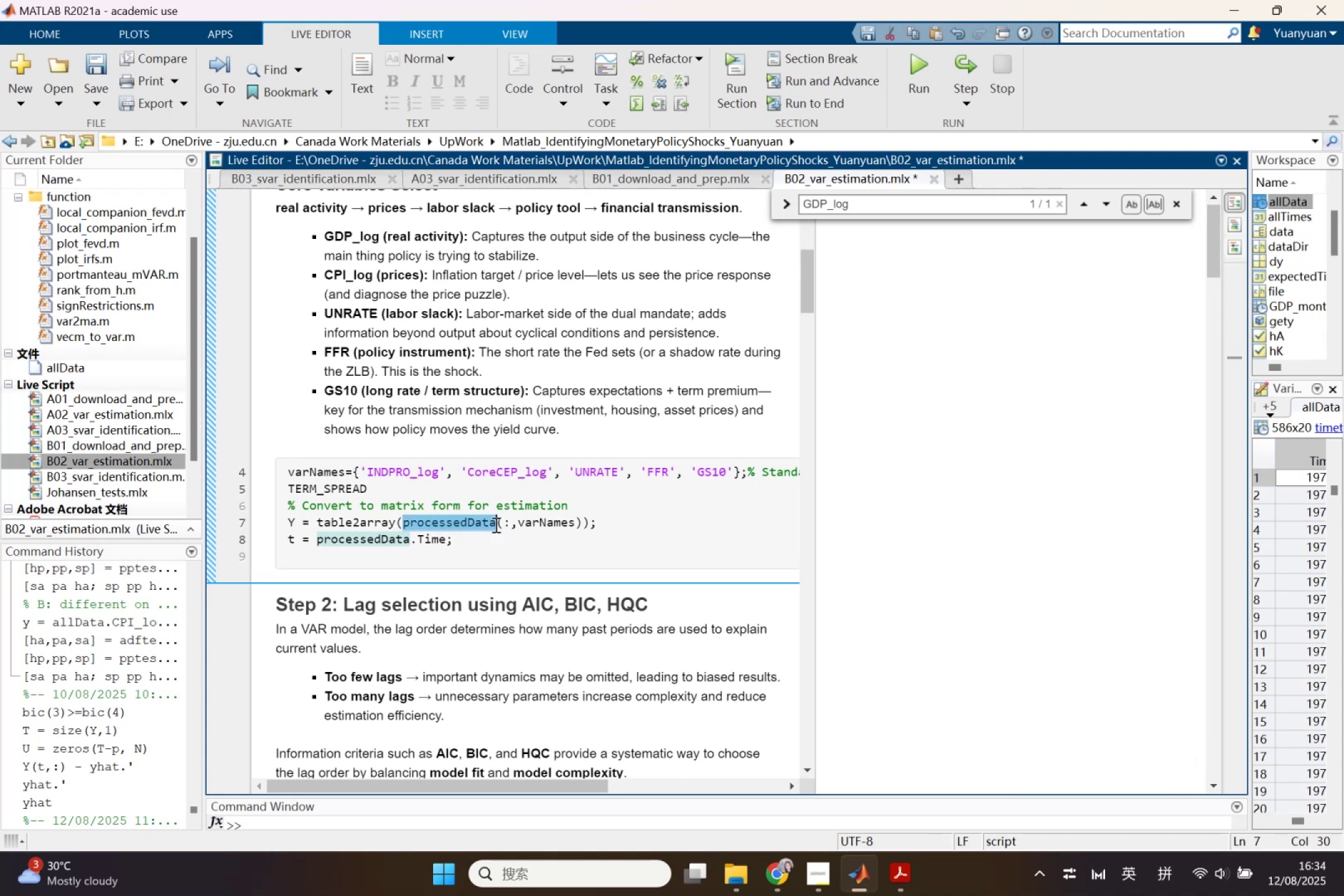 
key(Control+C)
 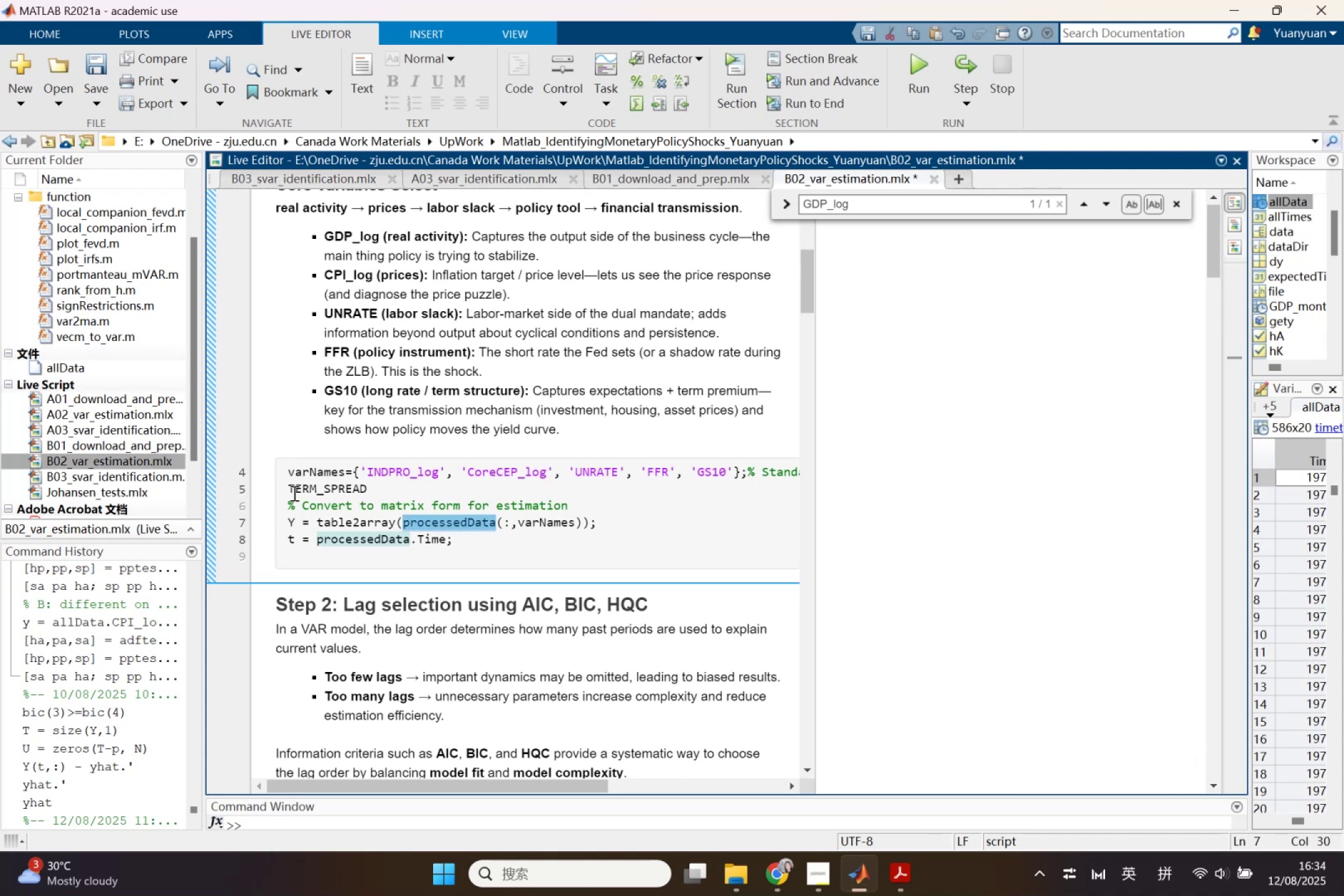 
left_click([287, 491])
 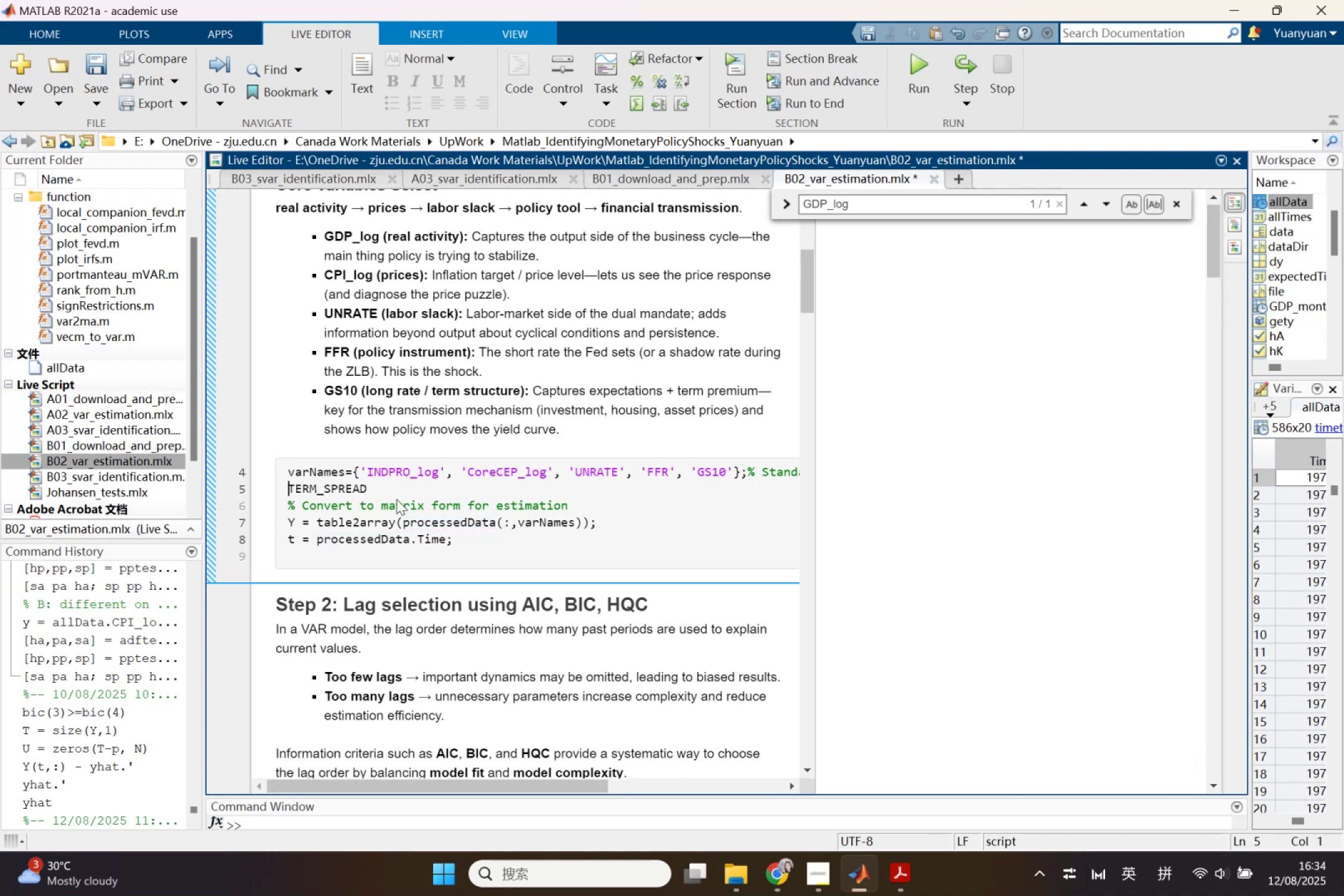 
key(Control+ControlLeft)
 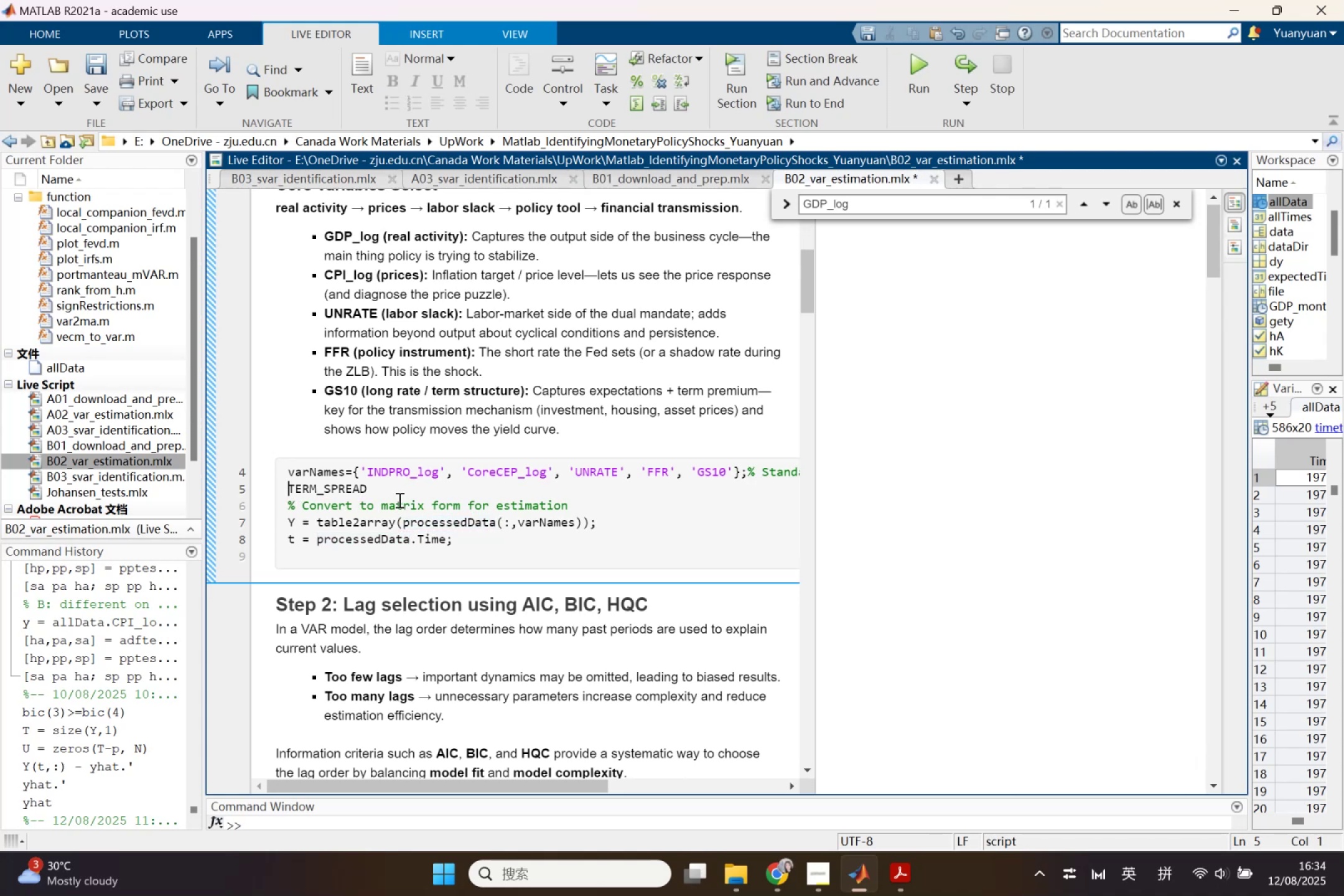 
key(Control+V)
 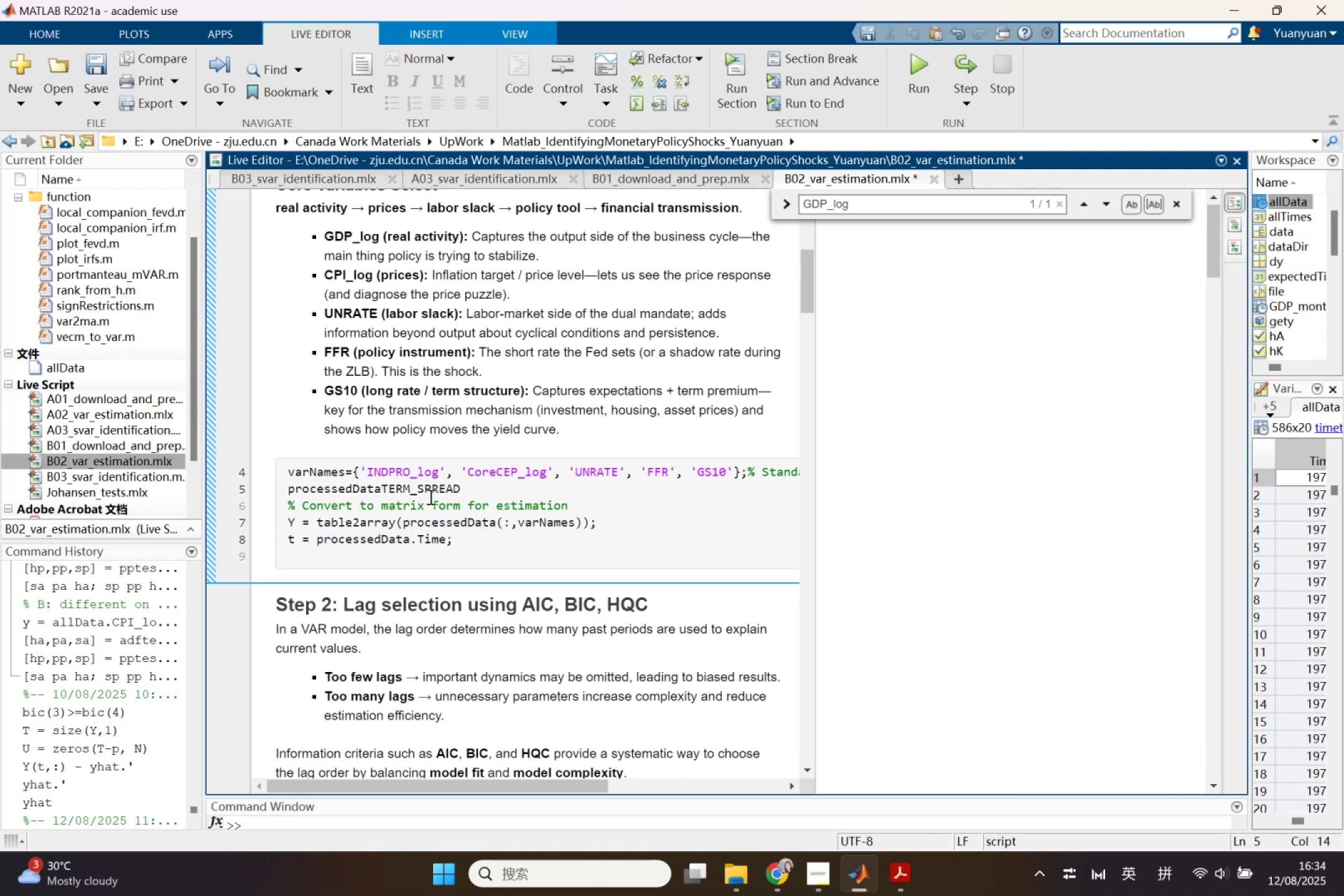 
key(Period)
 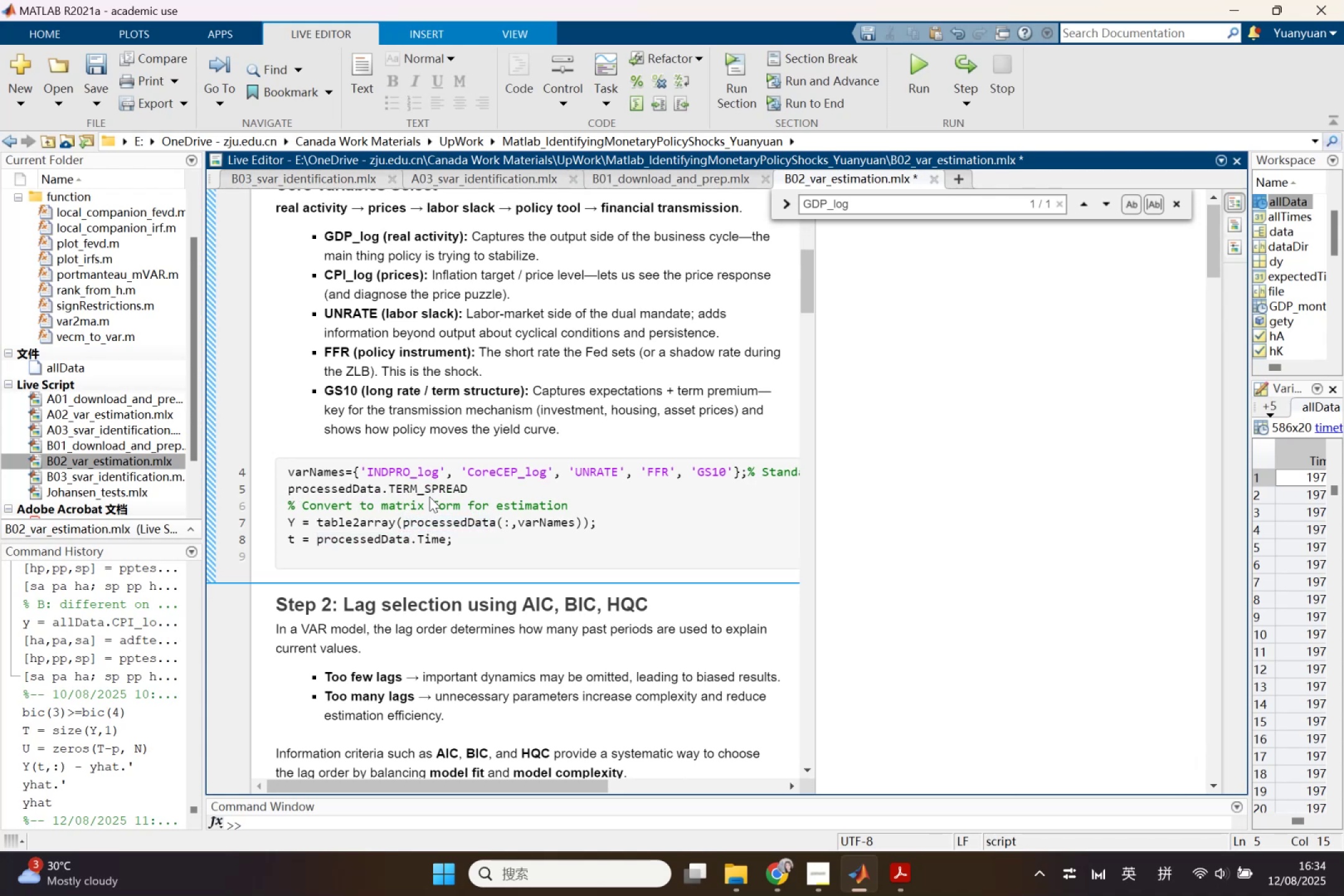 
key(ArrowRight)
 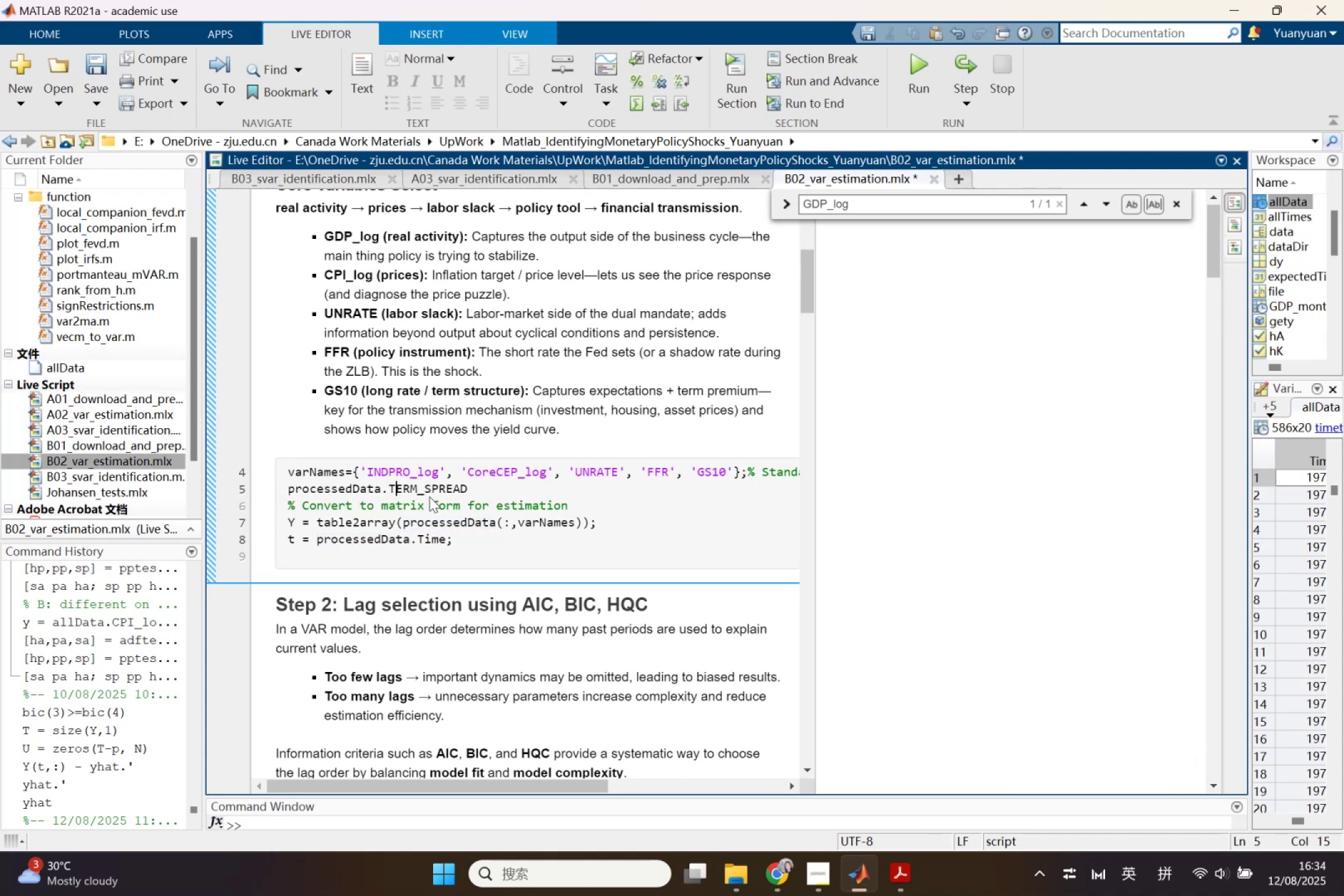 
key(ArrowRight)
 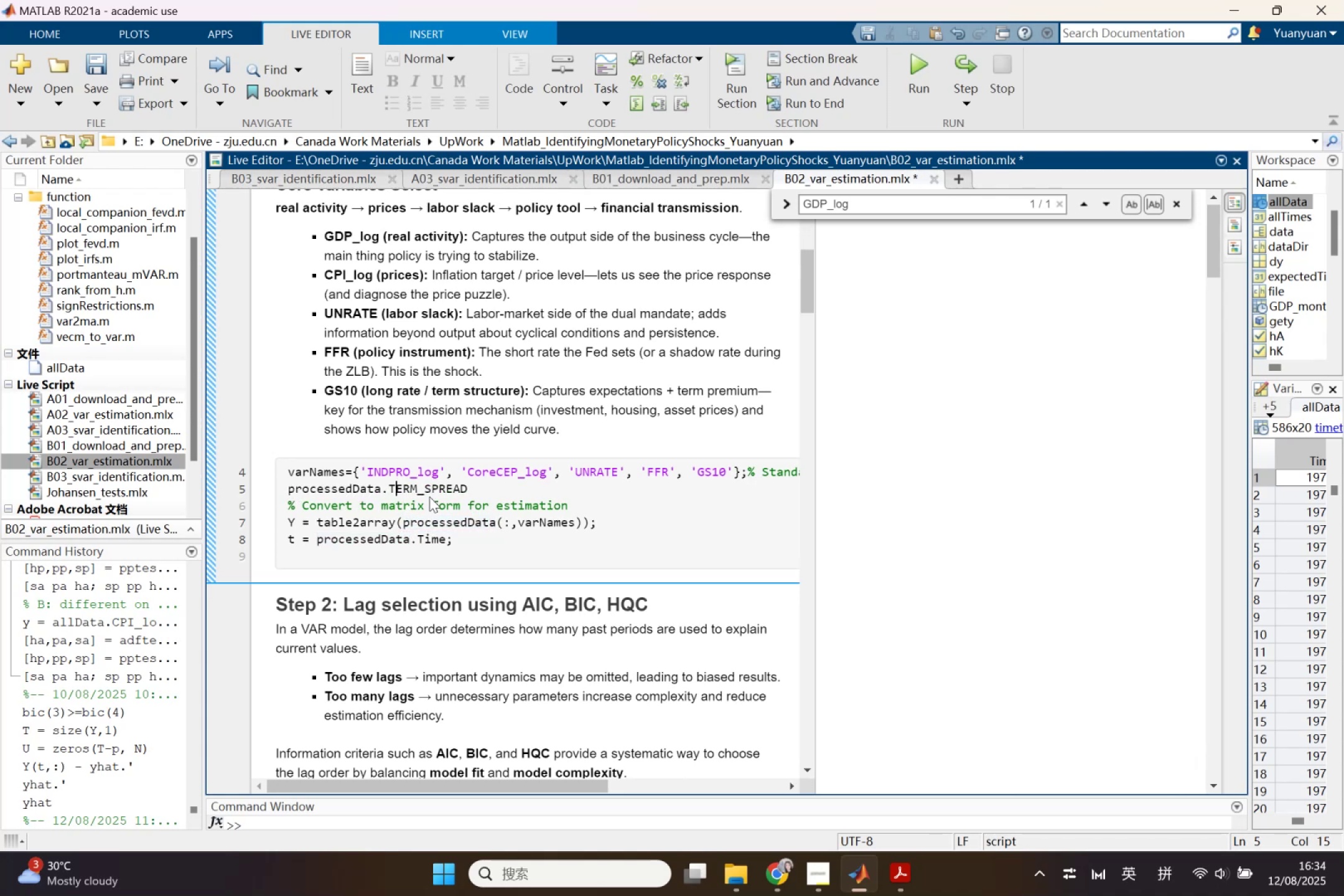 
key(ArrowRight)
 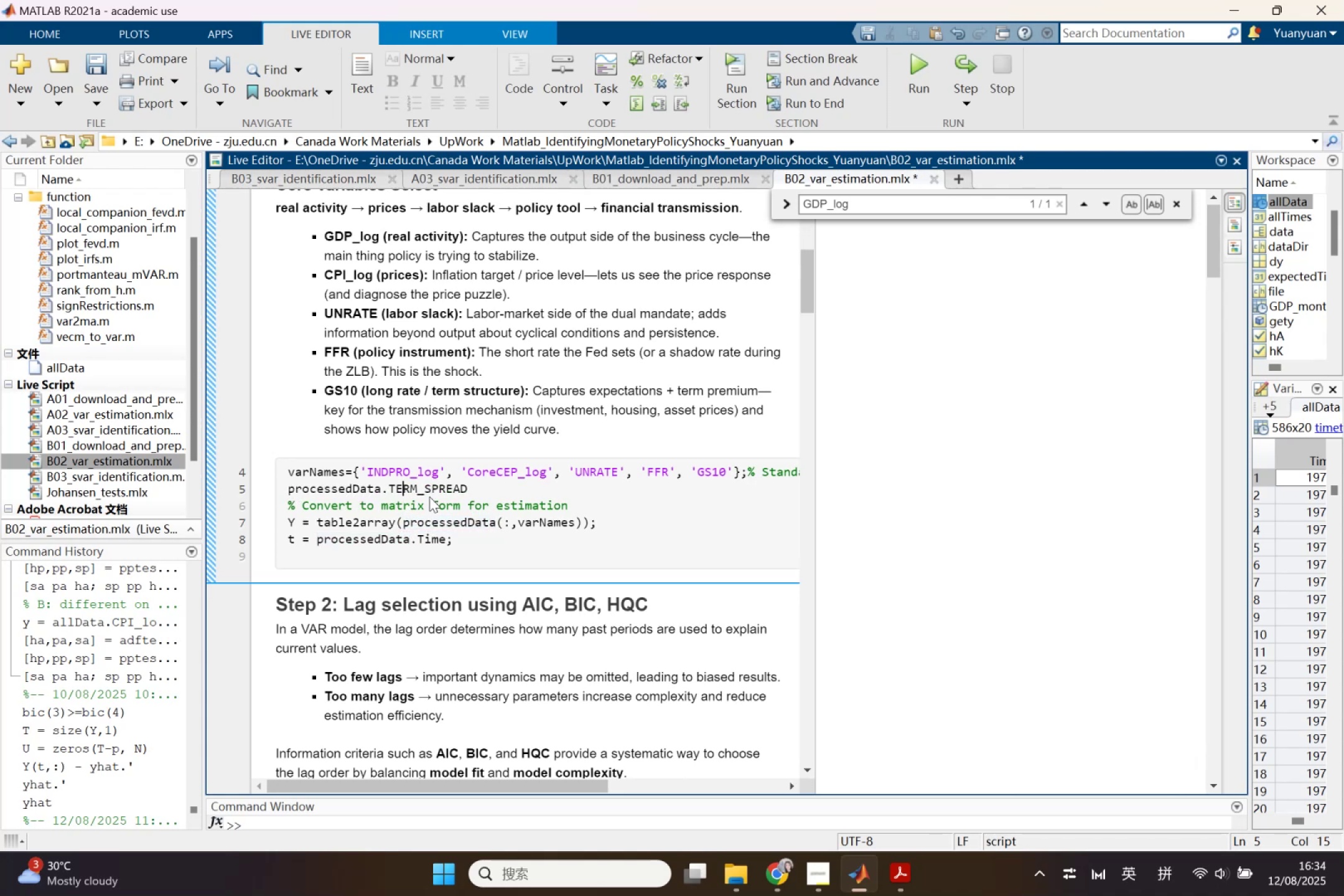 
key(ArrowRight)
 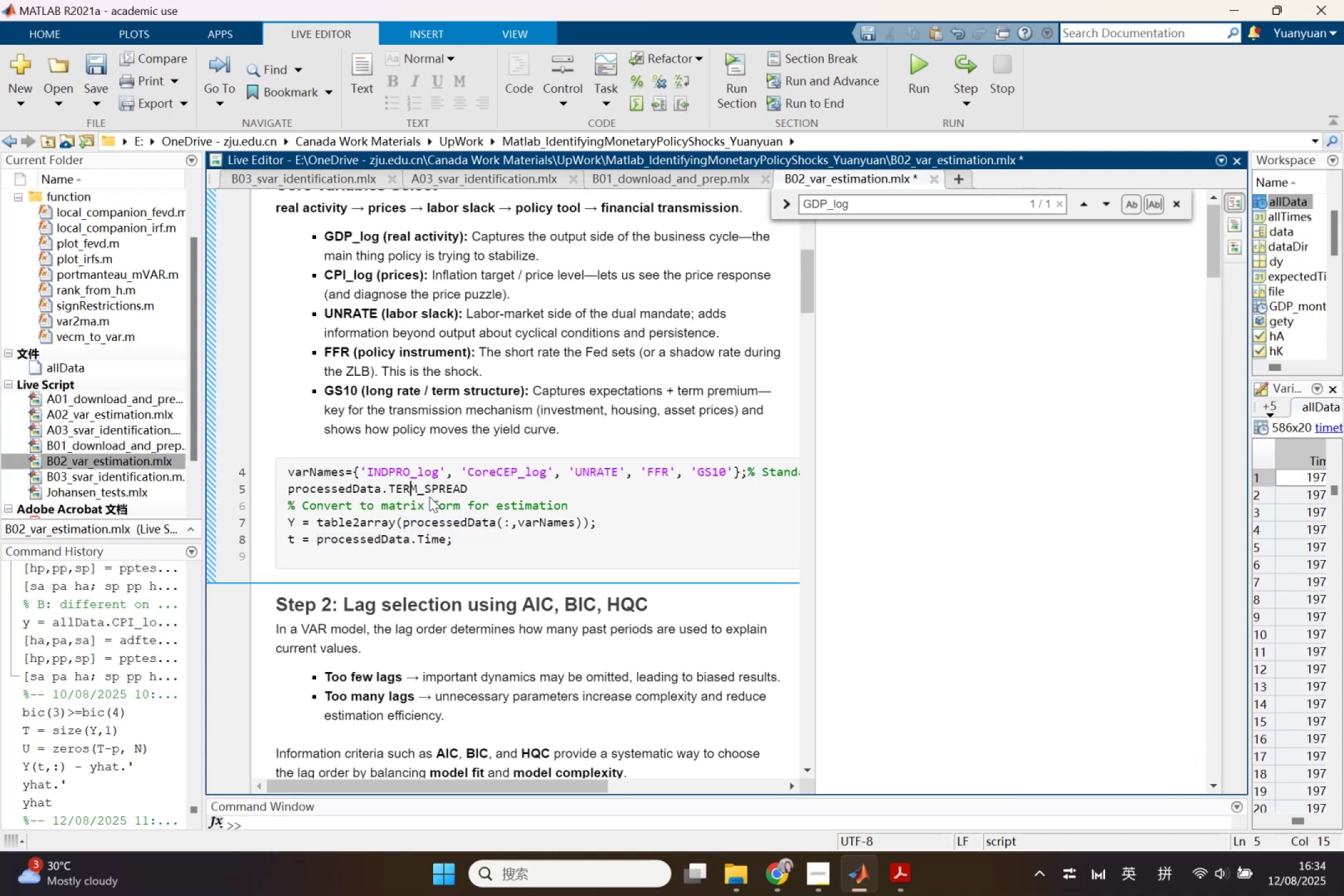 
key(ArrowRight)
 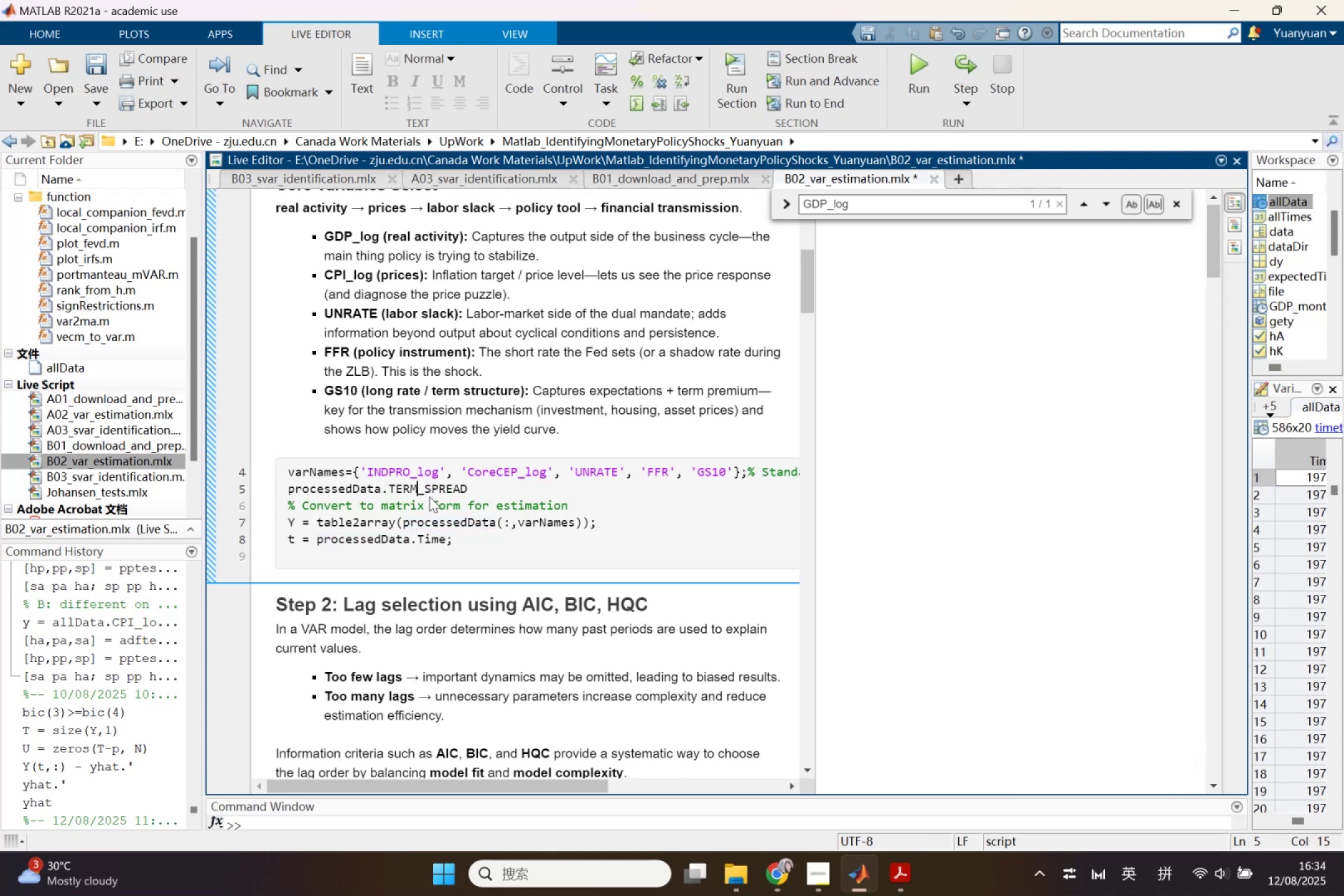 
key(ArrowRight)
 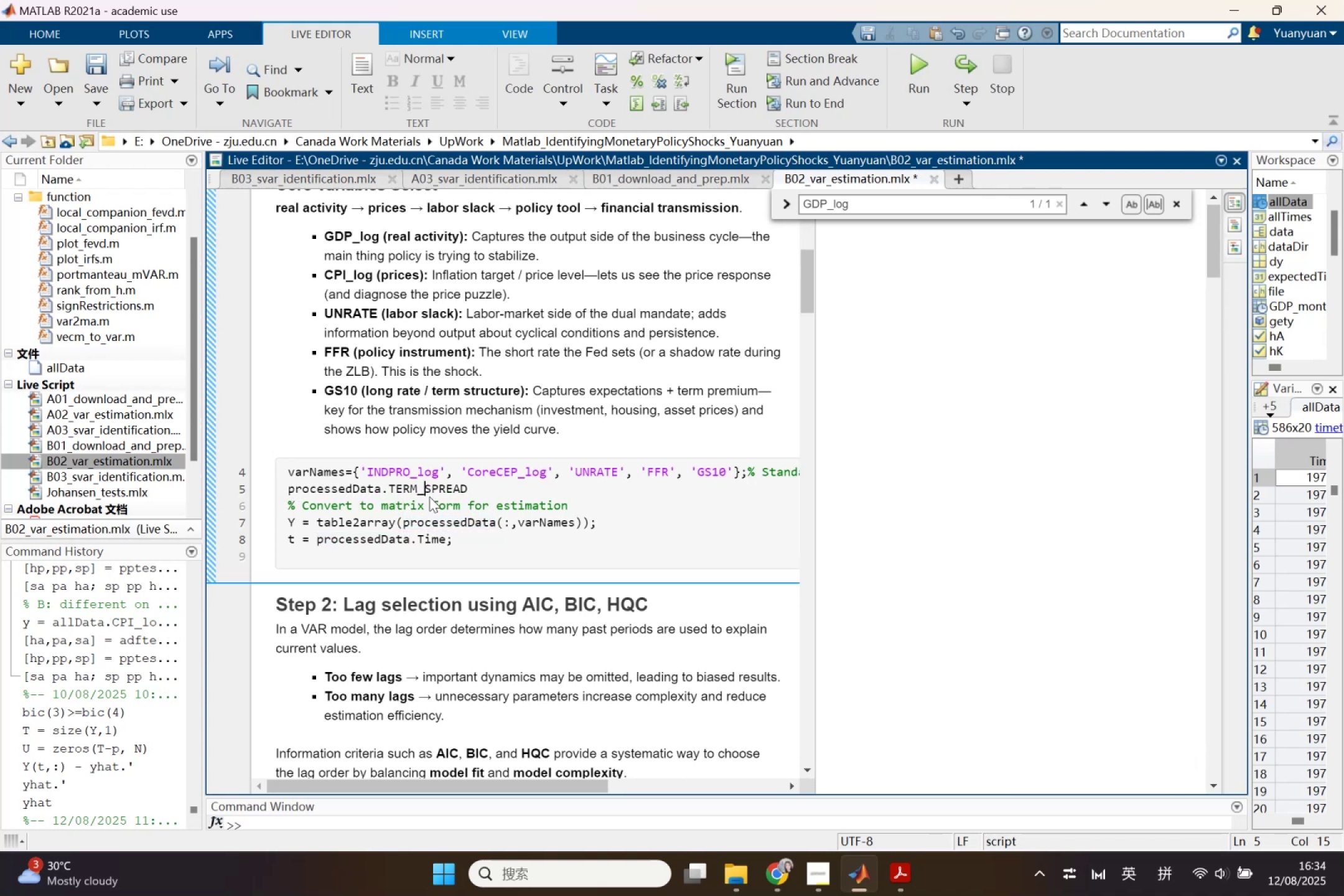 
key(ArrowRight)
 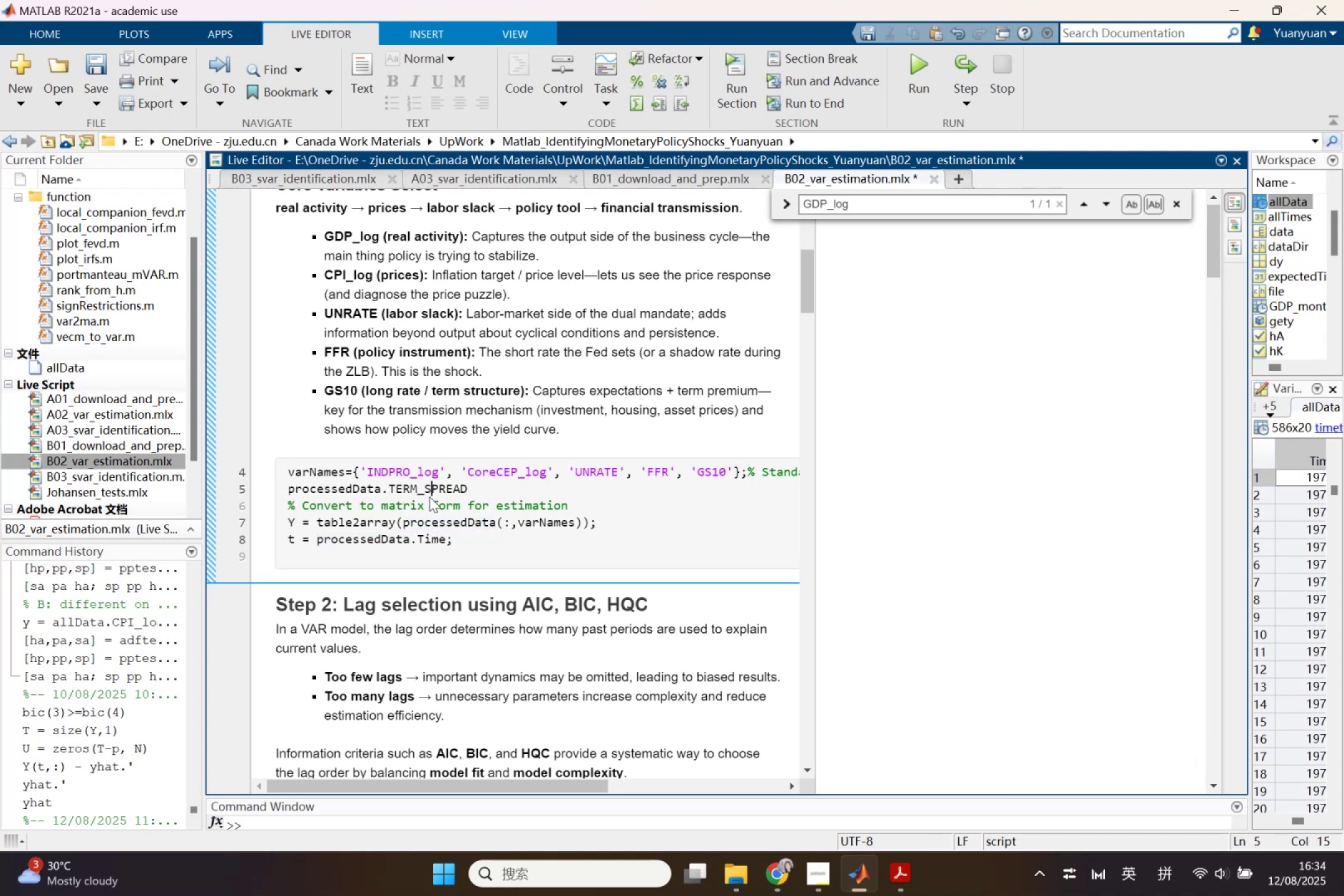 
key(ArrowRight)
 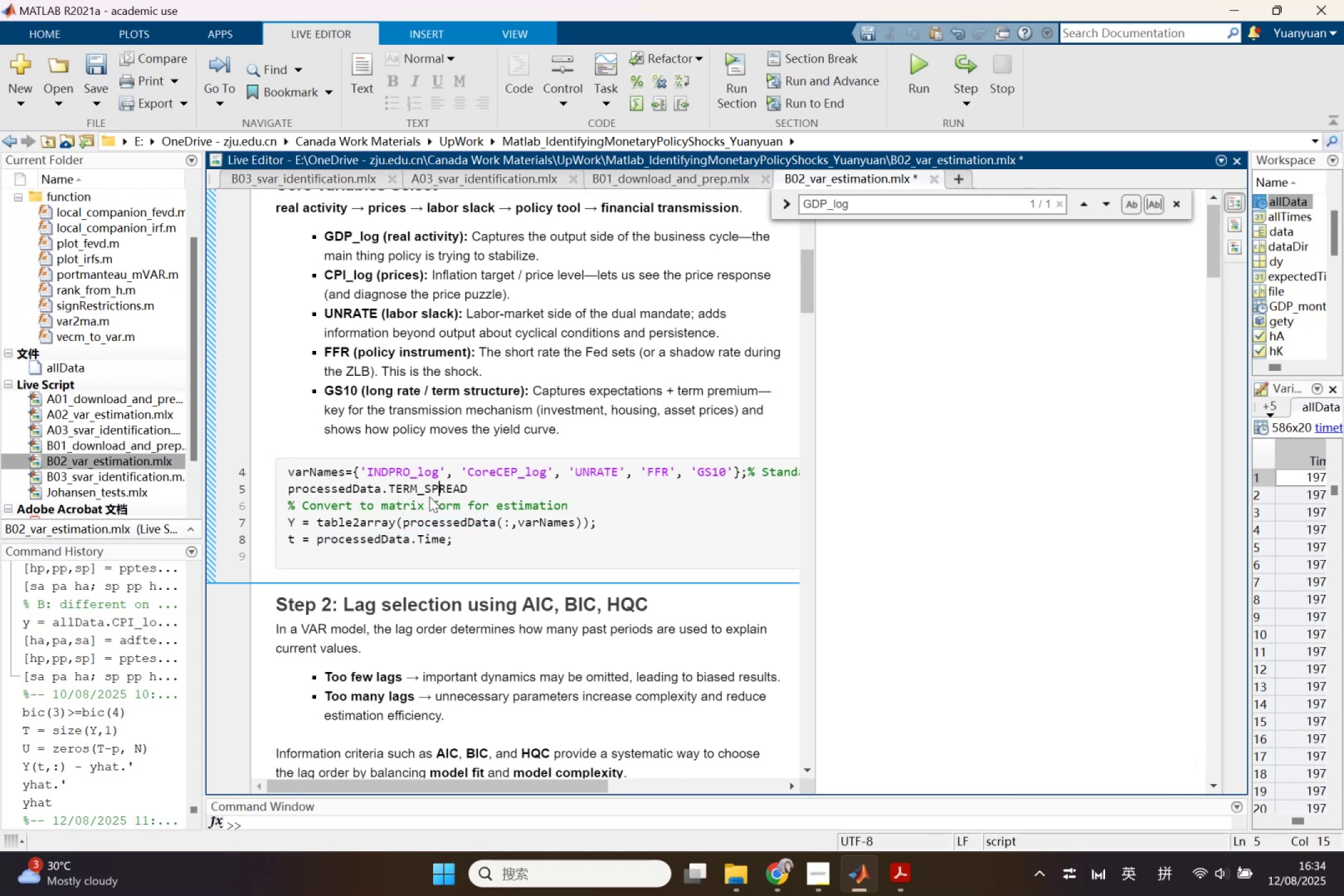 
key(ArrowRight)
 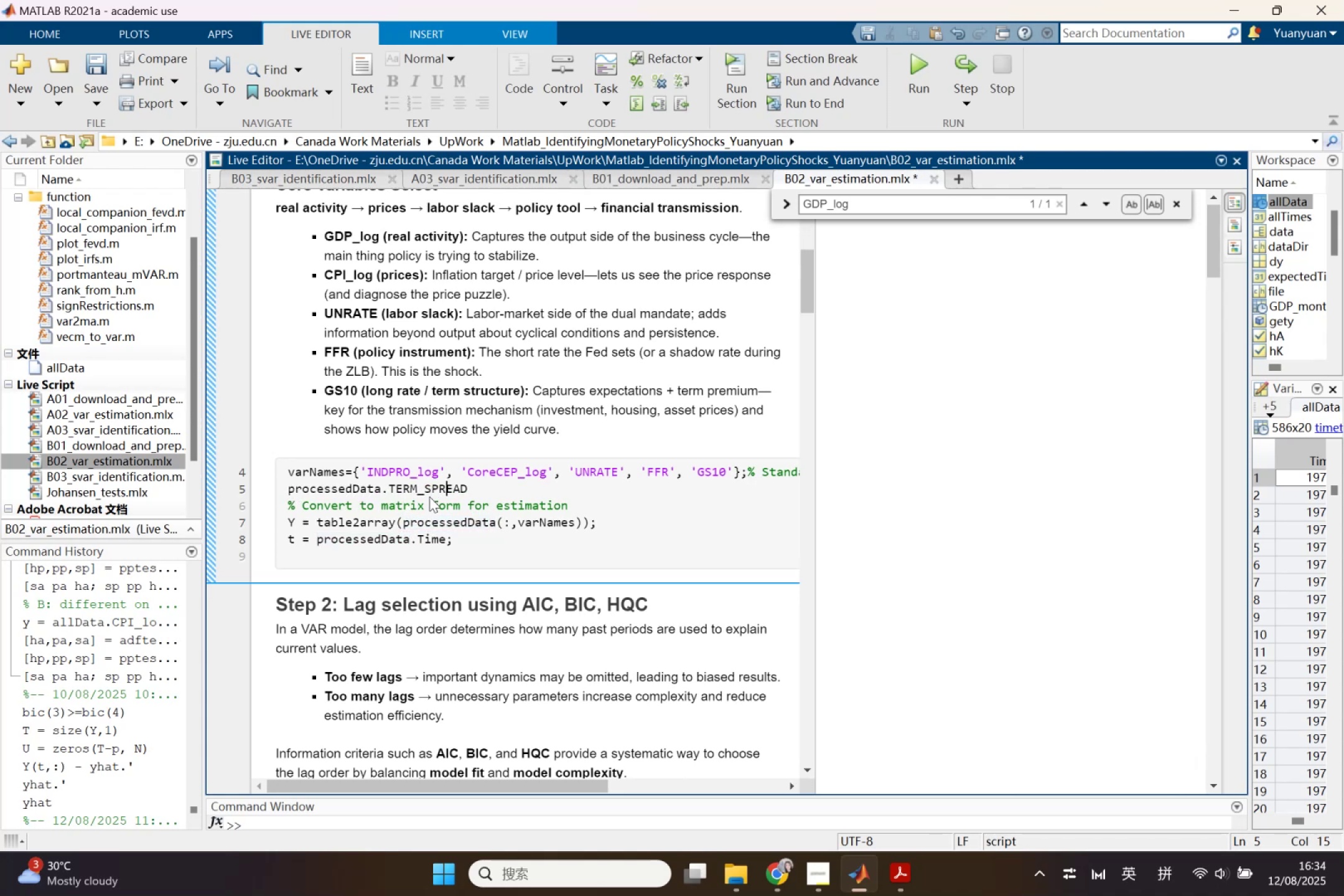 
key(ArrowRight)
 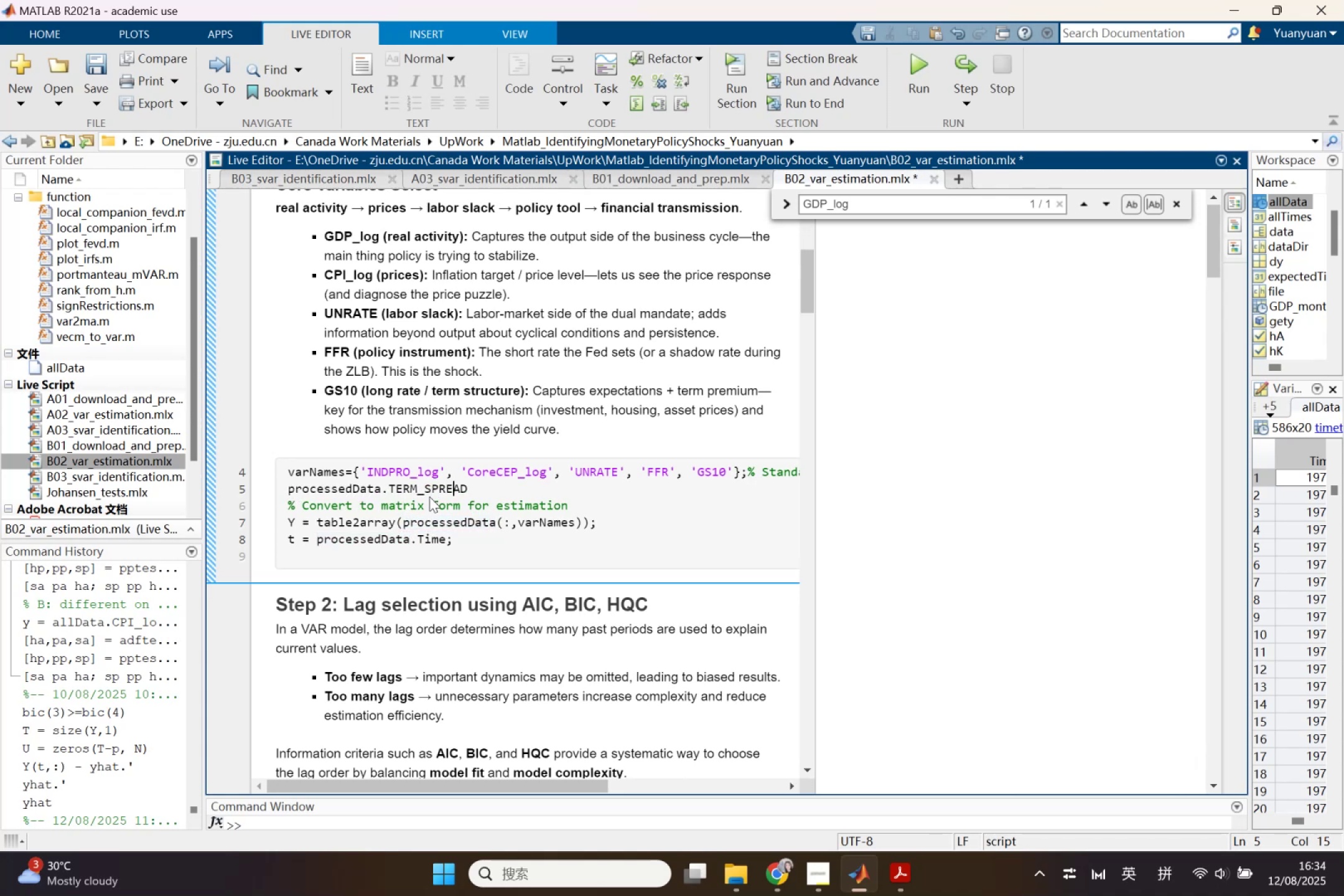 
key(ArrowRight)
 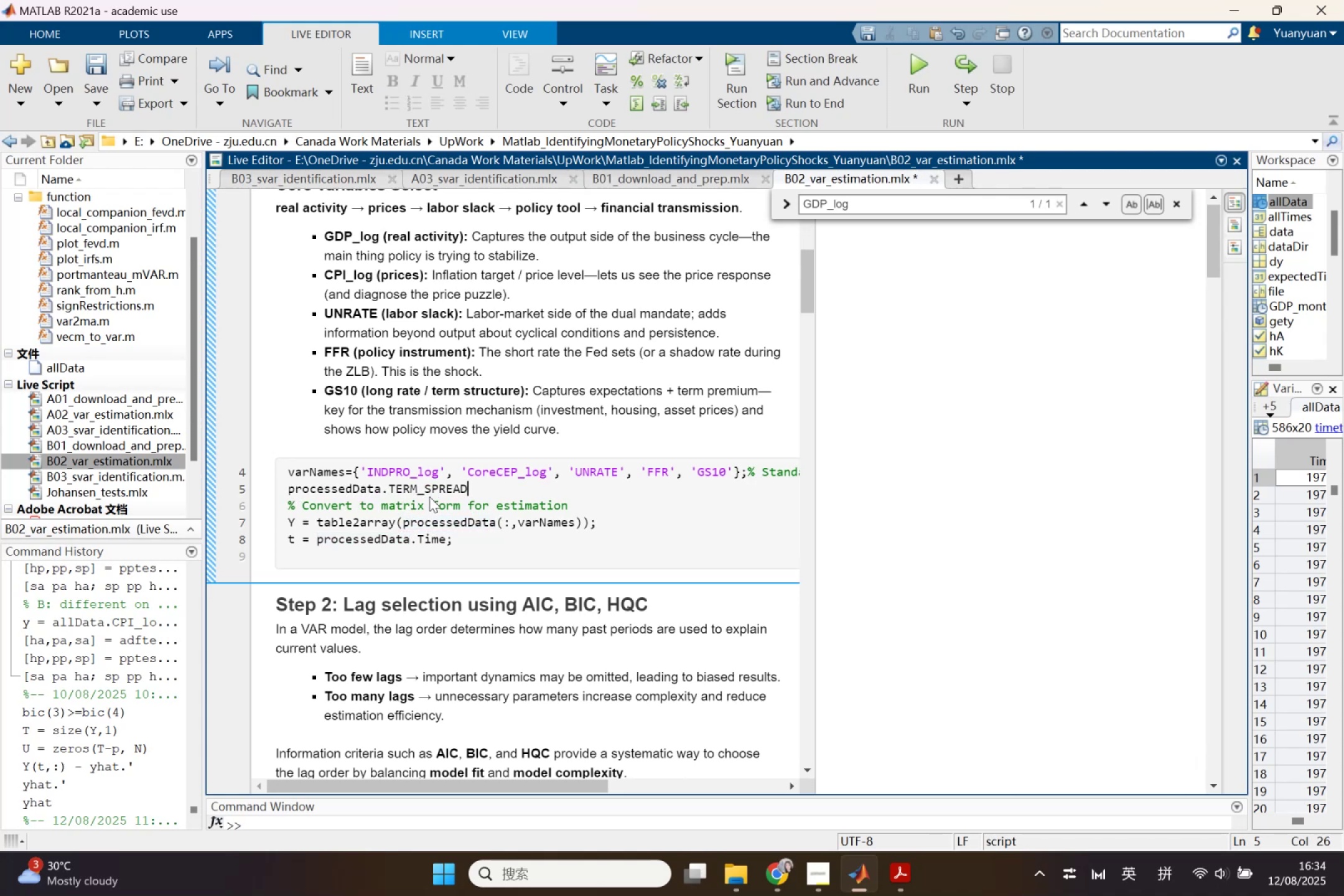 
key(Equal)
 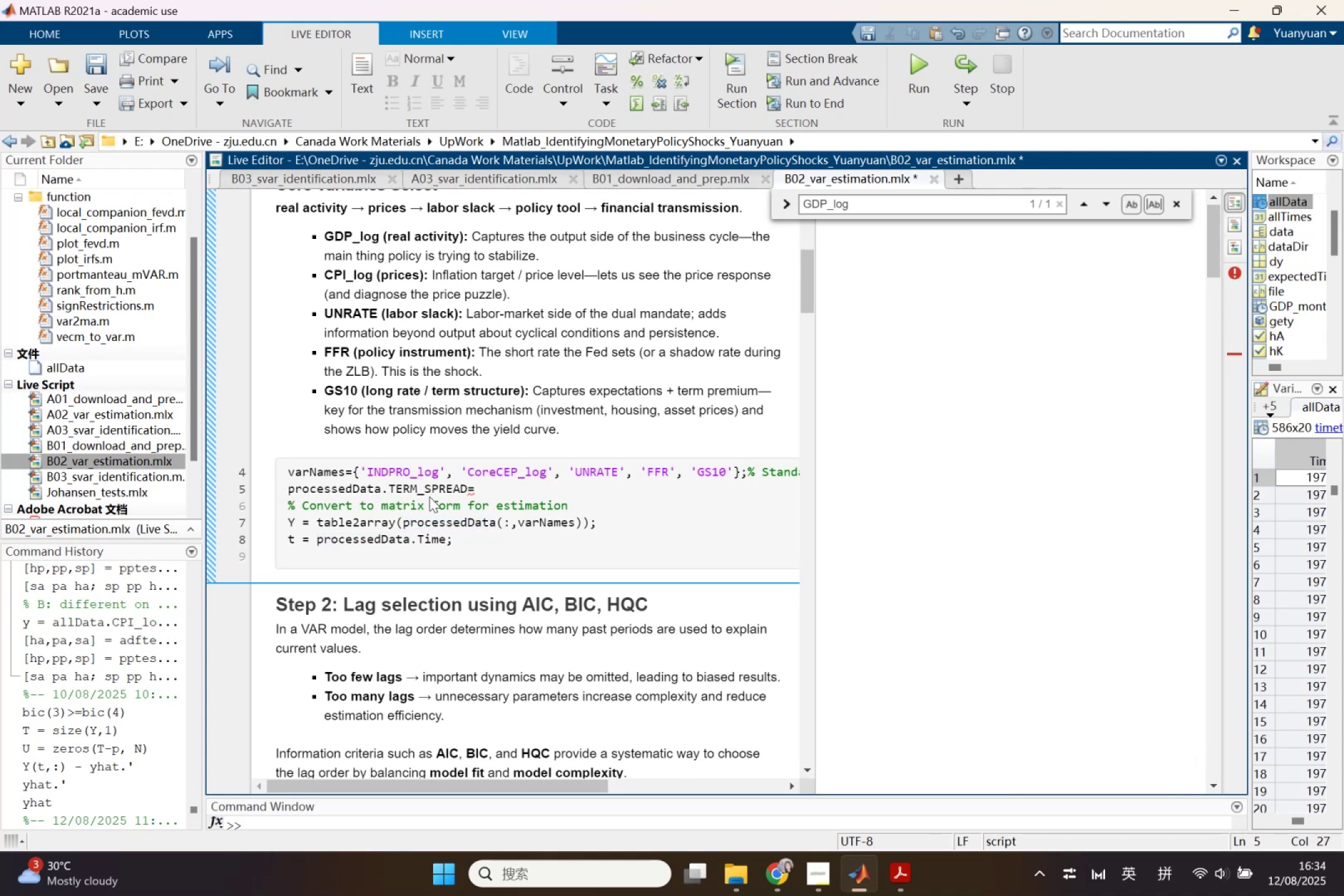 
key(Control+V)
 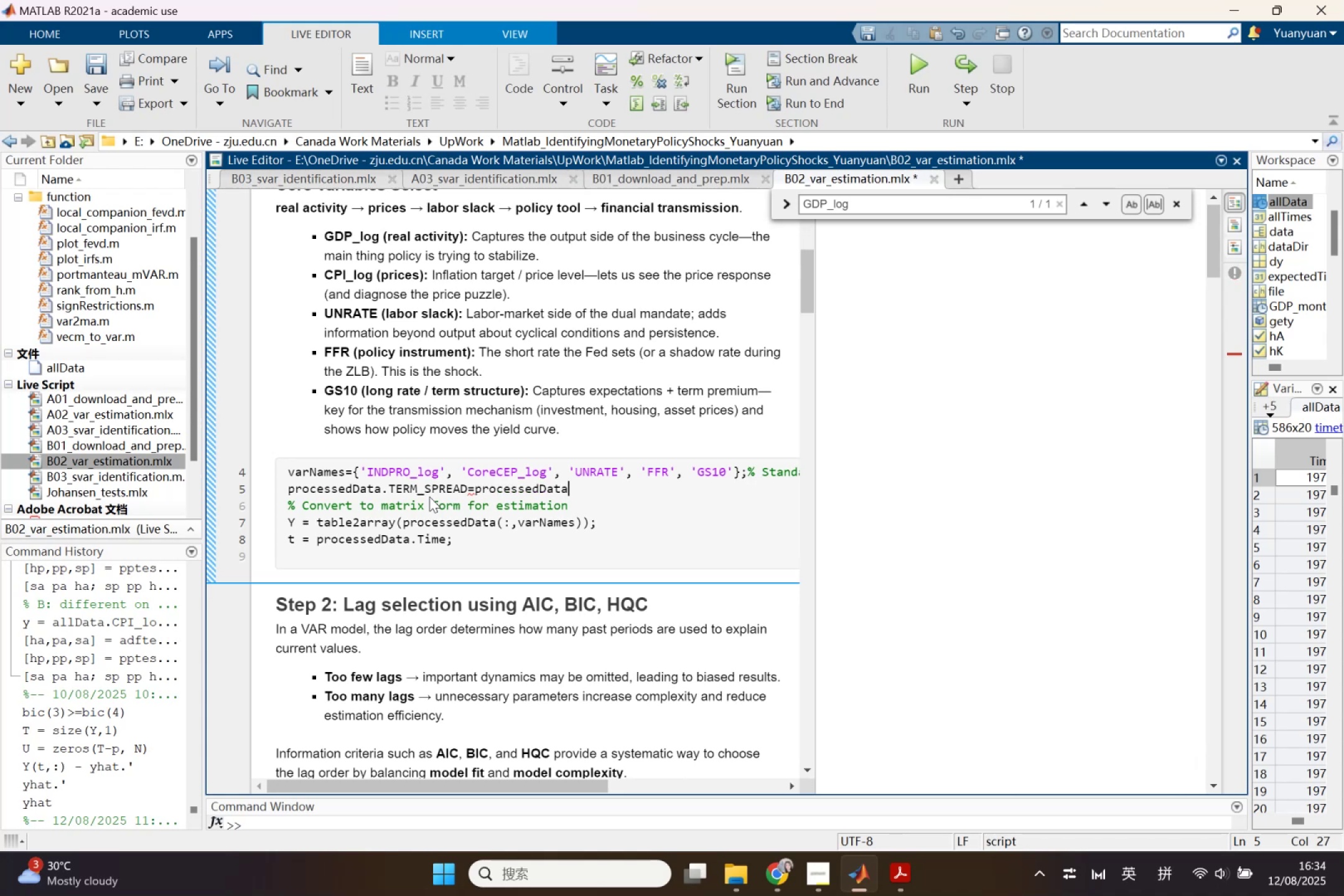 
key(Control+ControlLeft)
 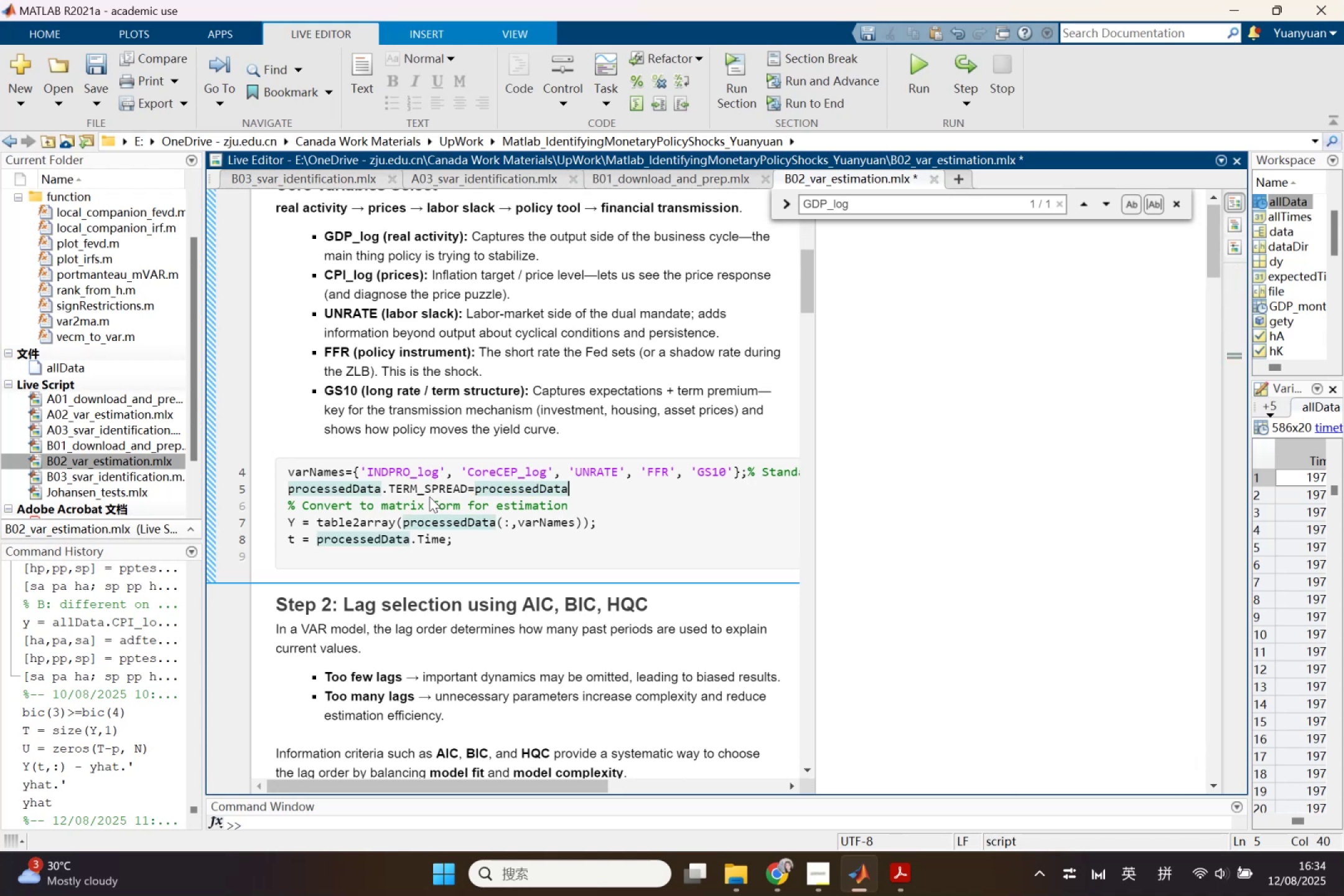 
type(.)
key(Backspace)
type(.GS10-)
 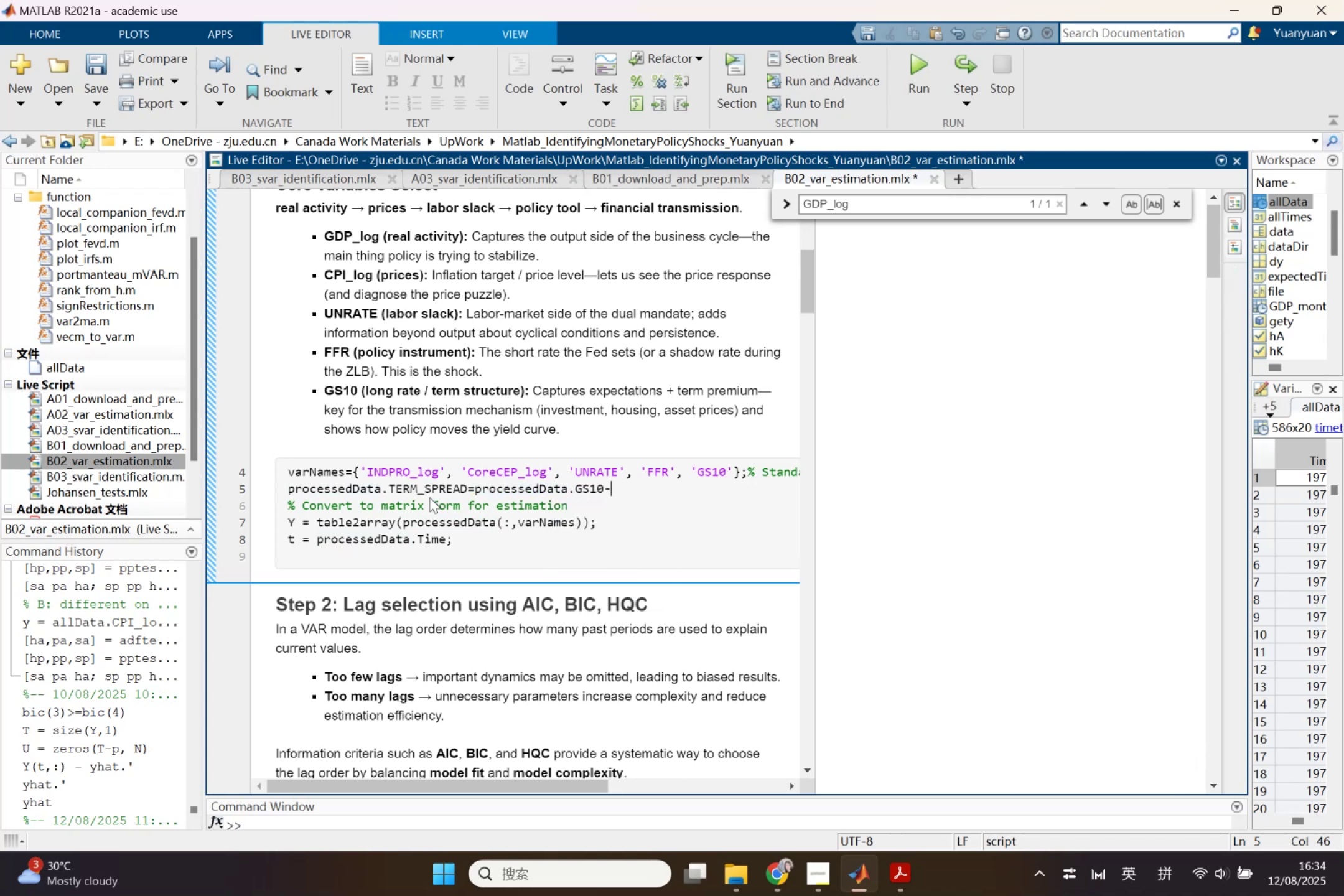 
key(Control+V)
 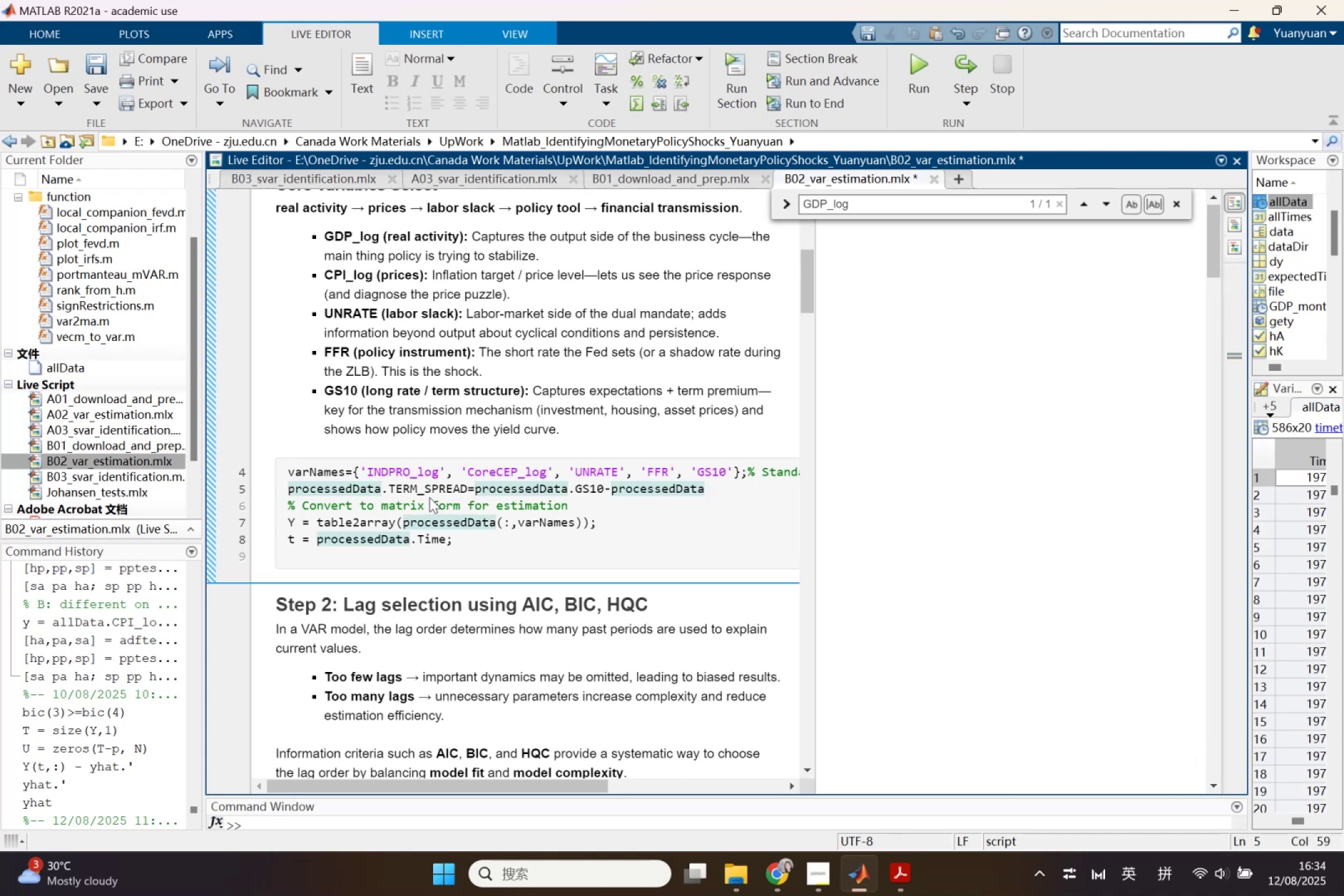 
key(Period)
 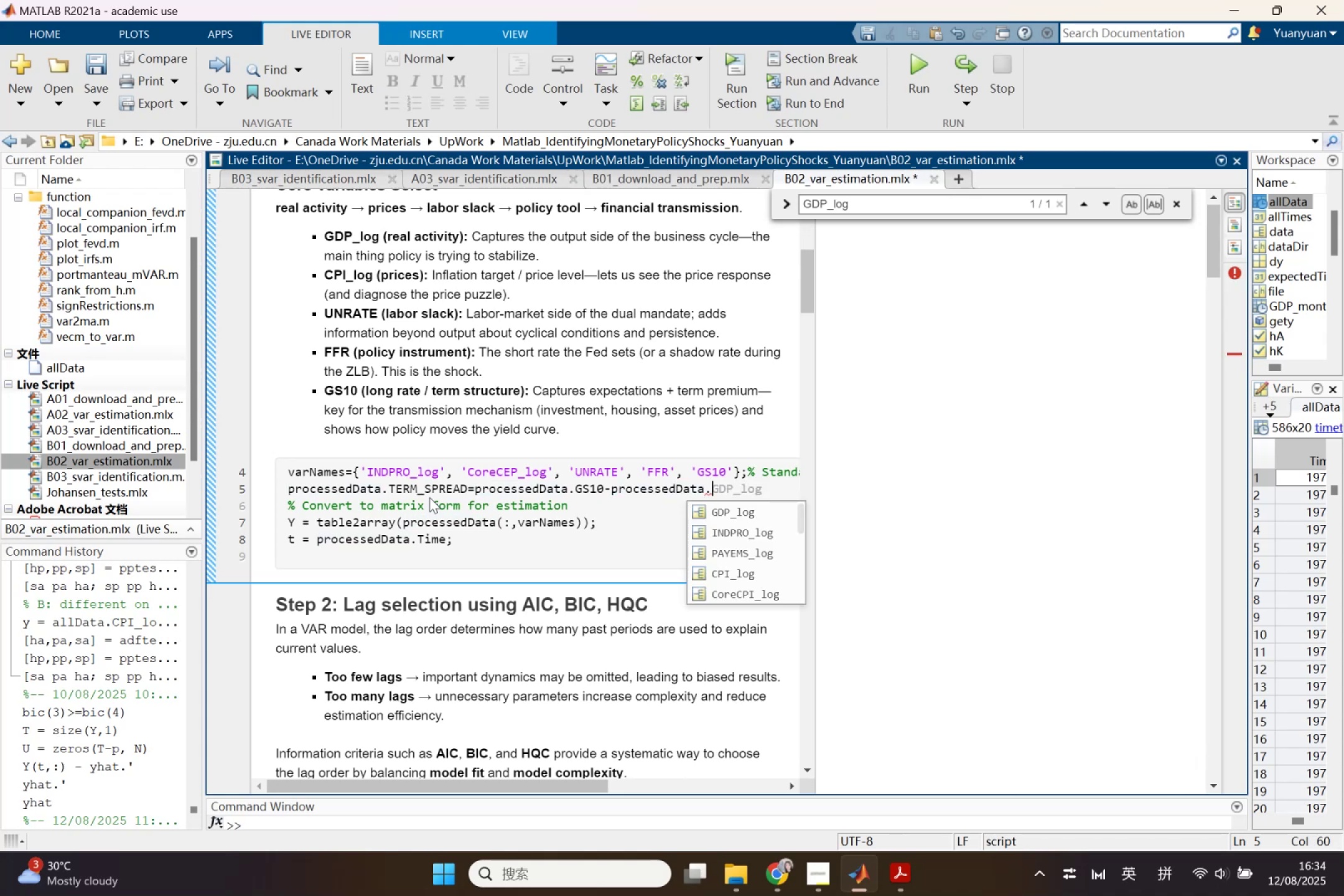 
key(ArrowDown)
 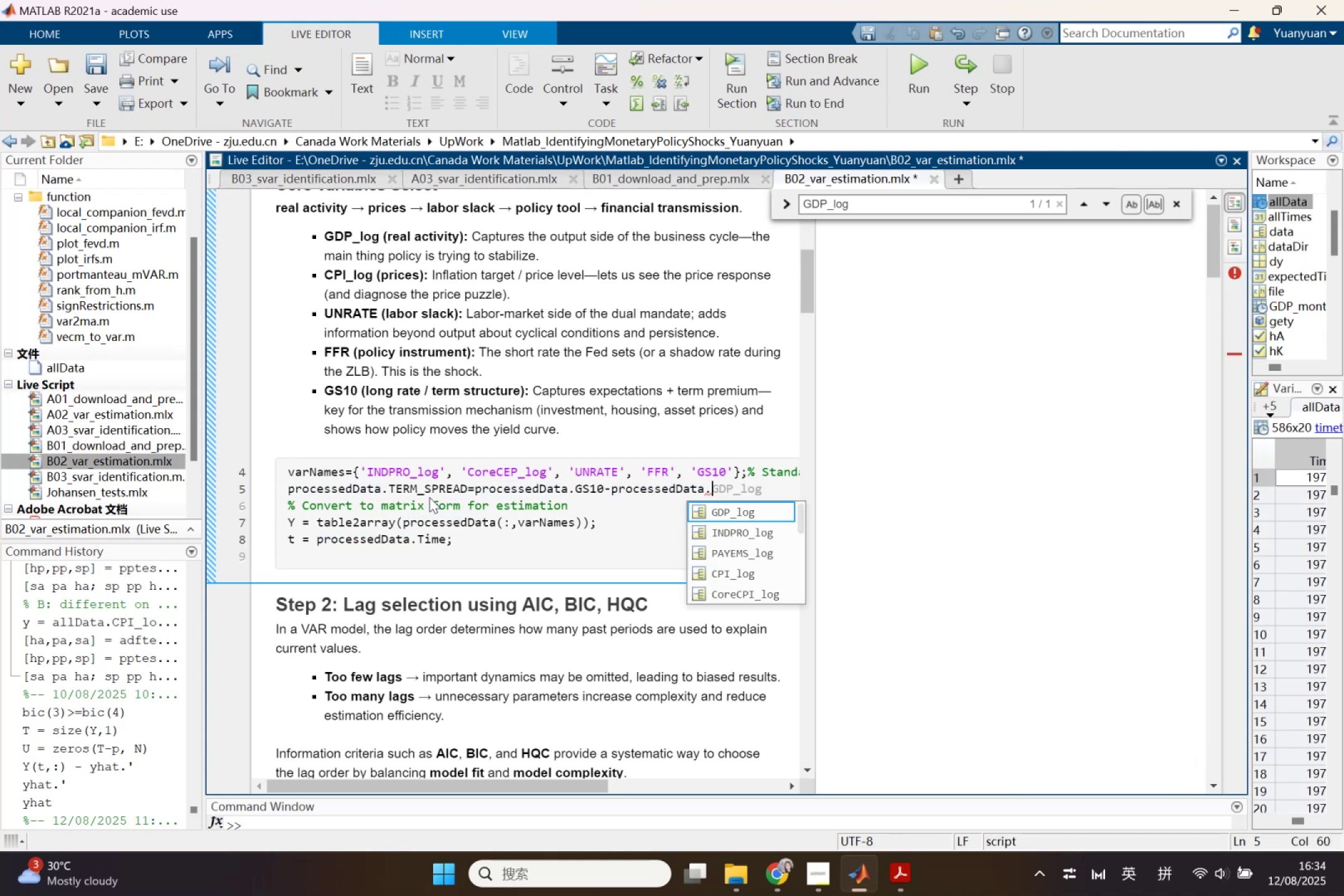 
key(ArrowDown)
 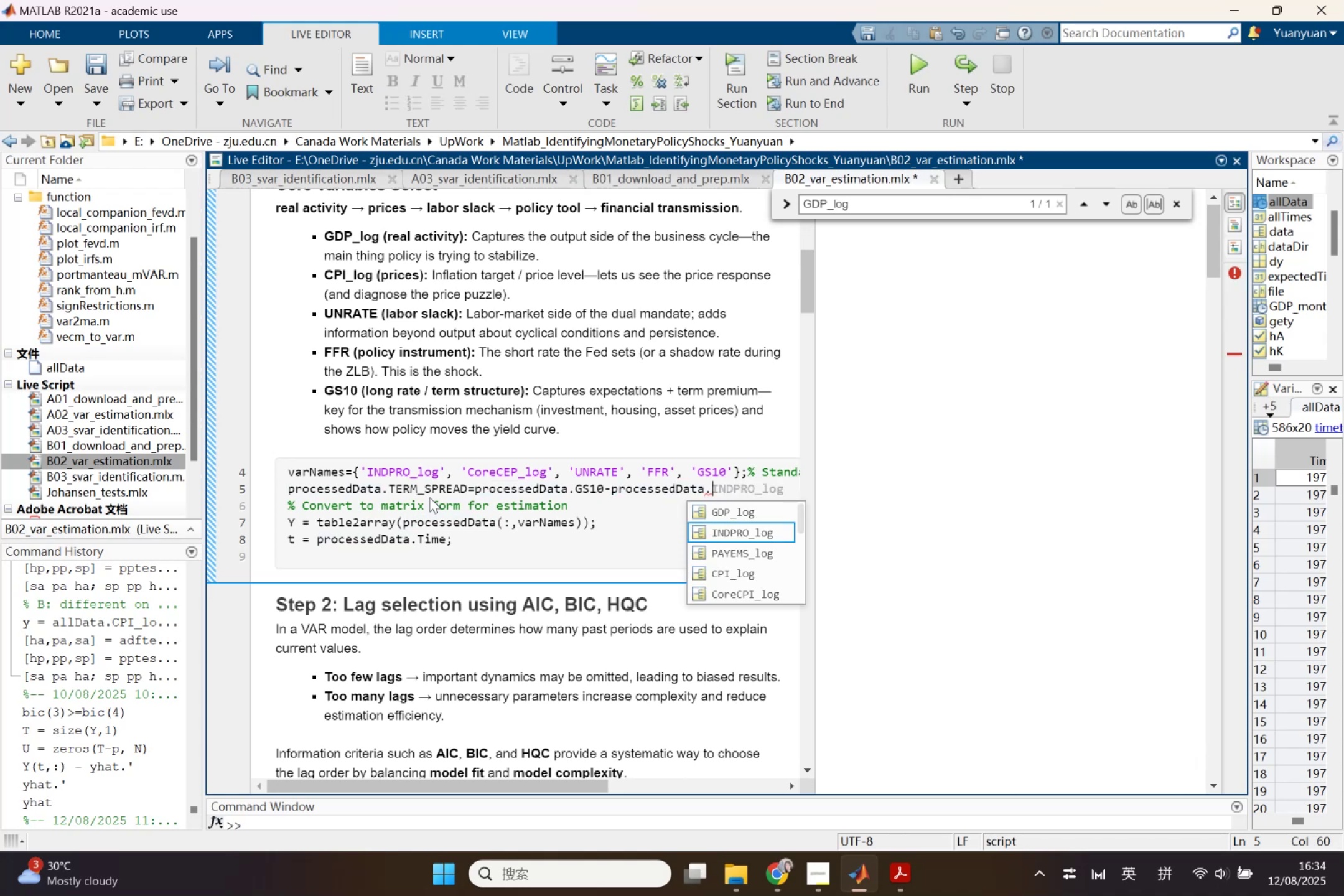 
key(ArrowDown)
 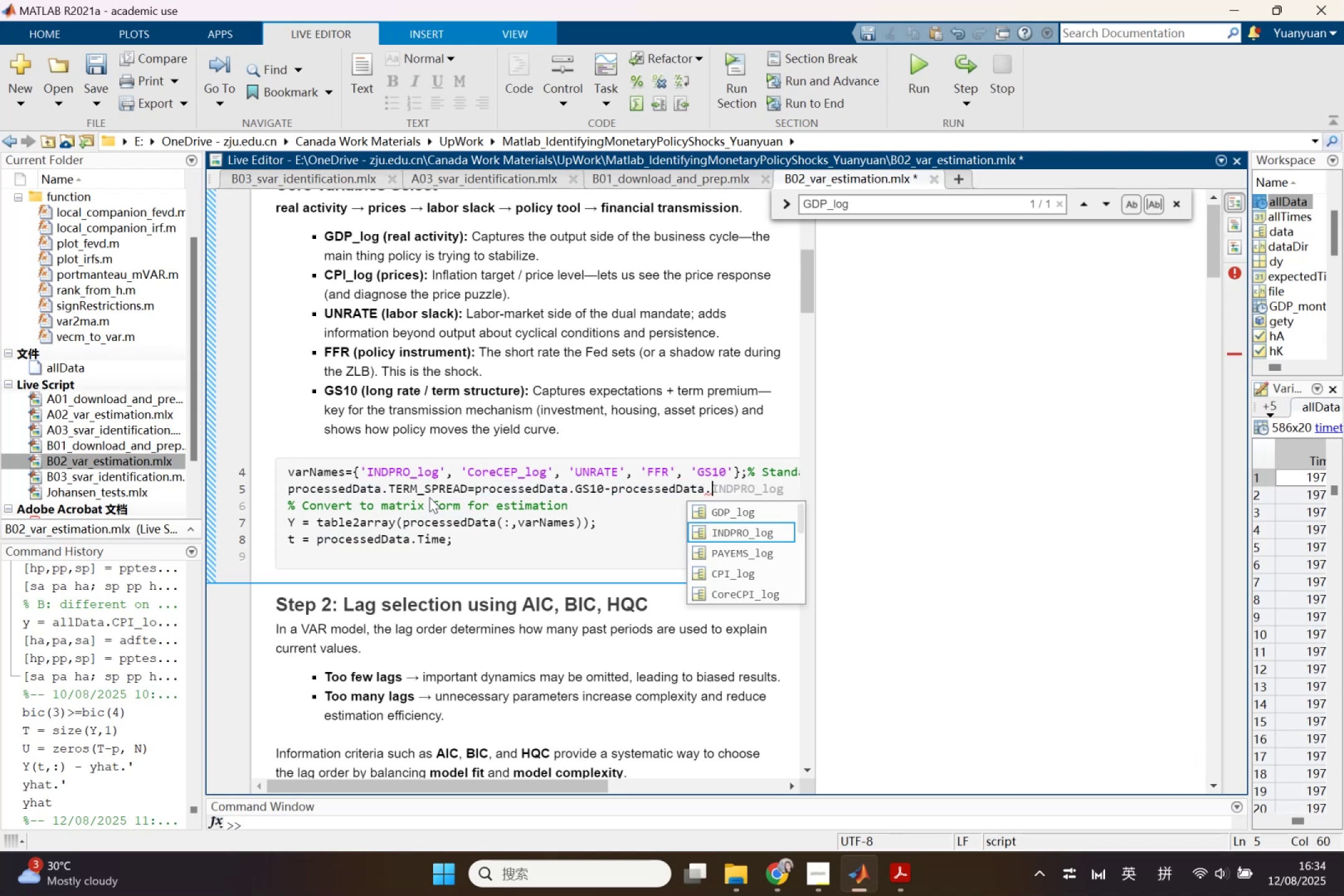 
key(ArrowDown)
 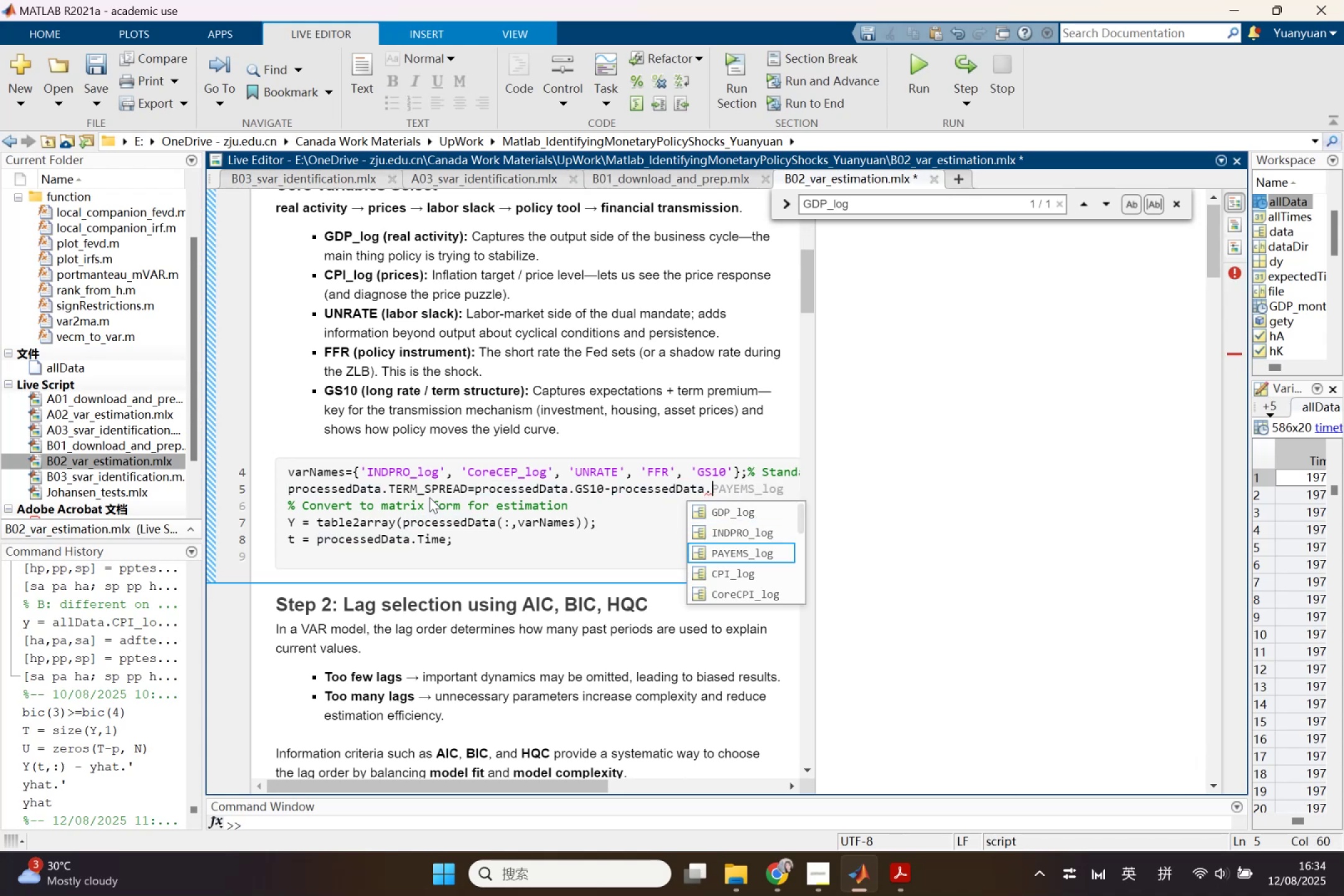 
key(ArrowDown)
 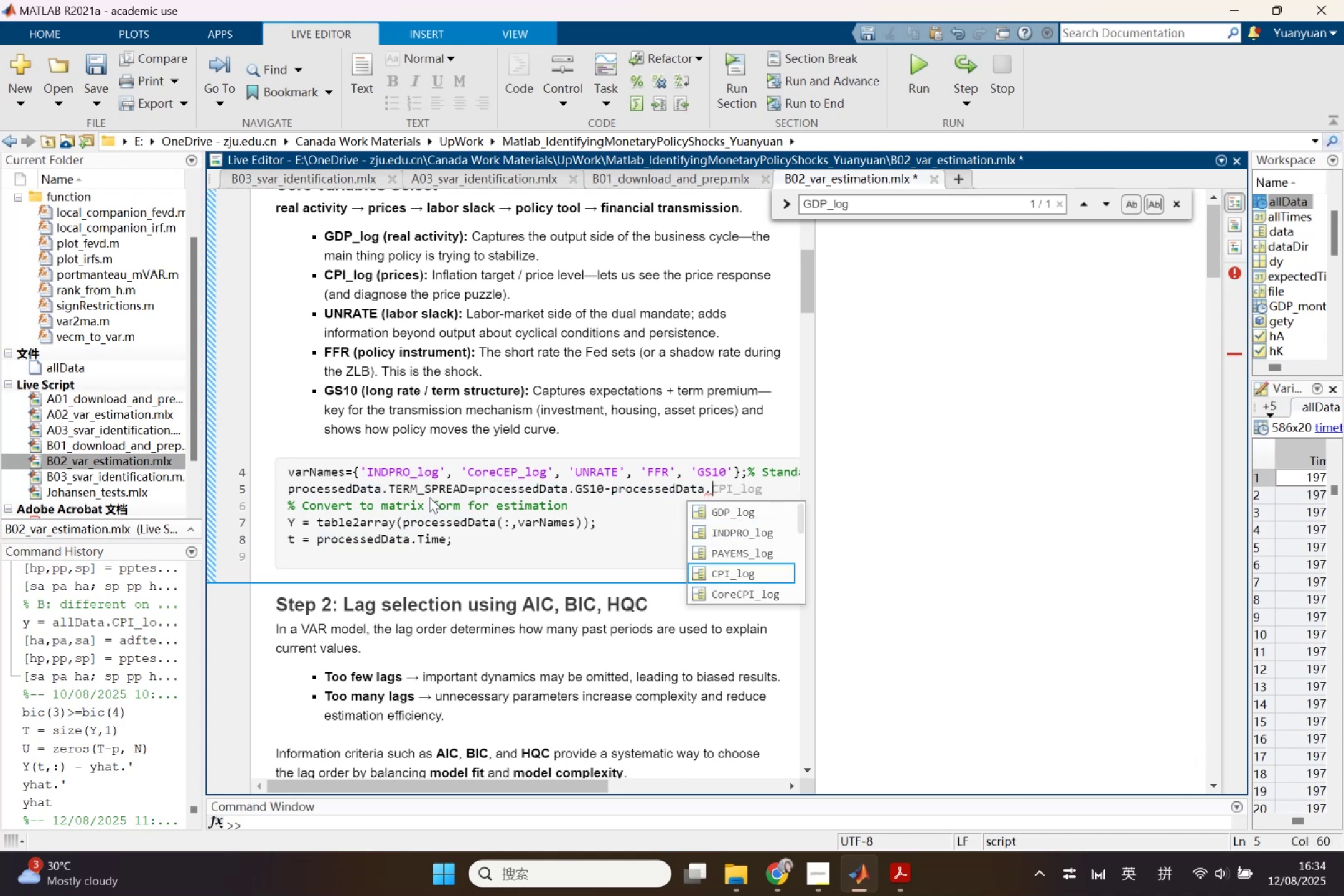 
key(ArrowDown)
 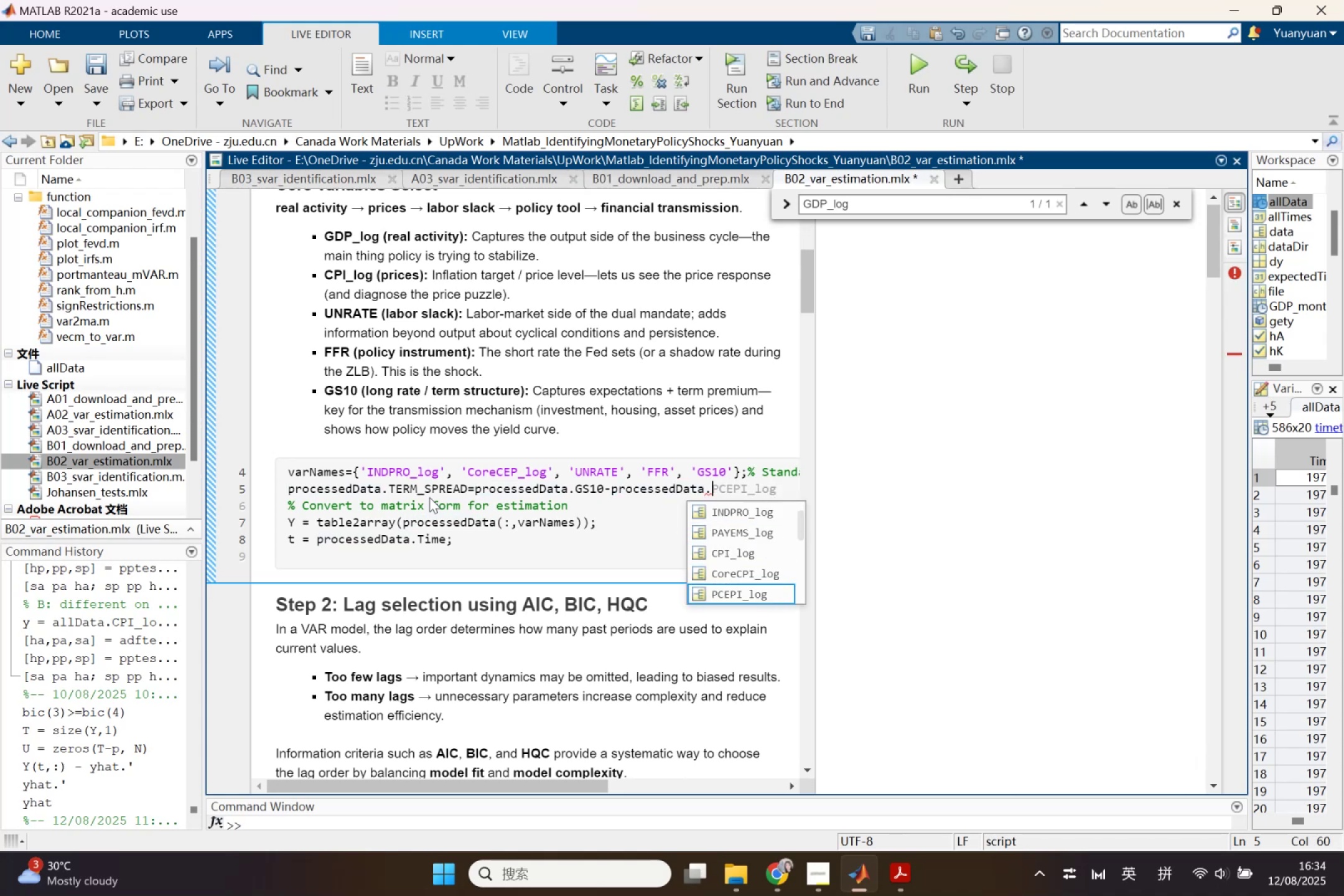 
key(ArrowDown)
 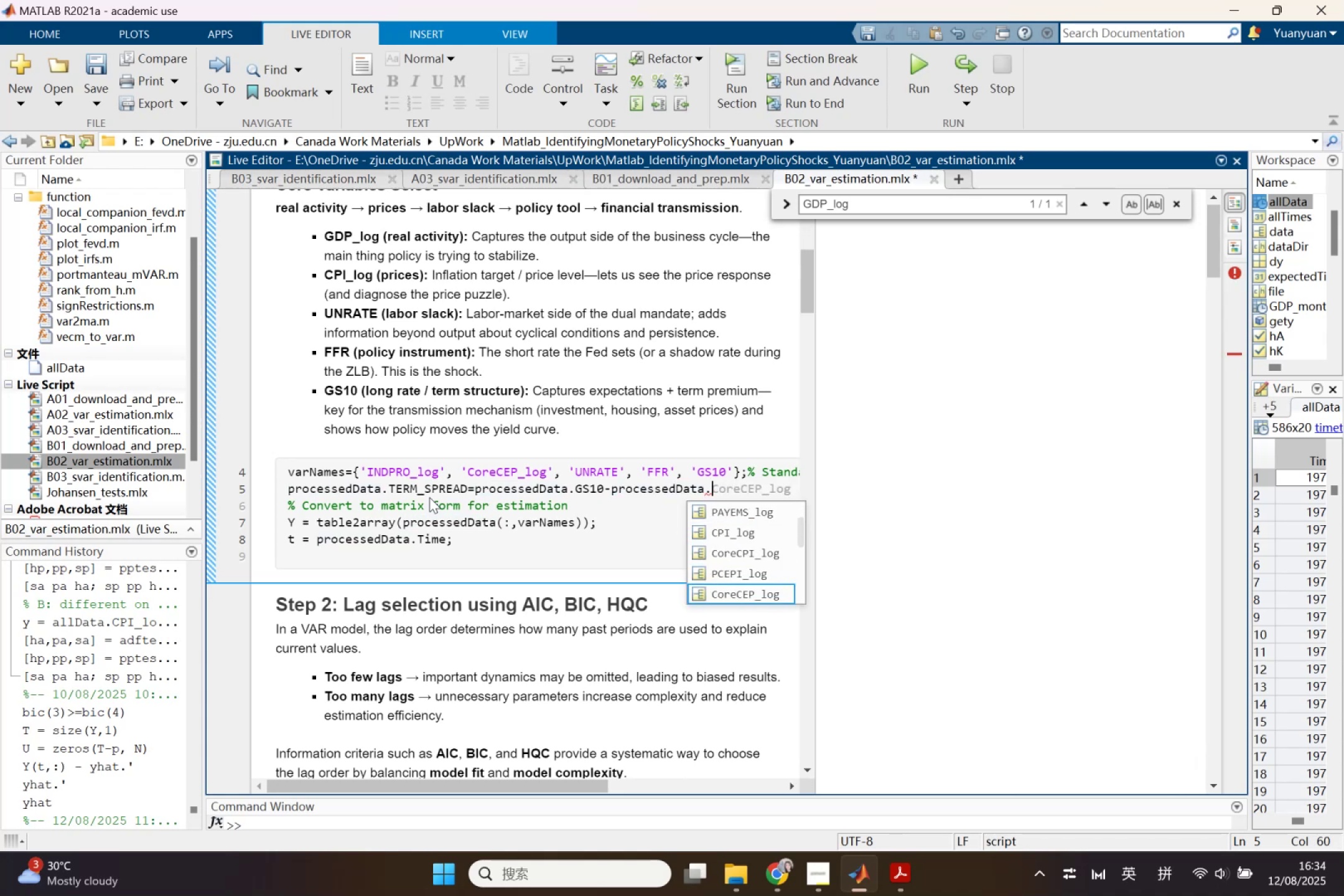 
key(ArrowDown)
 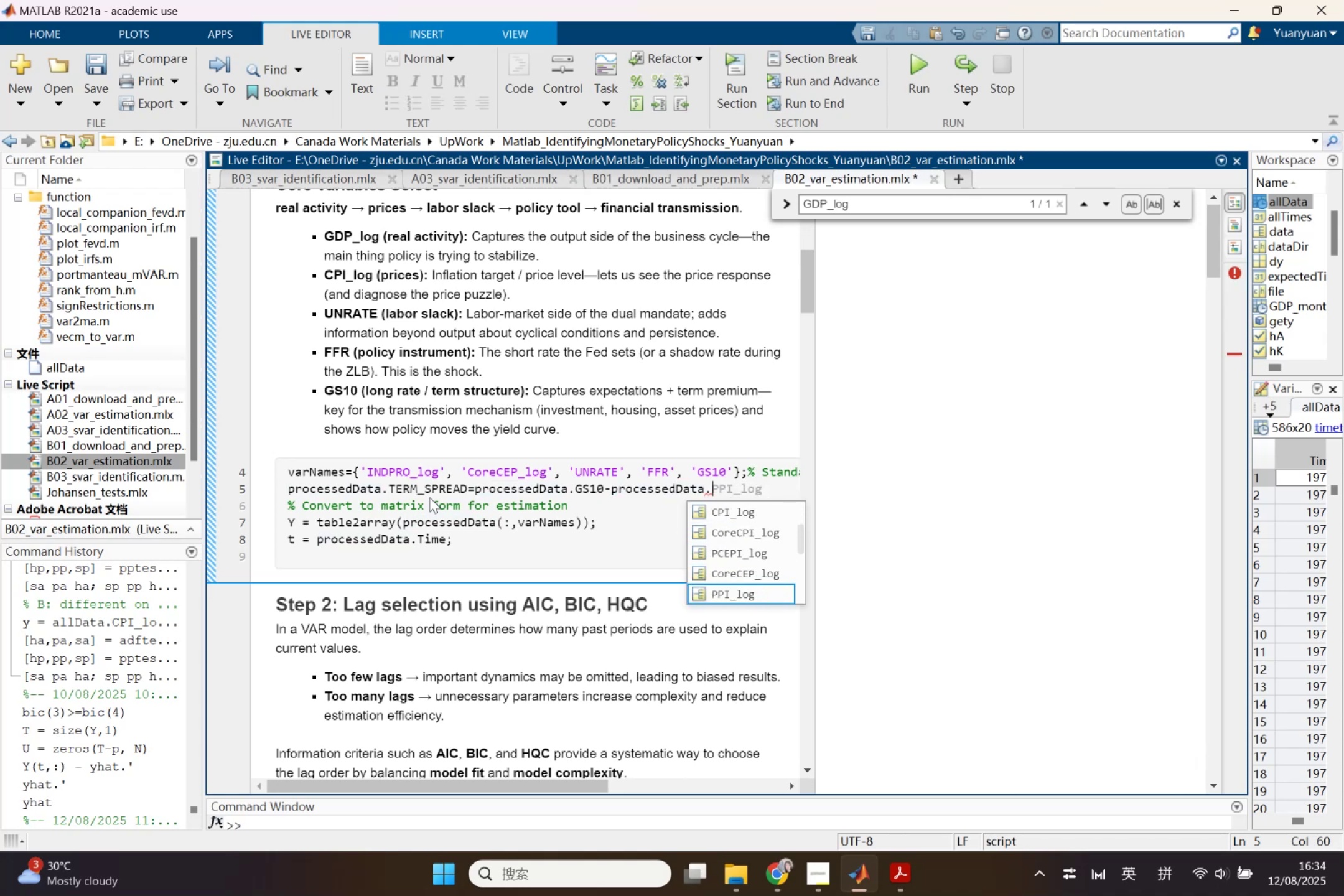 
key(ArrowDown)
 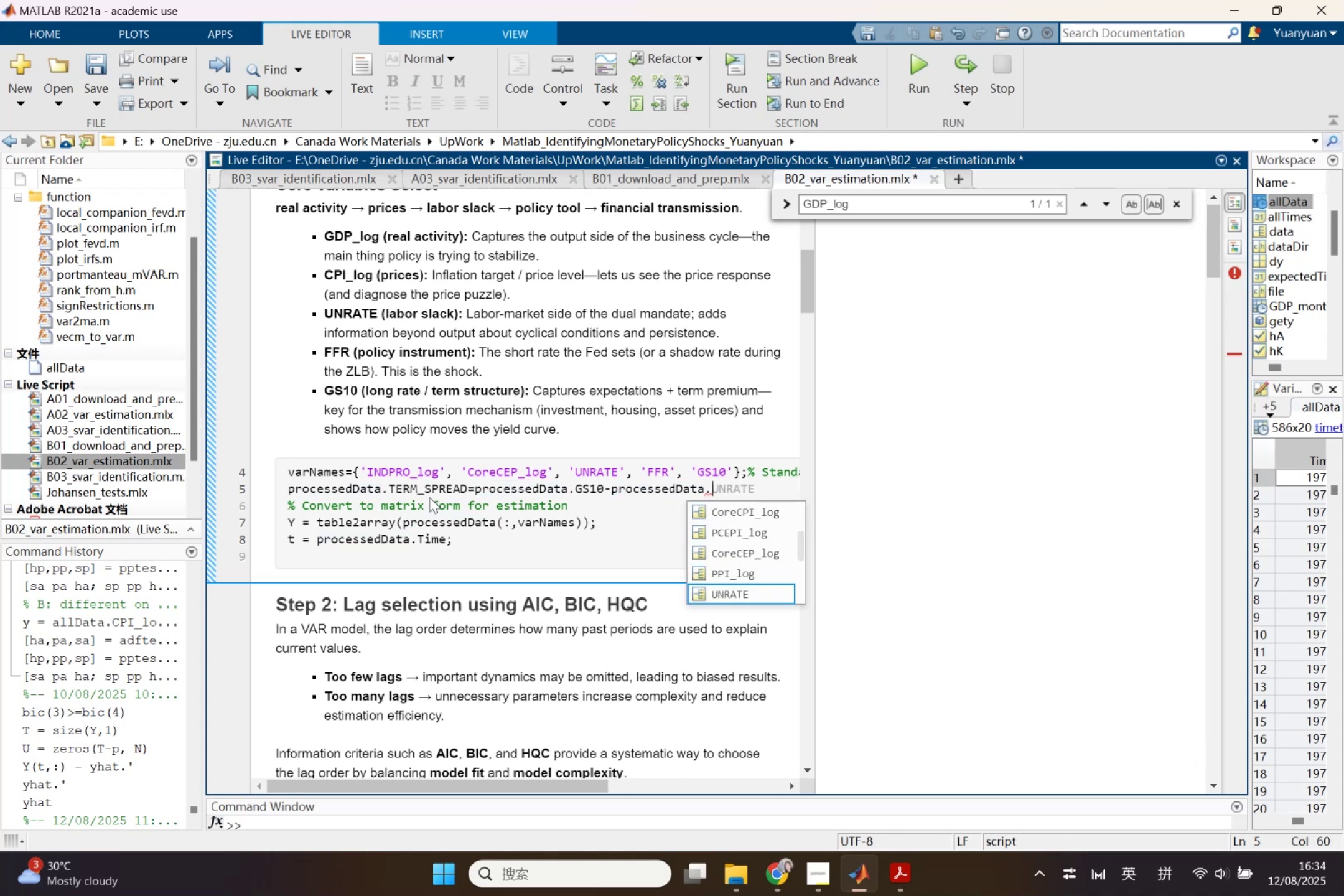 
key(ArrowDown)
 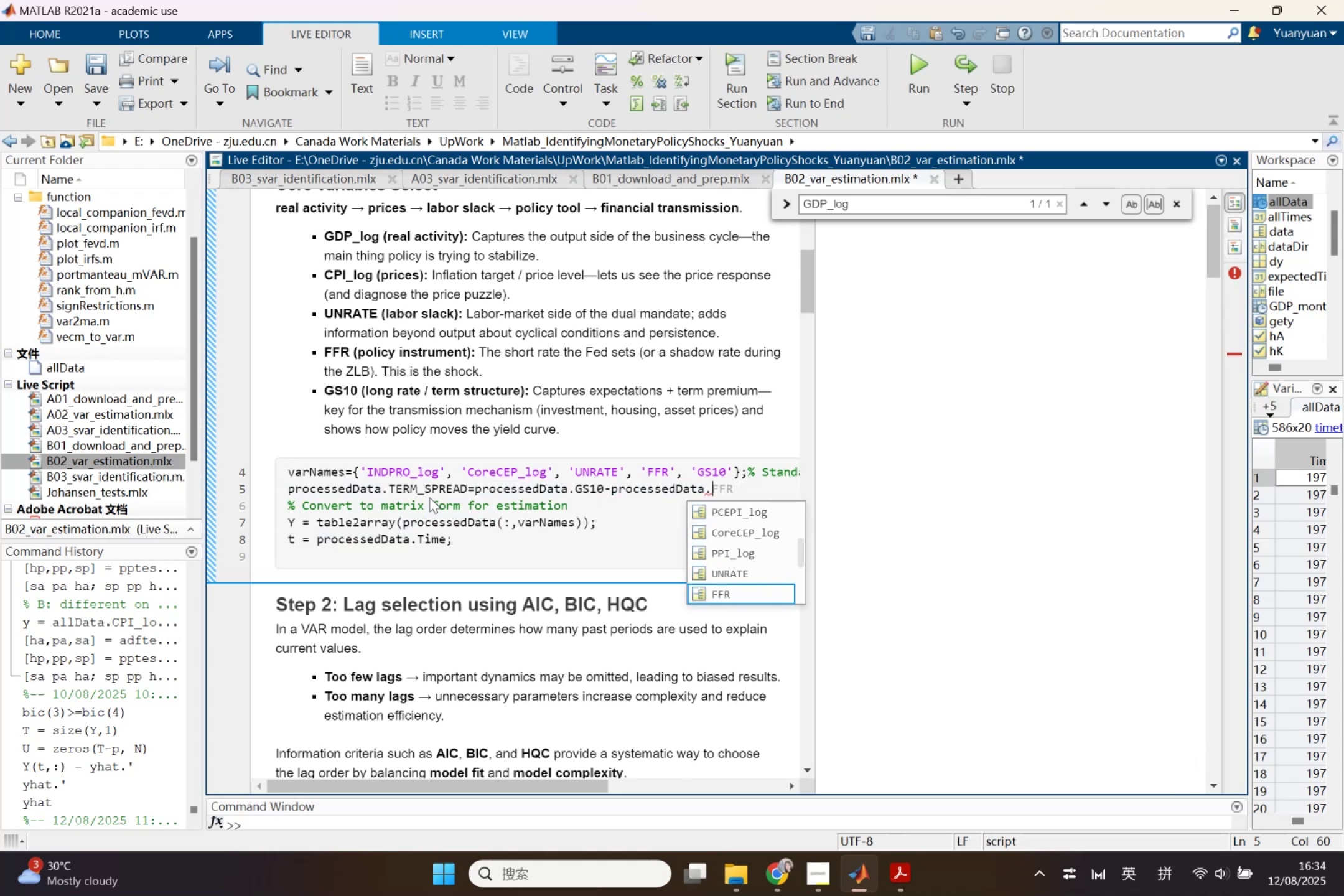 
key(ArrowDown)
 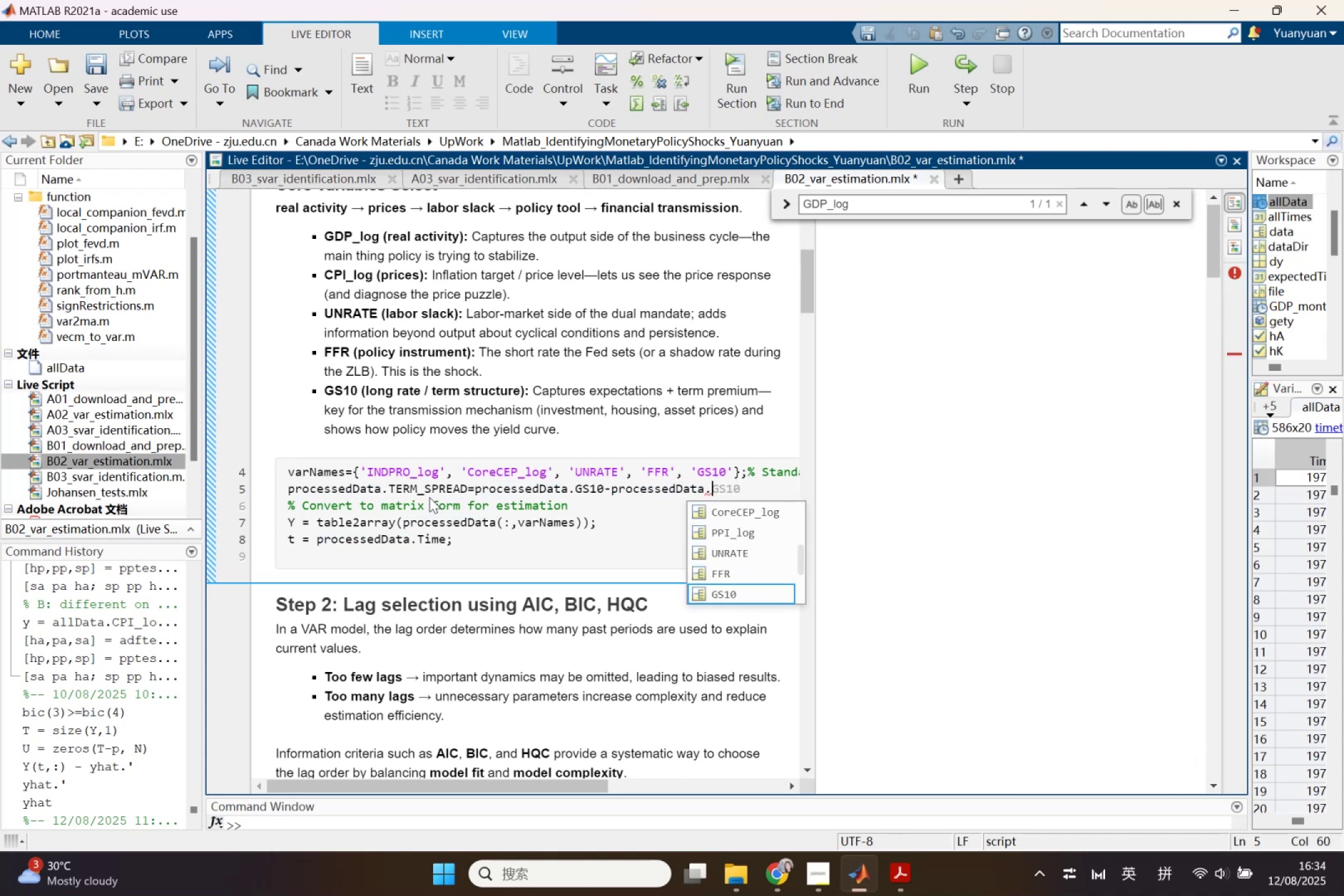 
key(ArrowDown)
 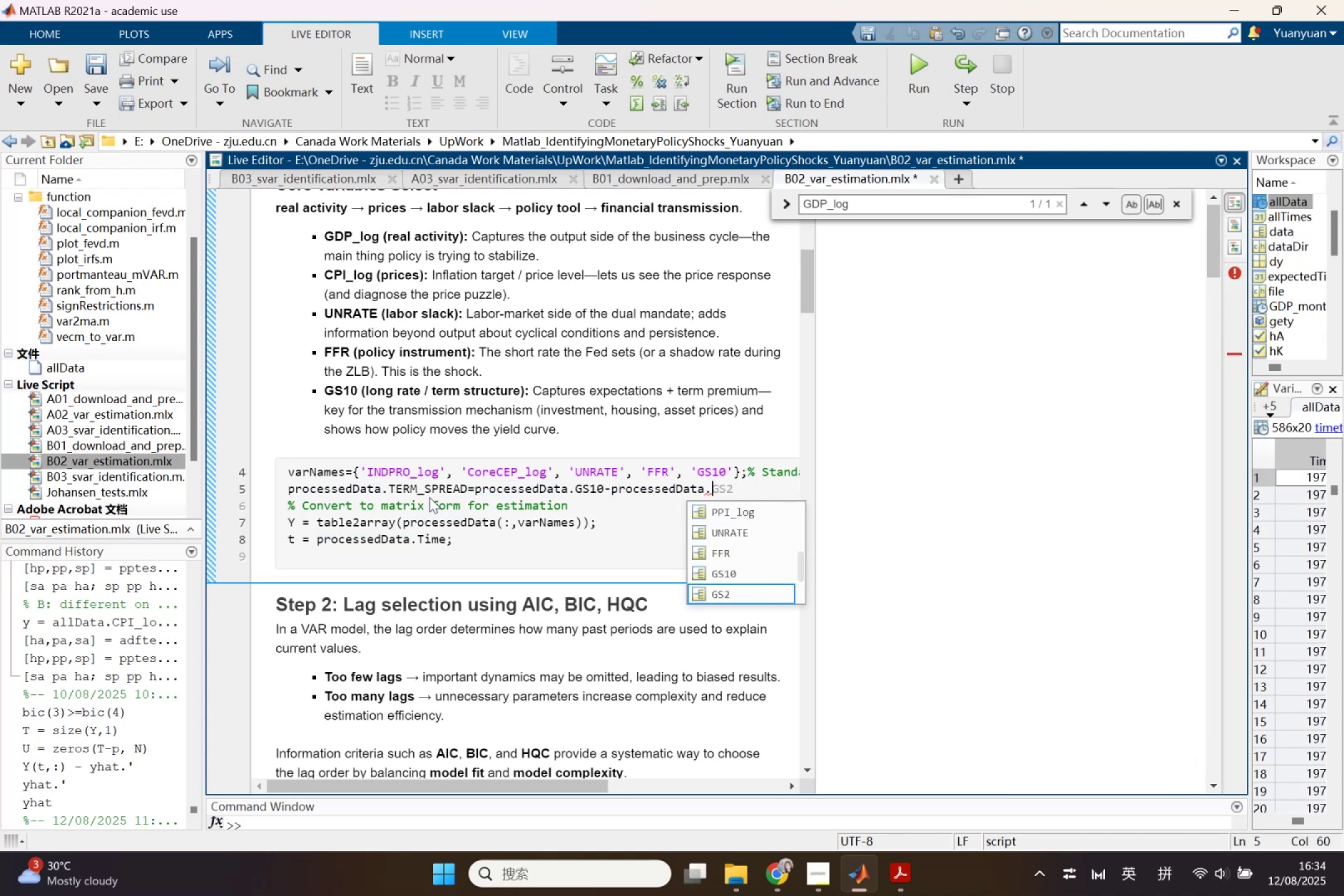 
key(ArrowDown)
 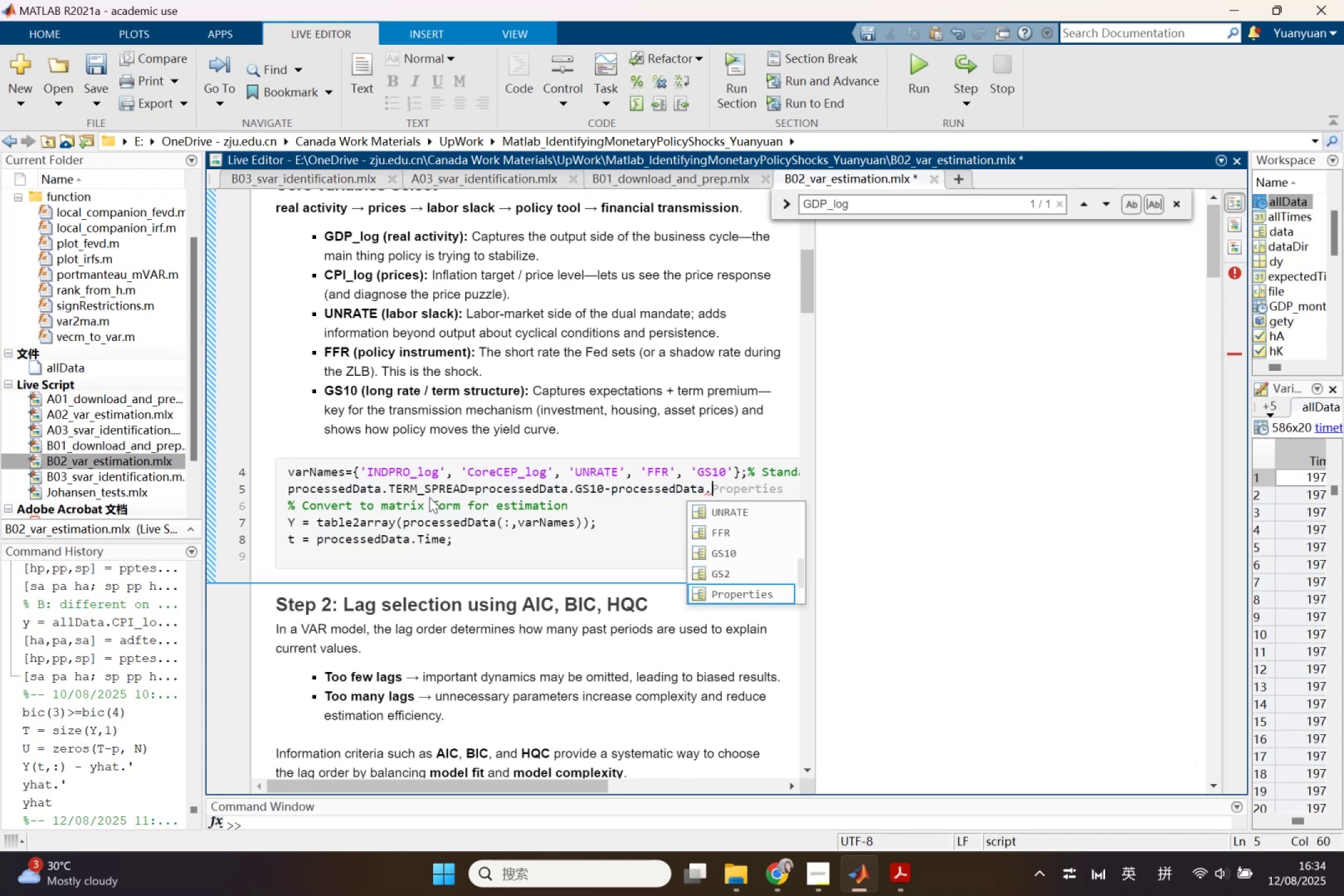 
key(ArrowUp)
 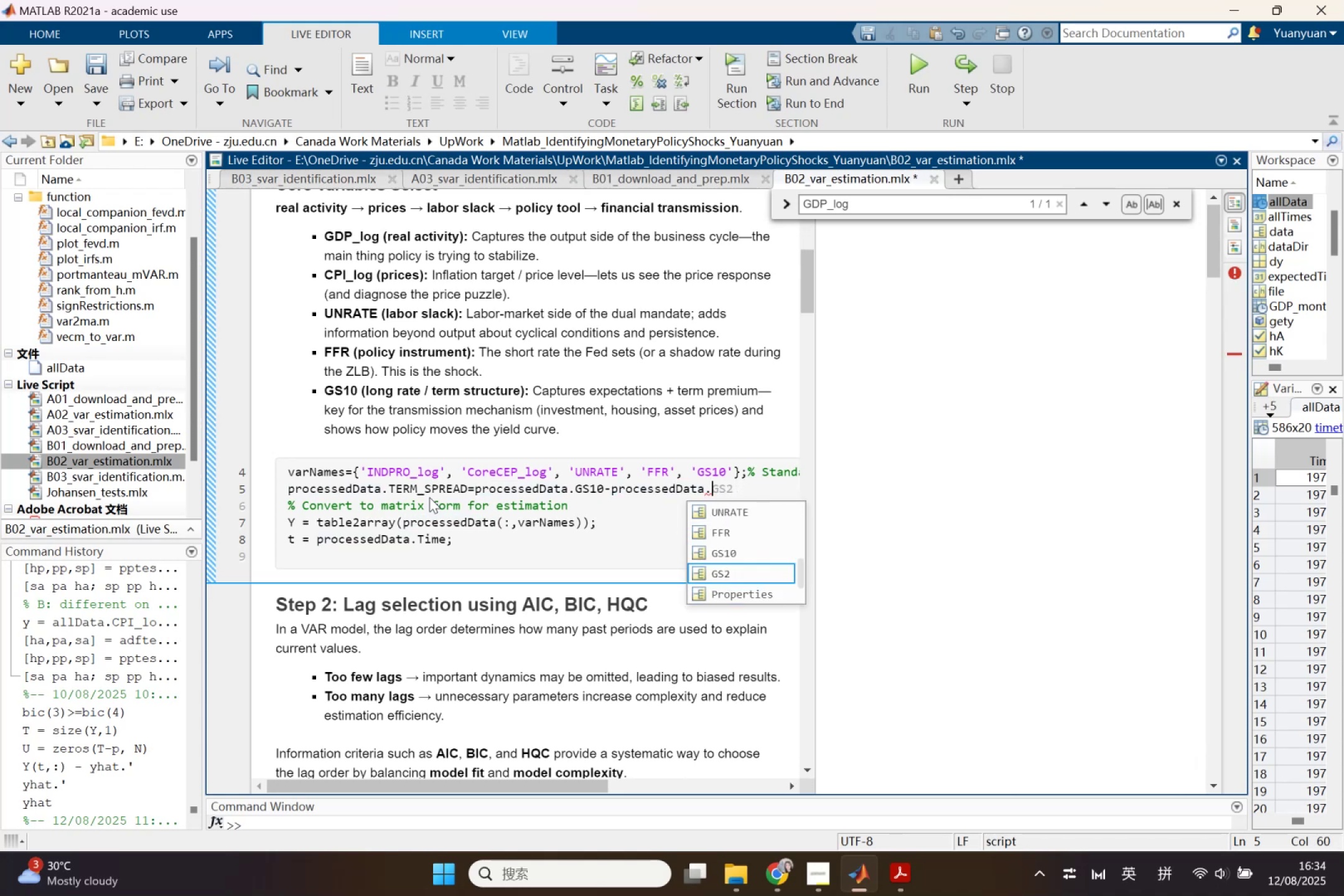 
key(Enter)
 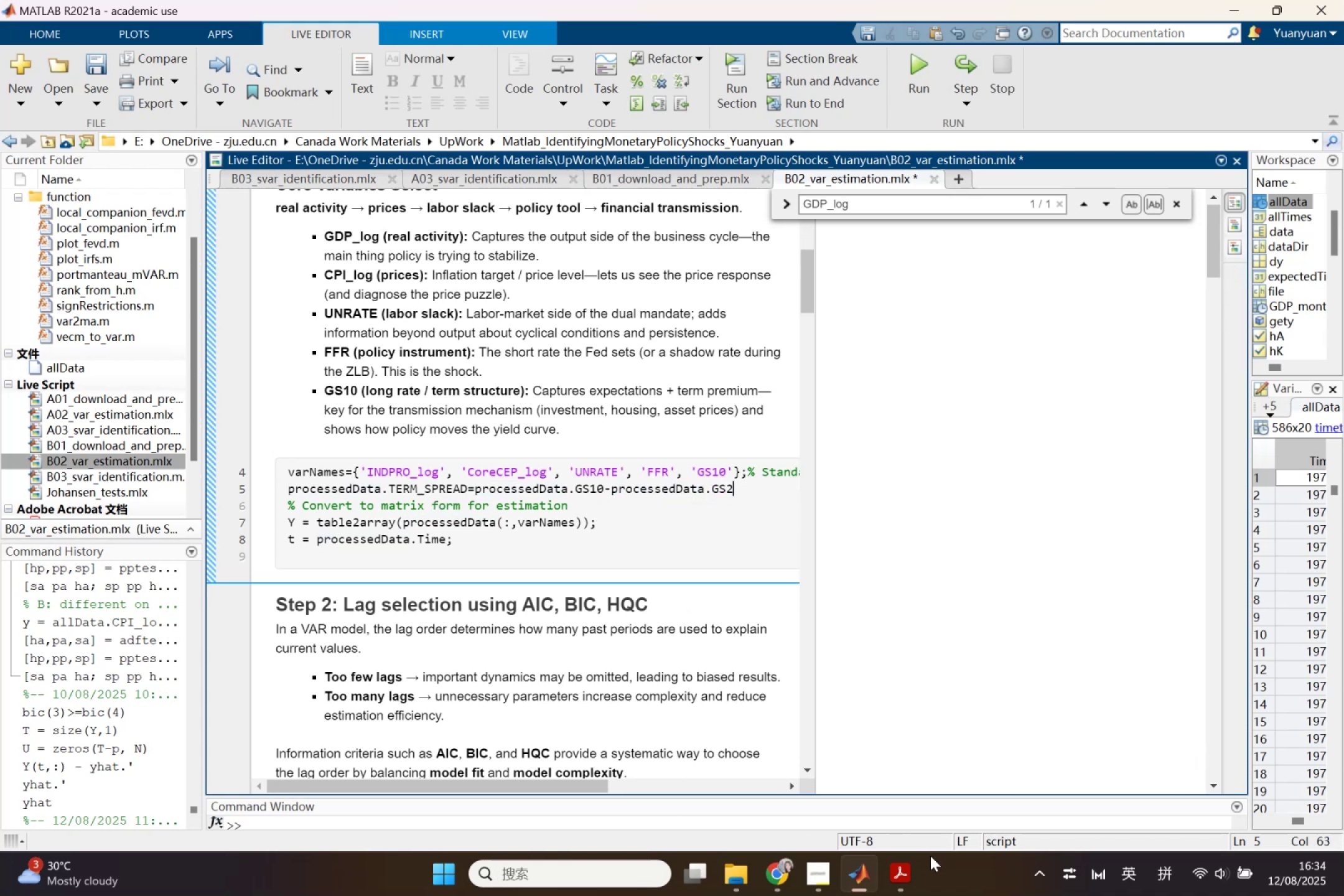 
left_click([859, 875])
 